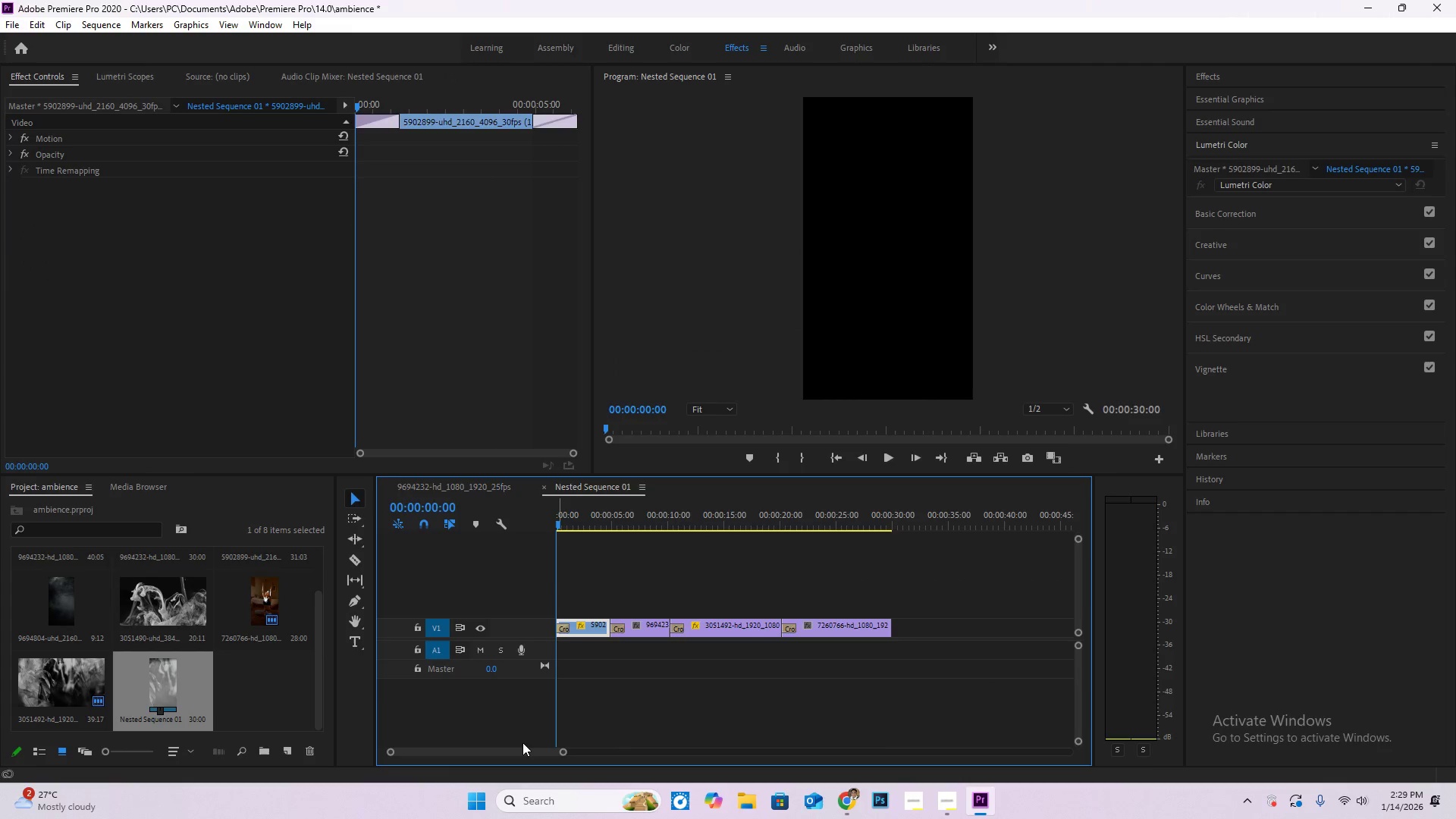 
left_click_drag(start_coordinate=[522, 751], to_coordinate=[459, 745])
 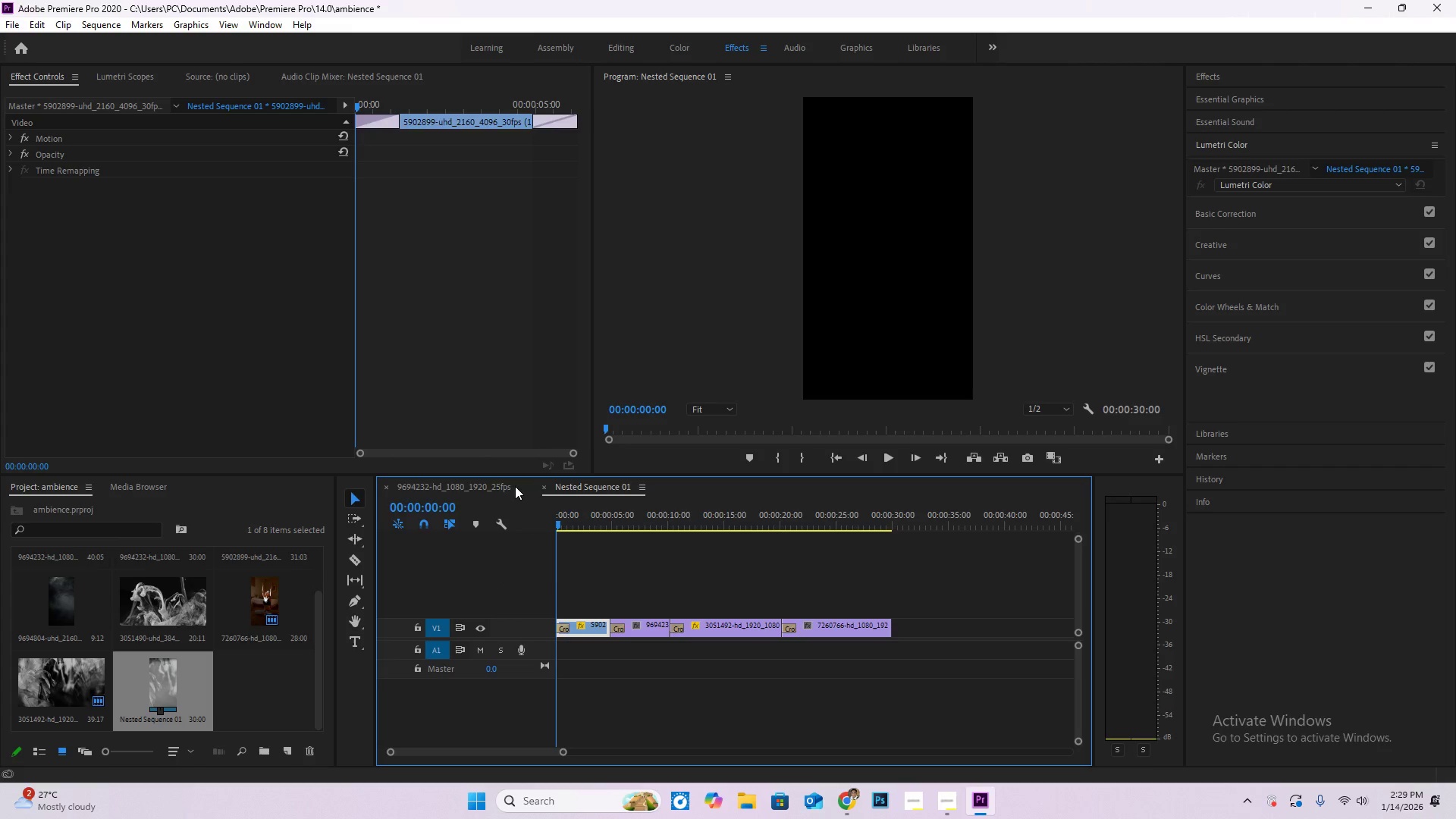 
left_click([516, 485])
 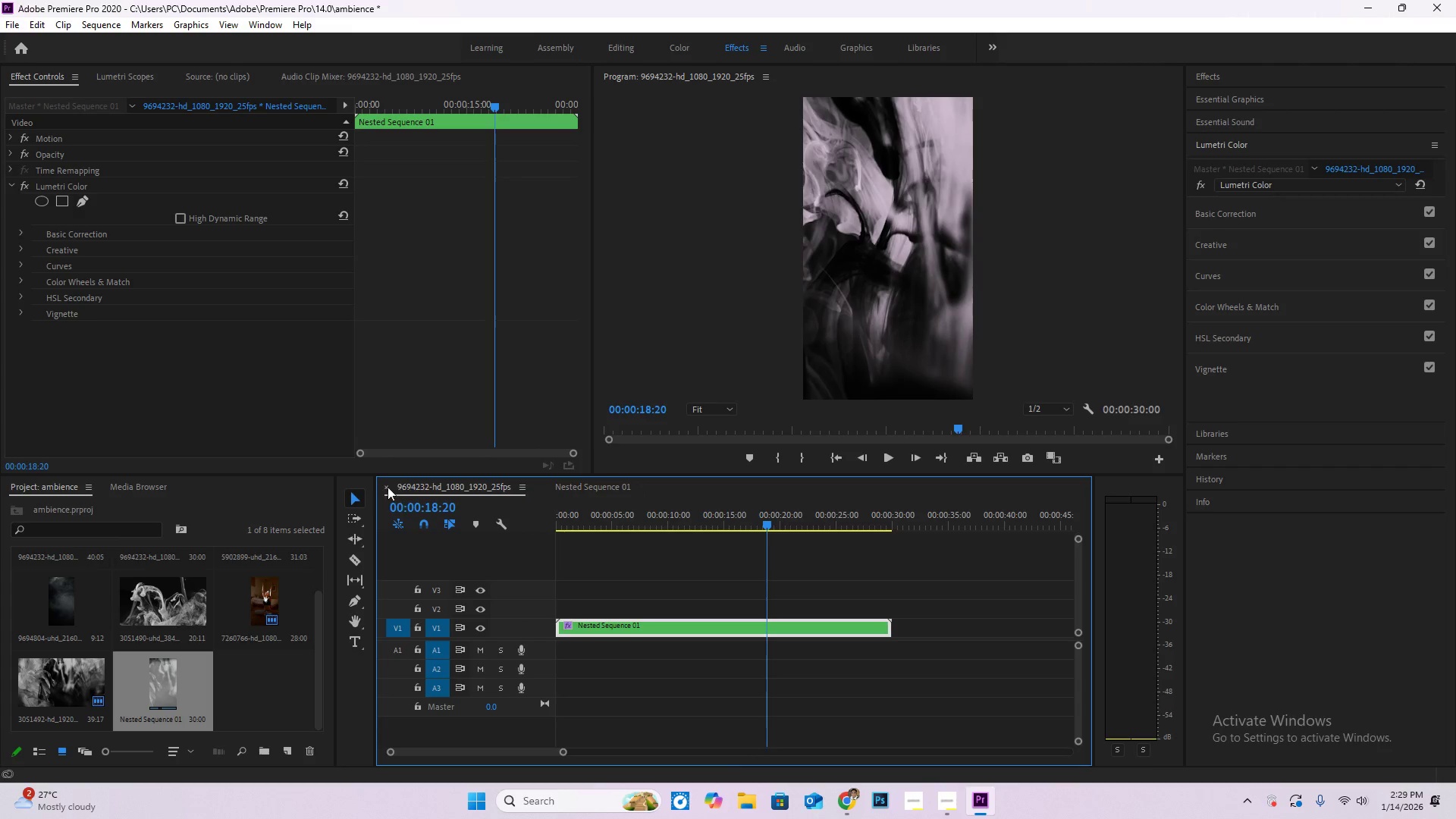 
left_click([385, 486])
 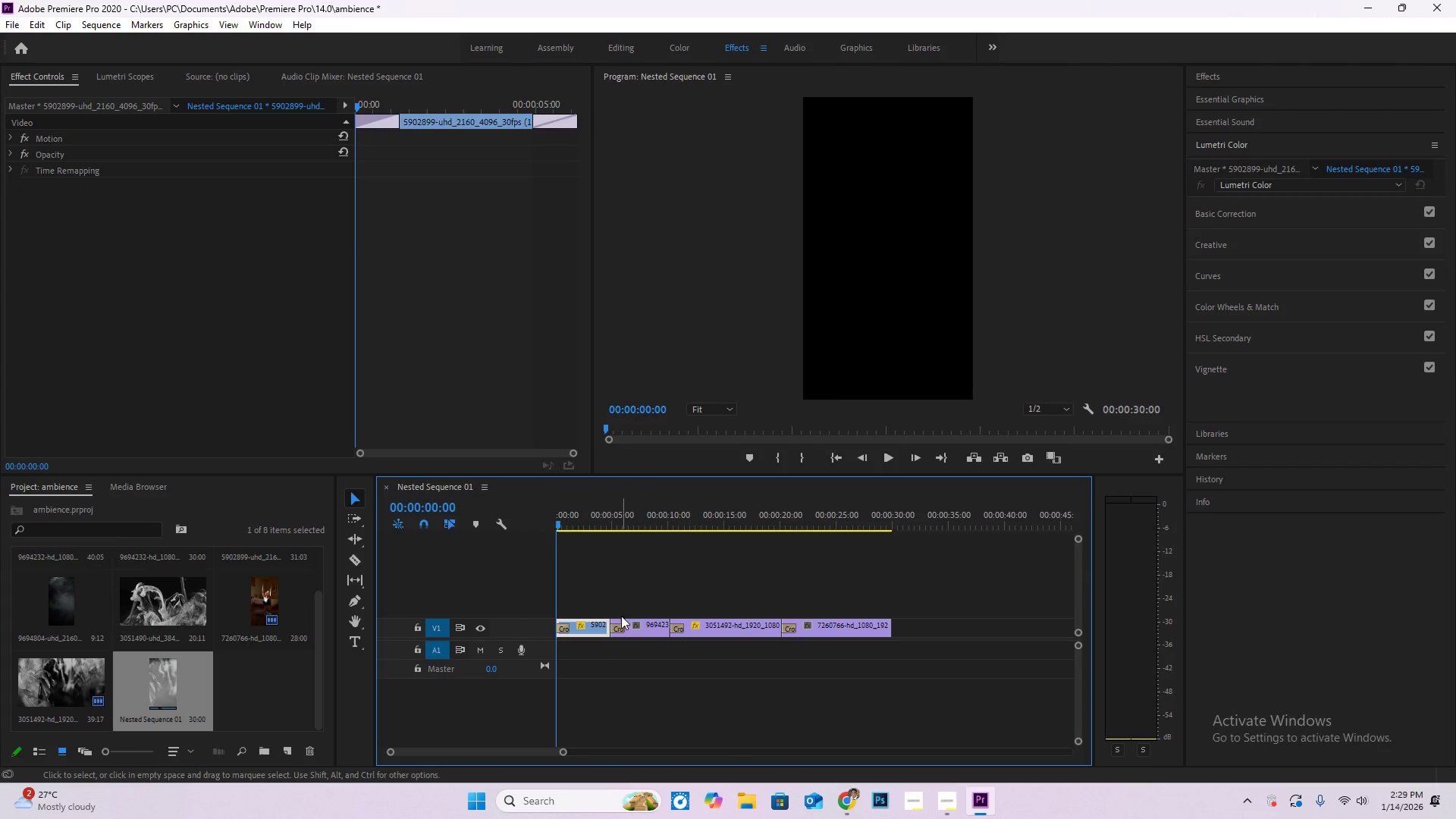 
left_click_drag(start_coordinate=[581, 513], to_coordinate=[521, 538])
 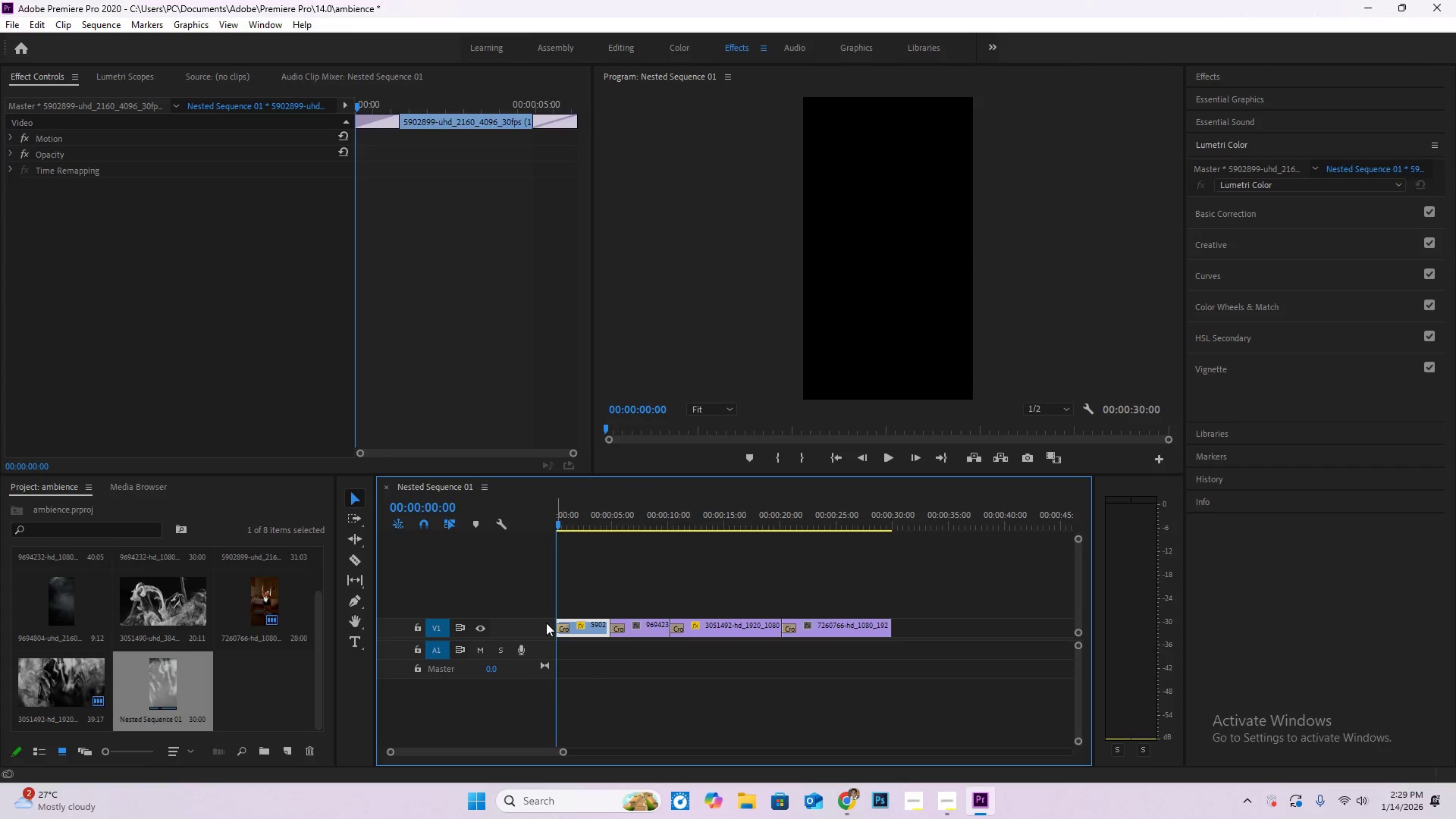 
key(Space)
 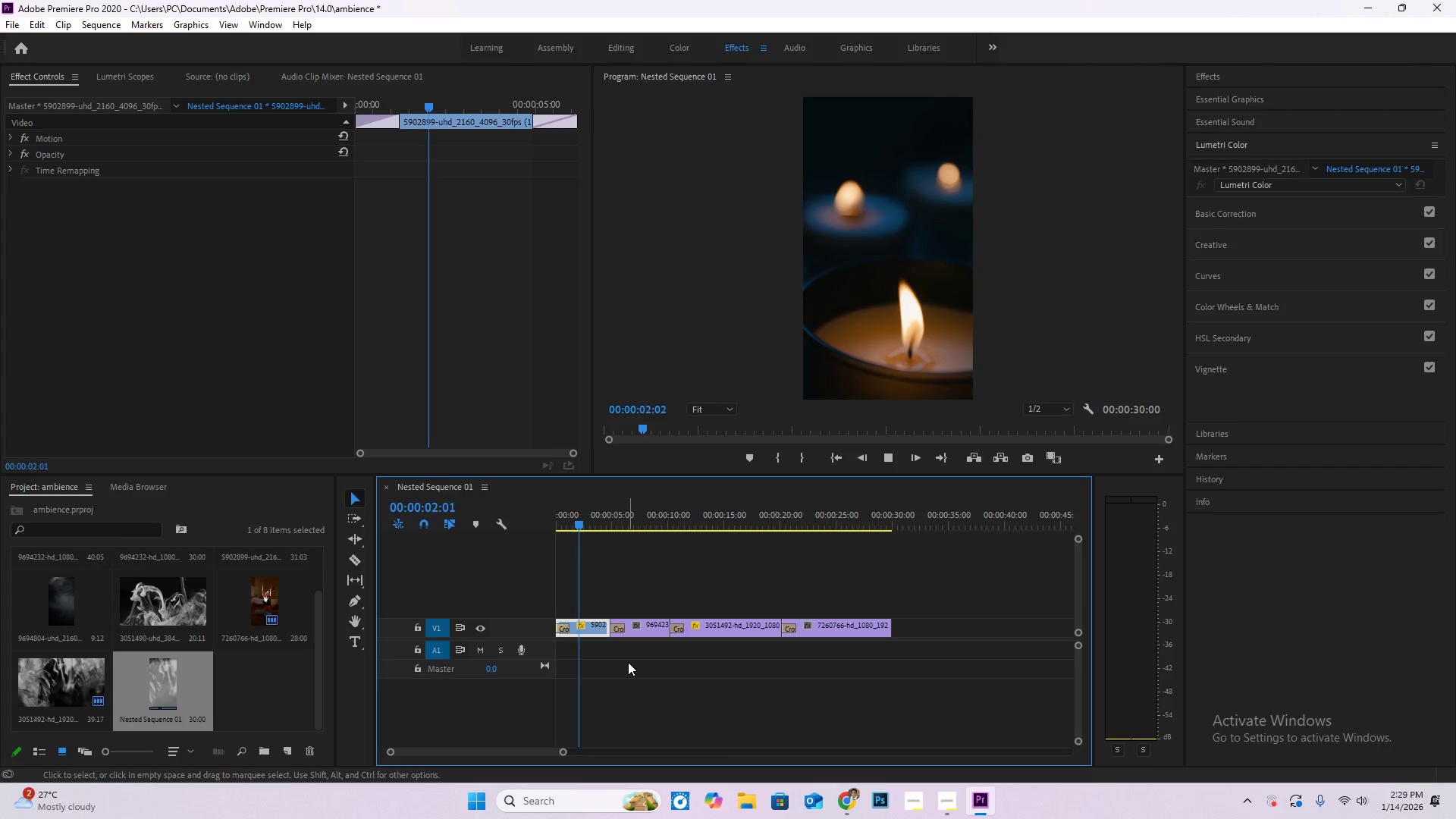 
key(Space)
 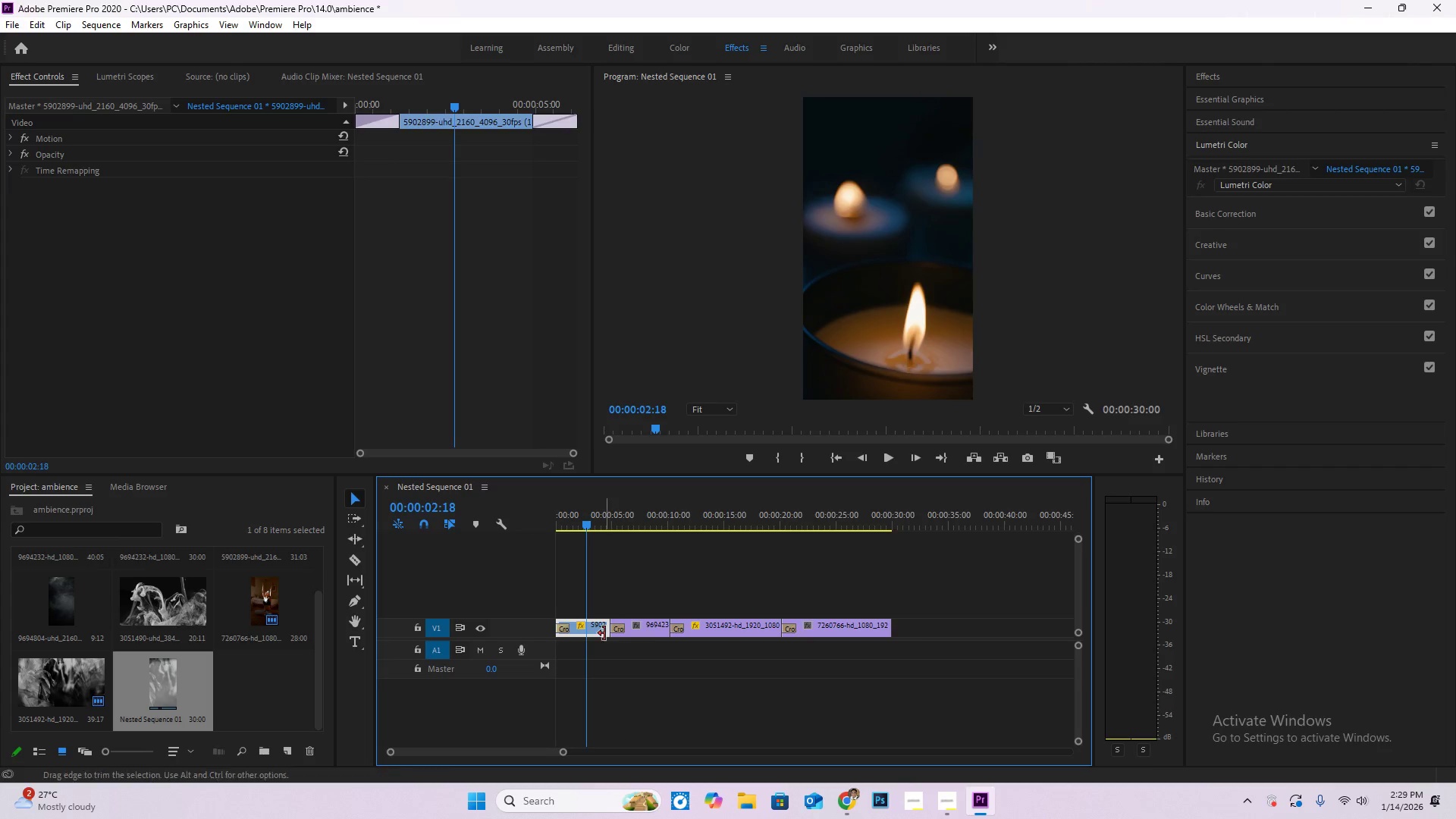 
hold_key(key=AltLeft, duration=0.88)
scroll: coordinate [607, 635], scroll_direction: up, amount: 12.0
 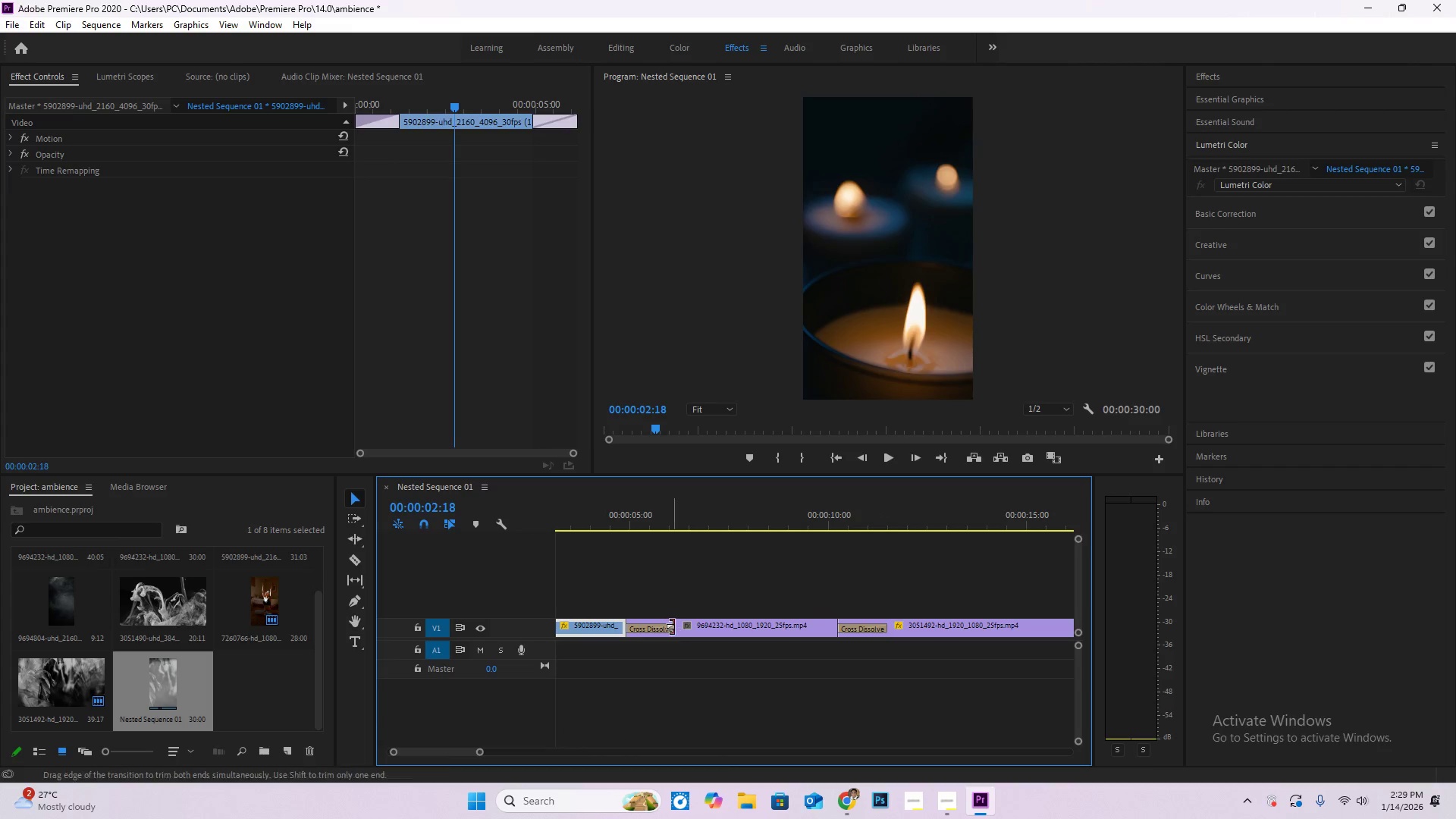 
left_click_drag(start_coordinate=[672, 626], to_coordinate=[703, 624])
 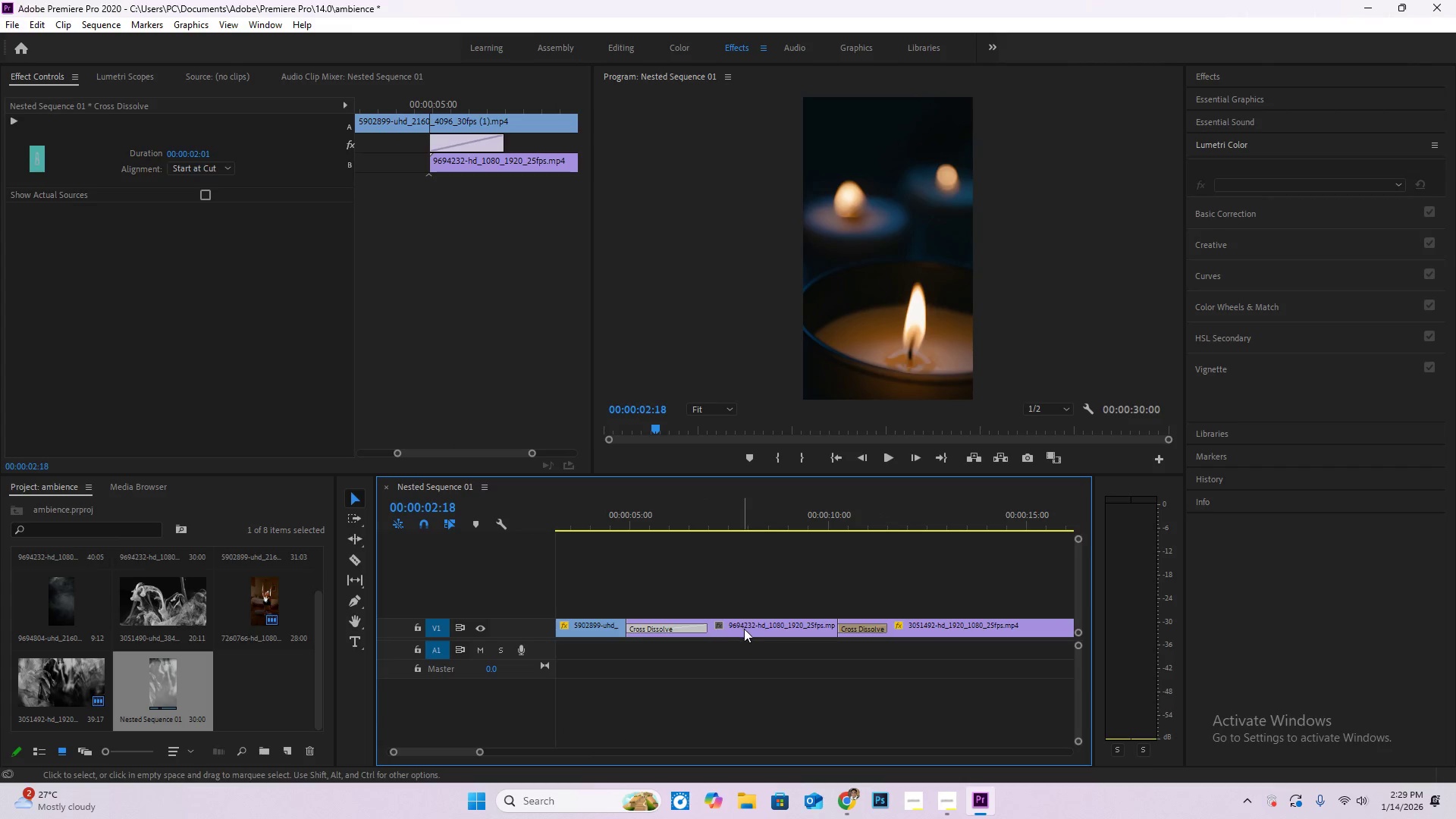 
key(Space)
 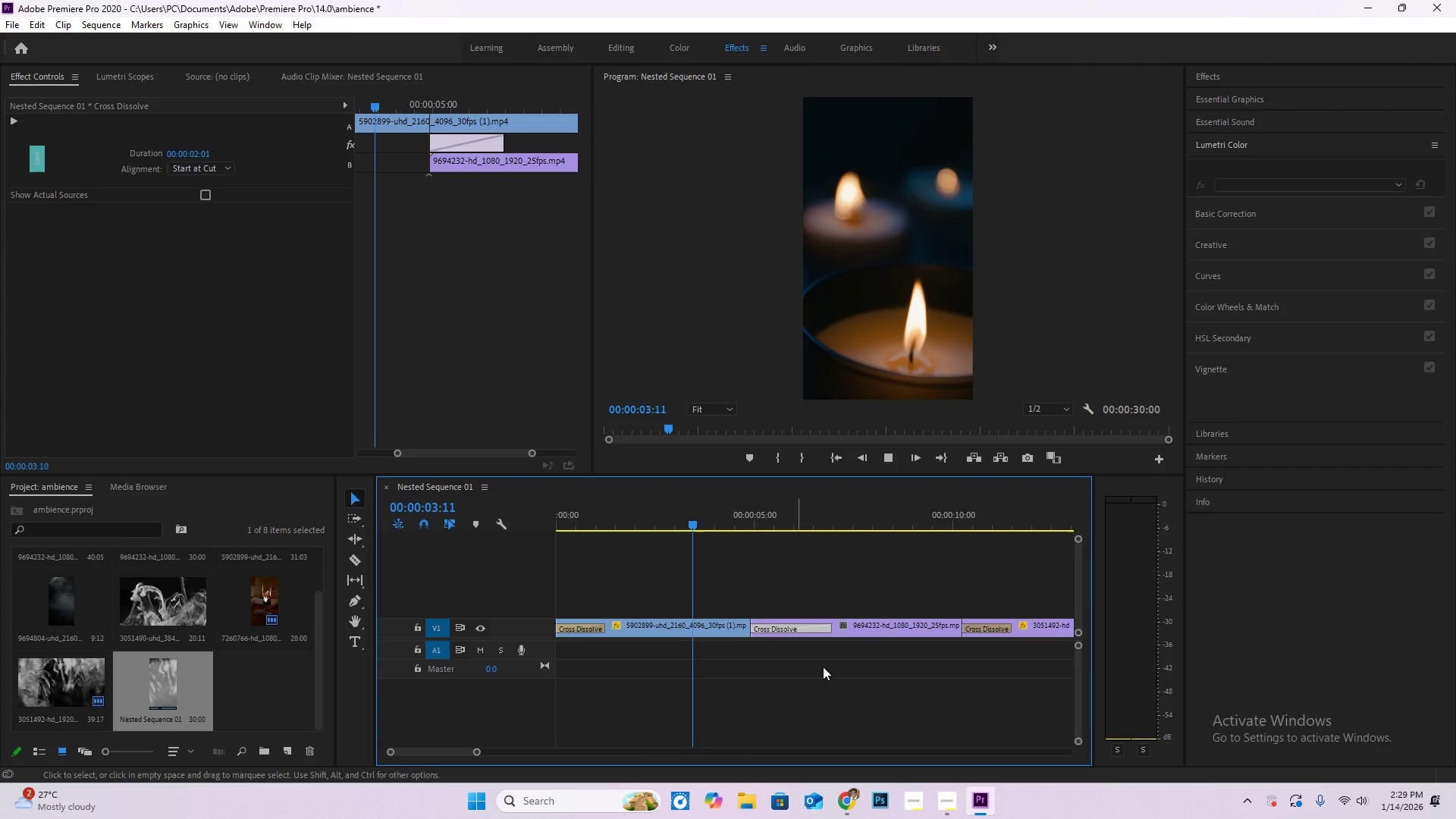 
hold_key(key=AltLeft, duration=0.69)
scroll: coordinate [830, 673], scroll_direction: down, amount: 8.0
 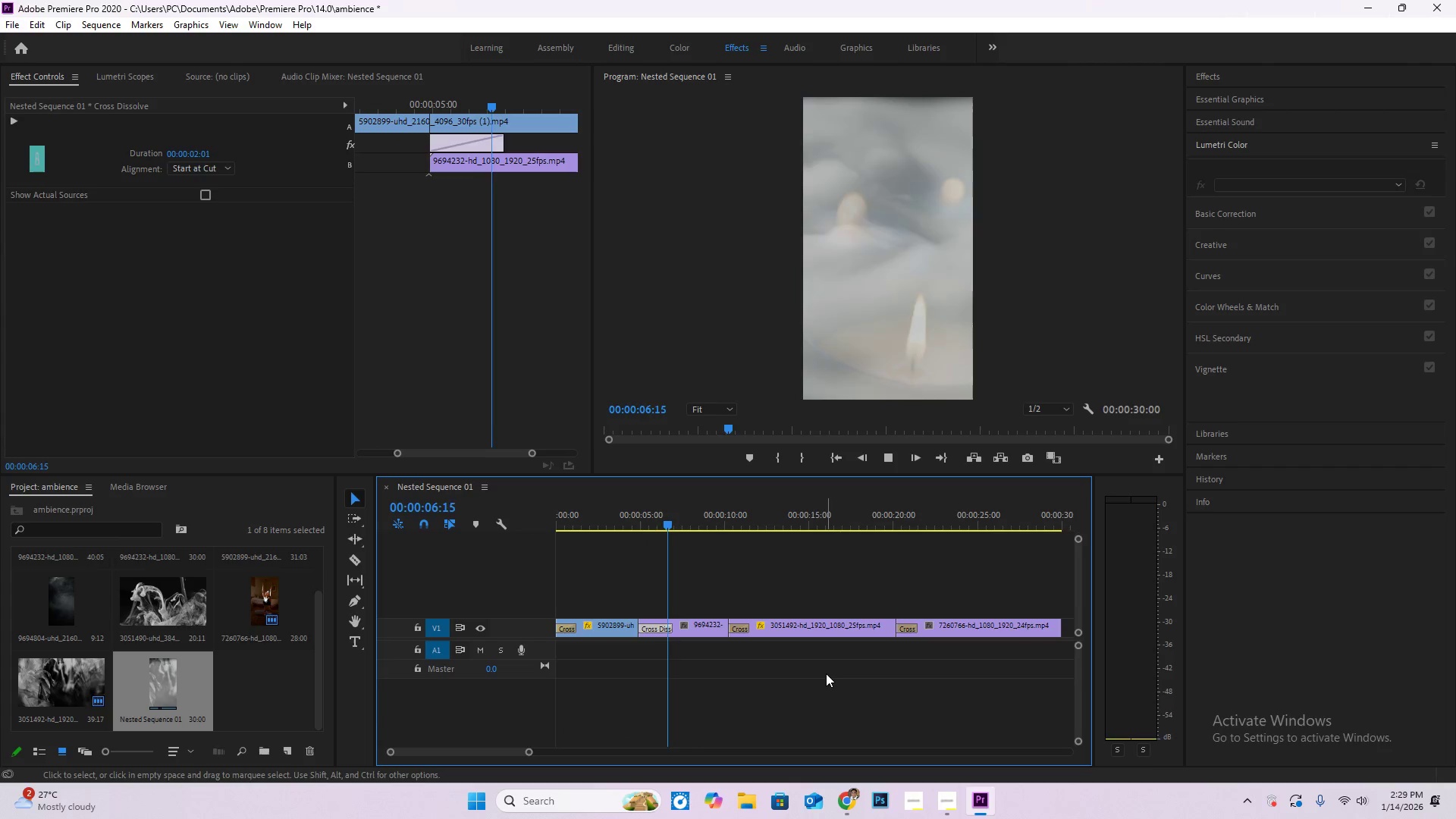 
key(Space)
 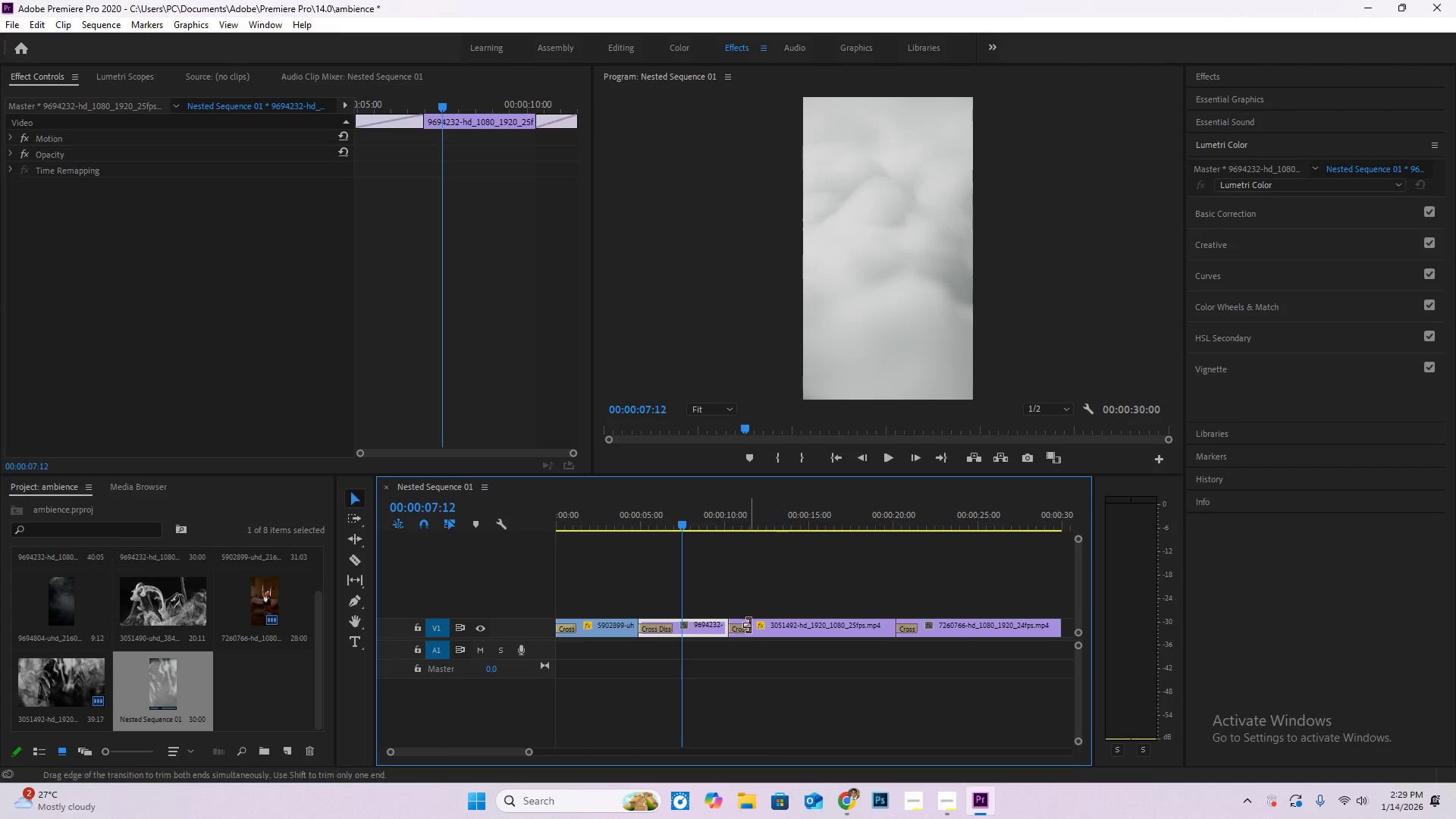 
left_click_drag(start_coordinate=[748, 625], to_coordinate=[770, 626])
 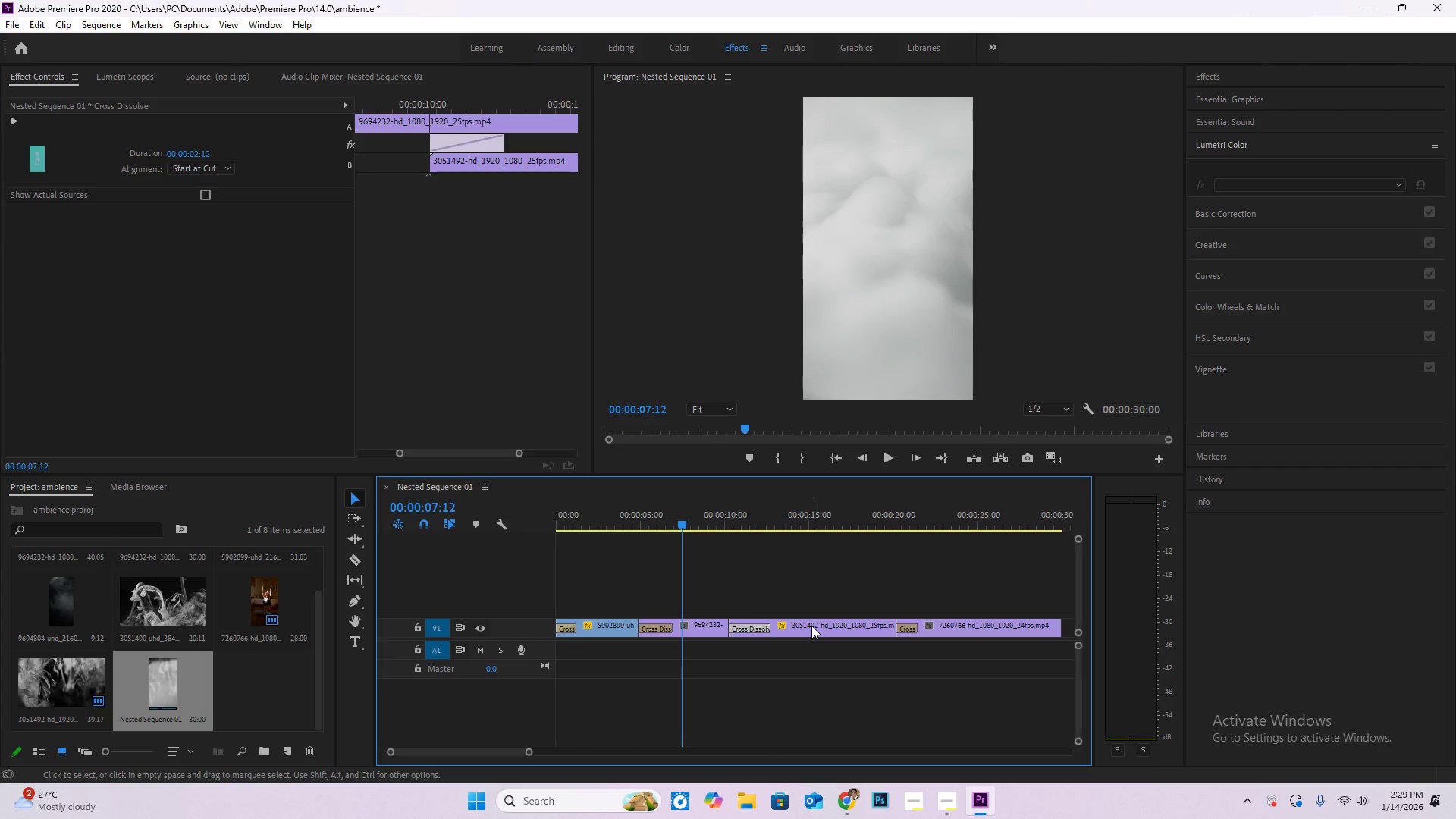 
key(Space)
 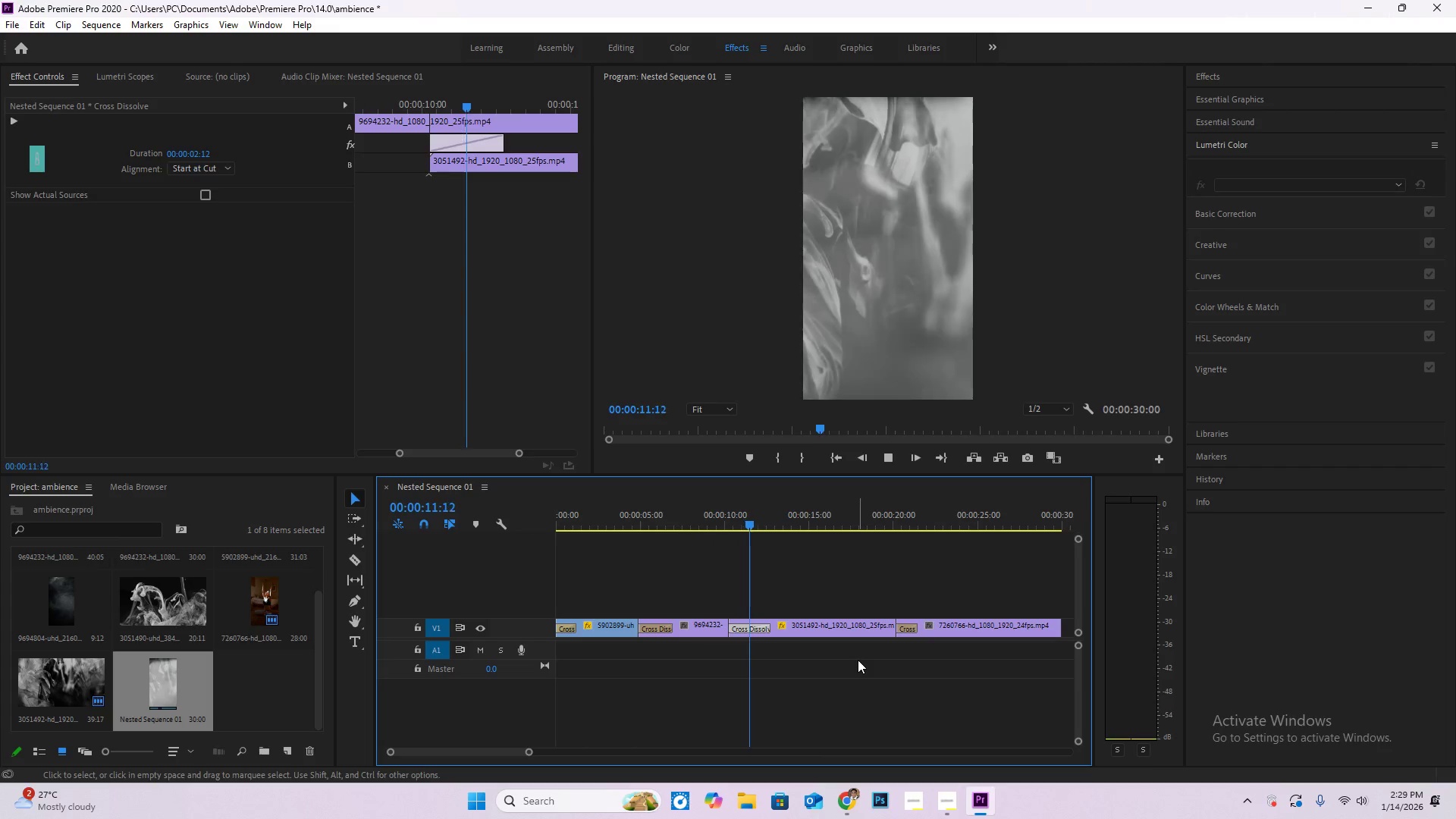 
wait(5.33)
 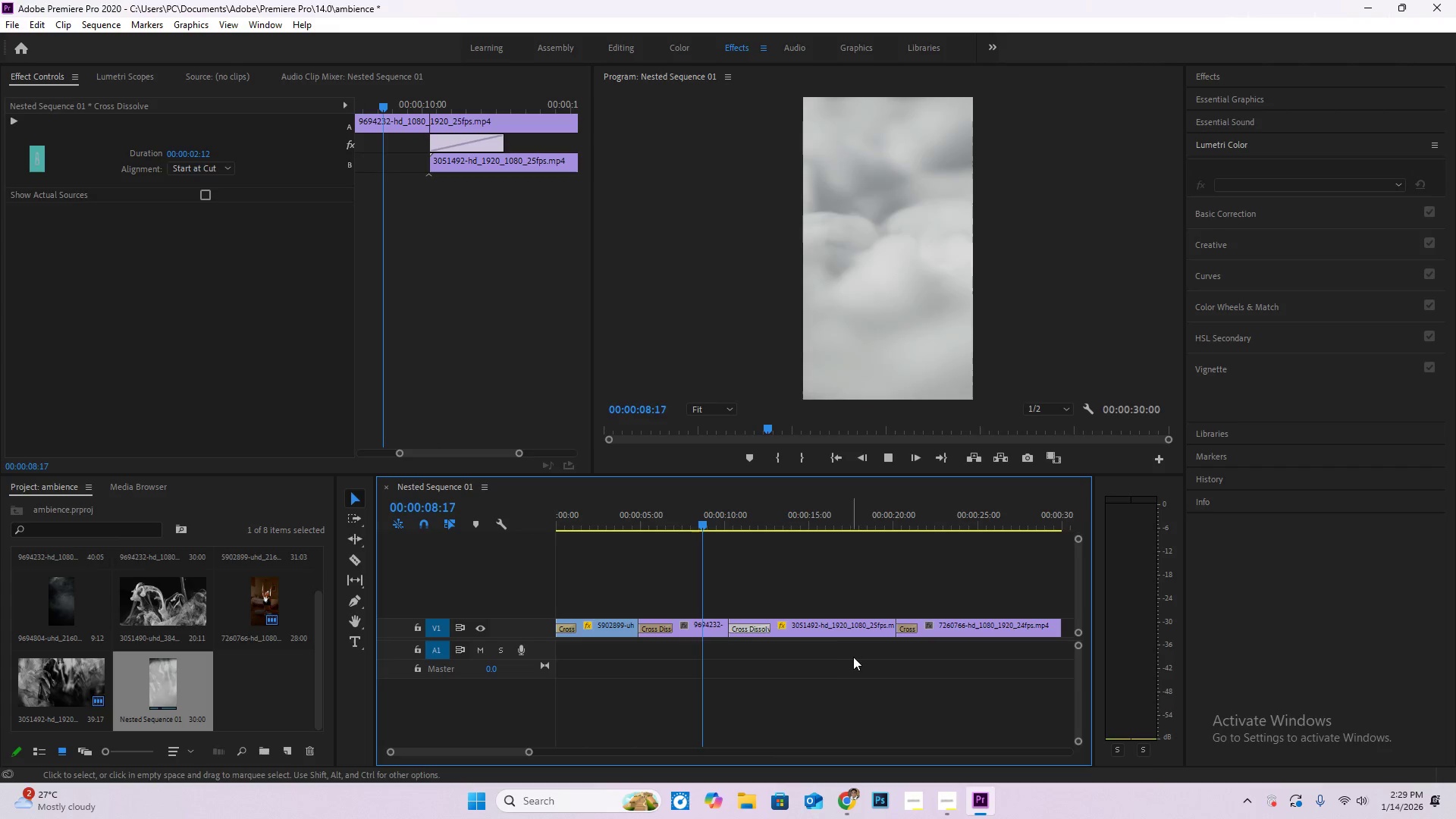 
left_click_drag(start_coordinate=[915, 626], to_coordinate=[938, 629])
 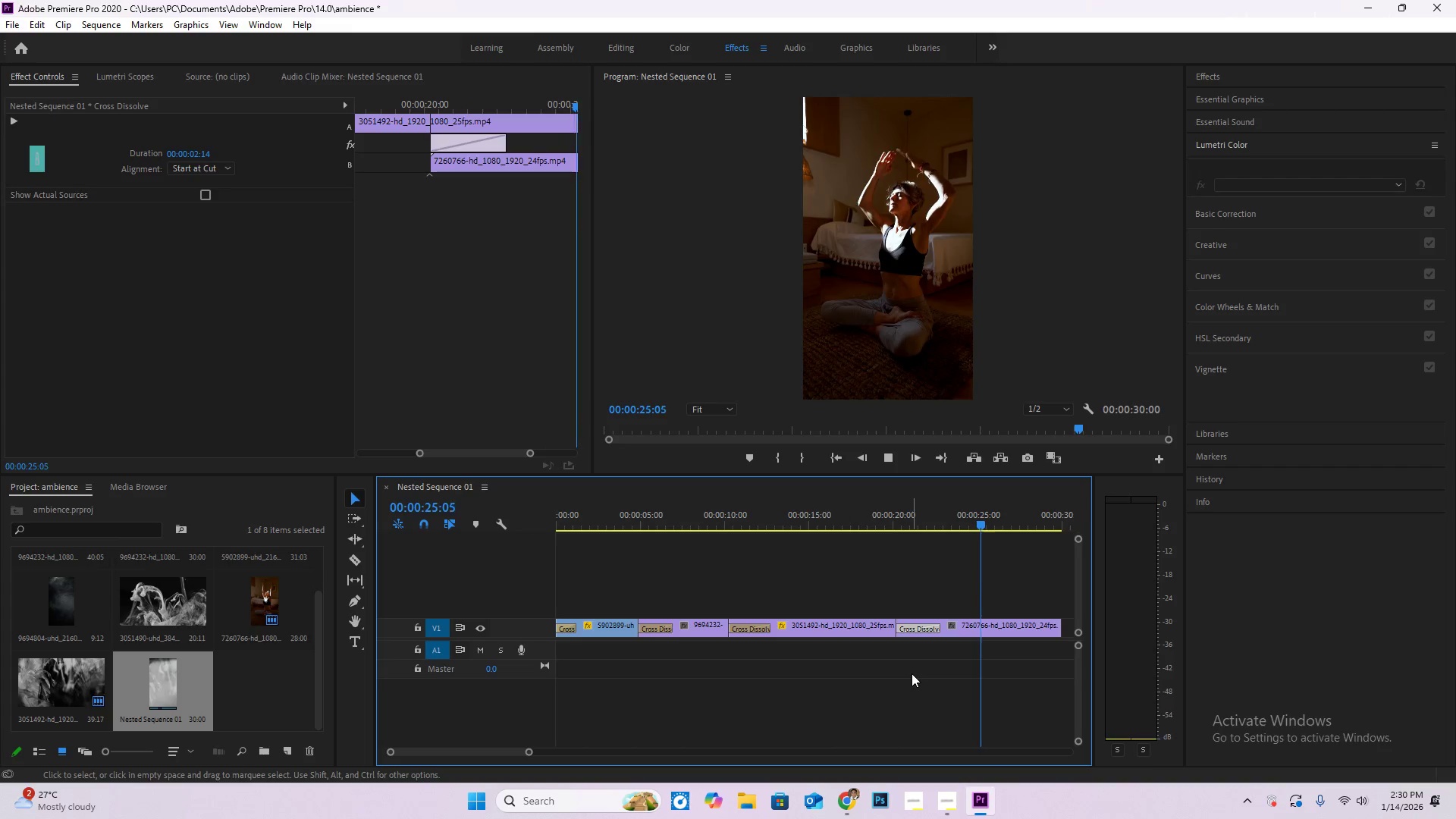 
wait(16.62)
 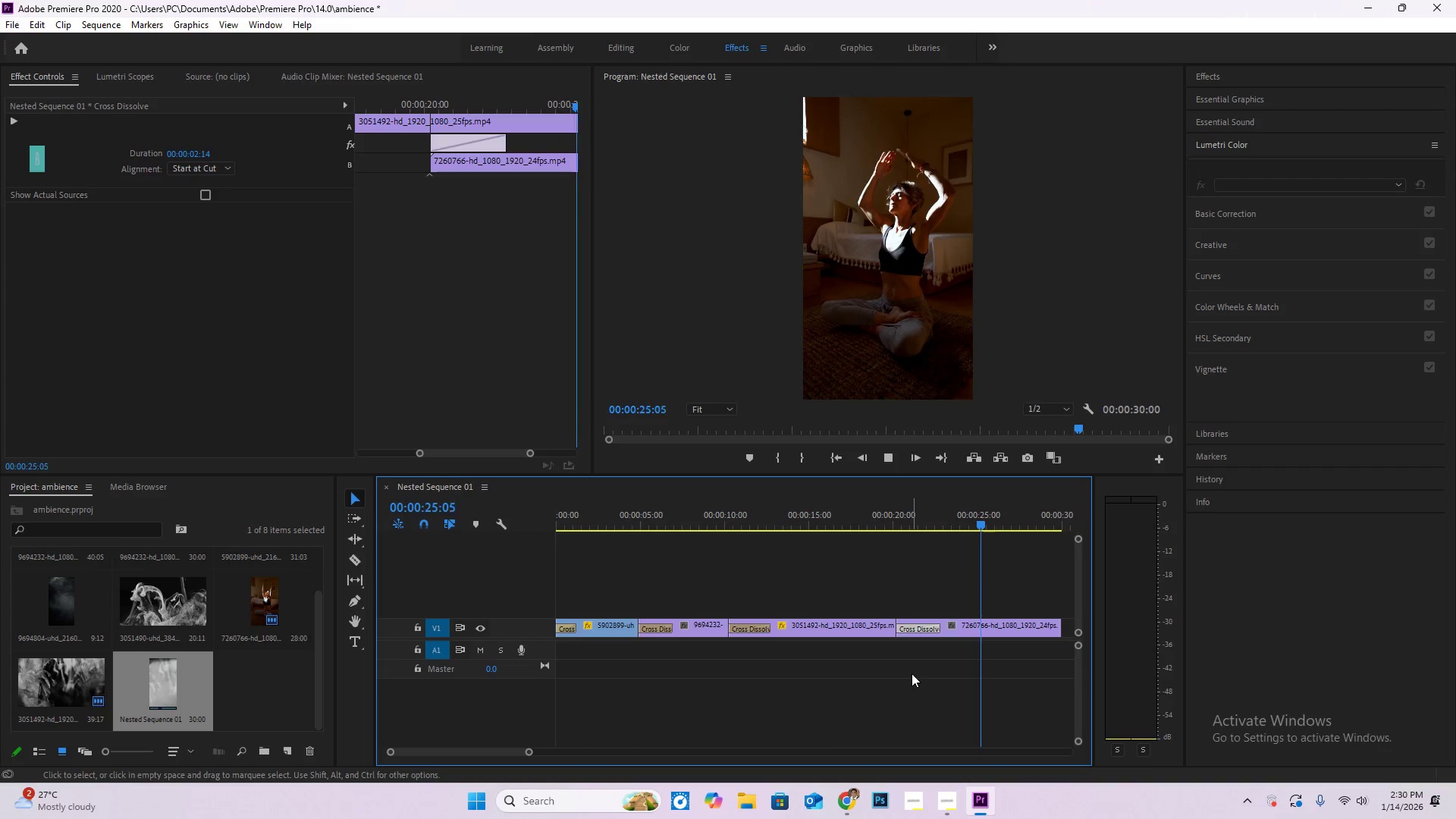 
hold_key(key=AltLeft, duration=1.45)
scroll: coordinate [660, 729], scroll_direction: down, amount: 17.0
 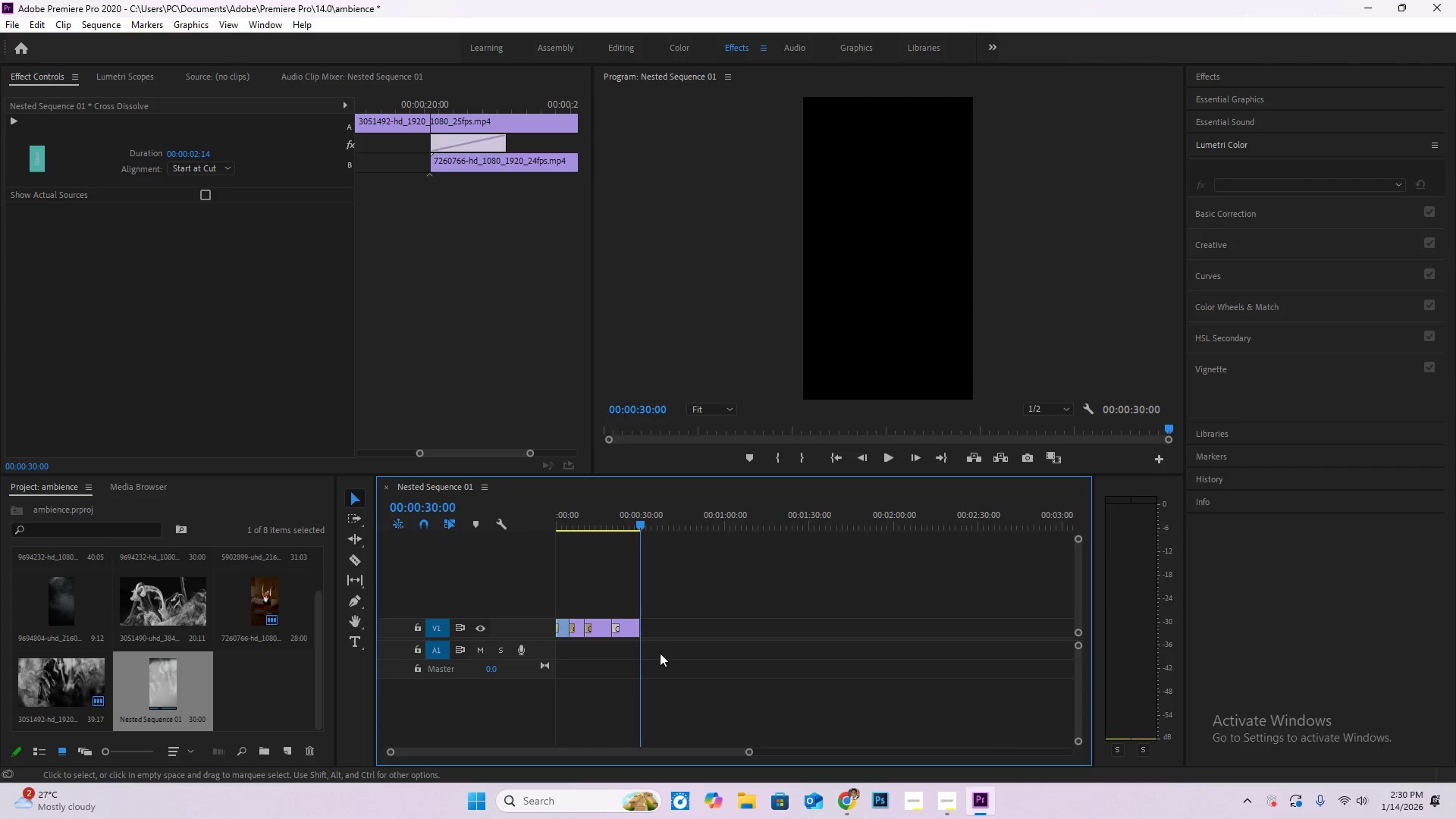 
left_click_drag(start_coordinate=[660, 650], to_coordinate=[548, 623])
 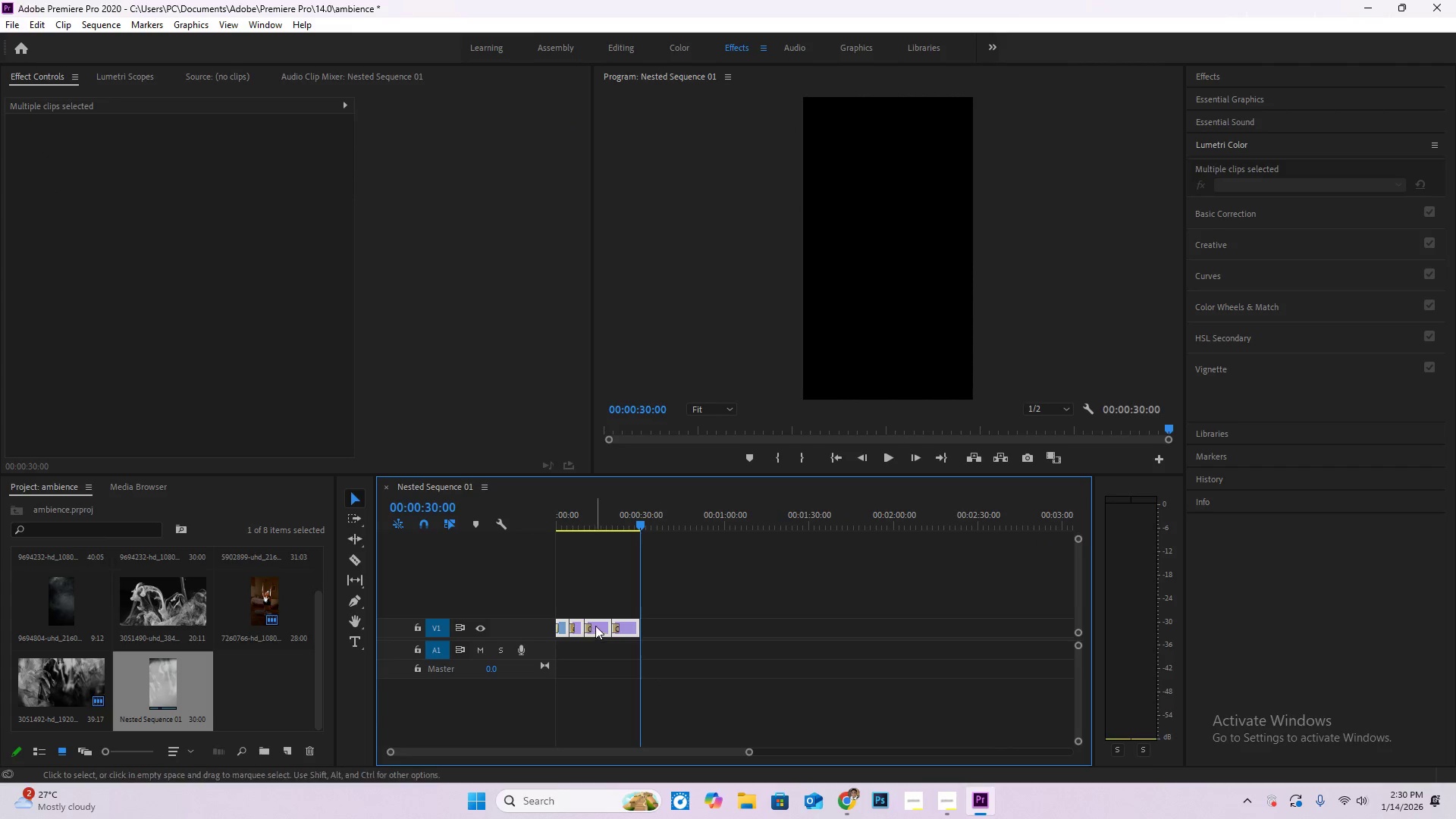 
right_click([596, 625])
 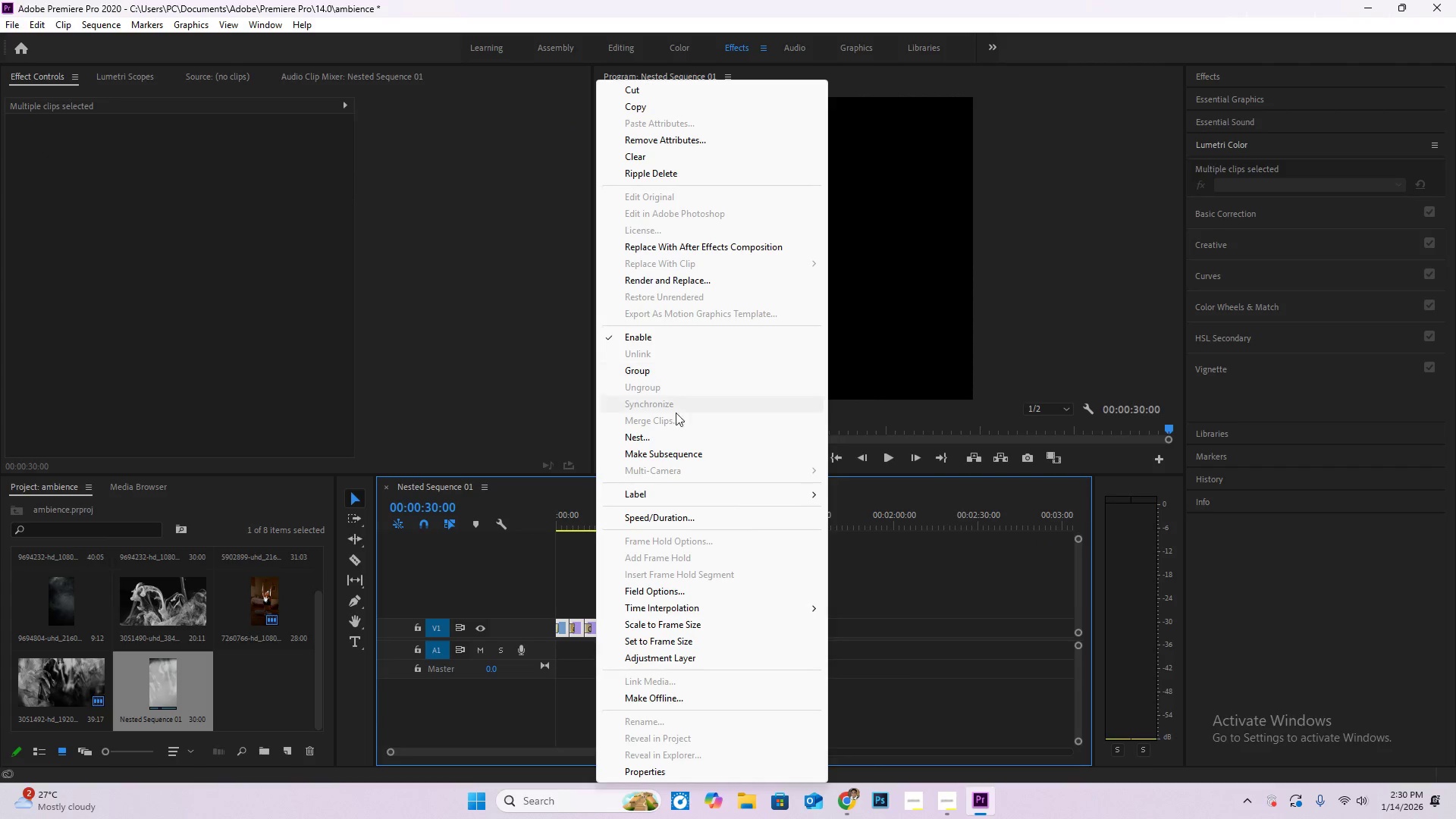 
left_click([675, 438])
 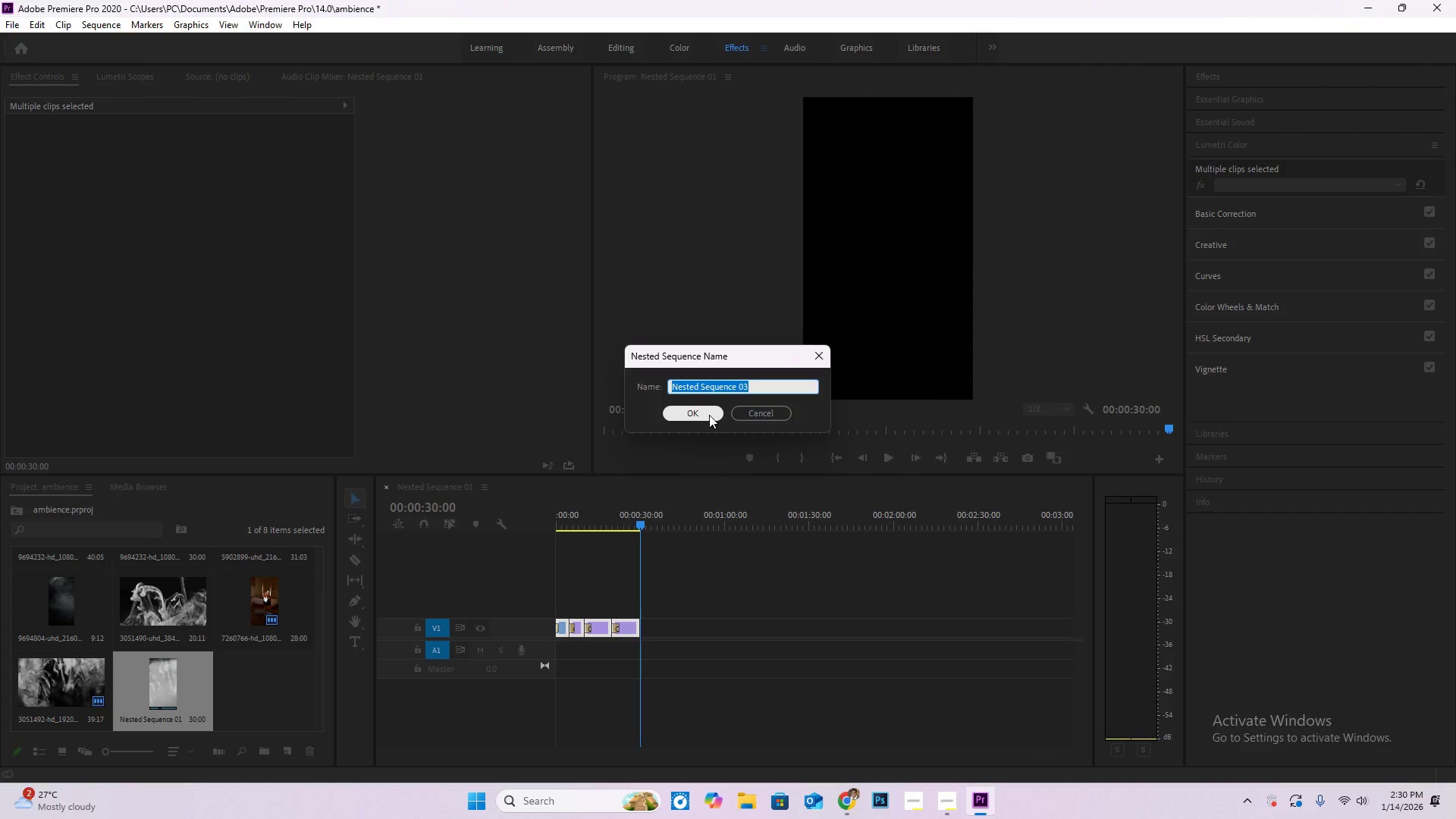 
left_click([709, 415])
 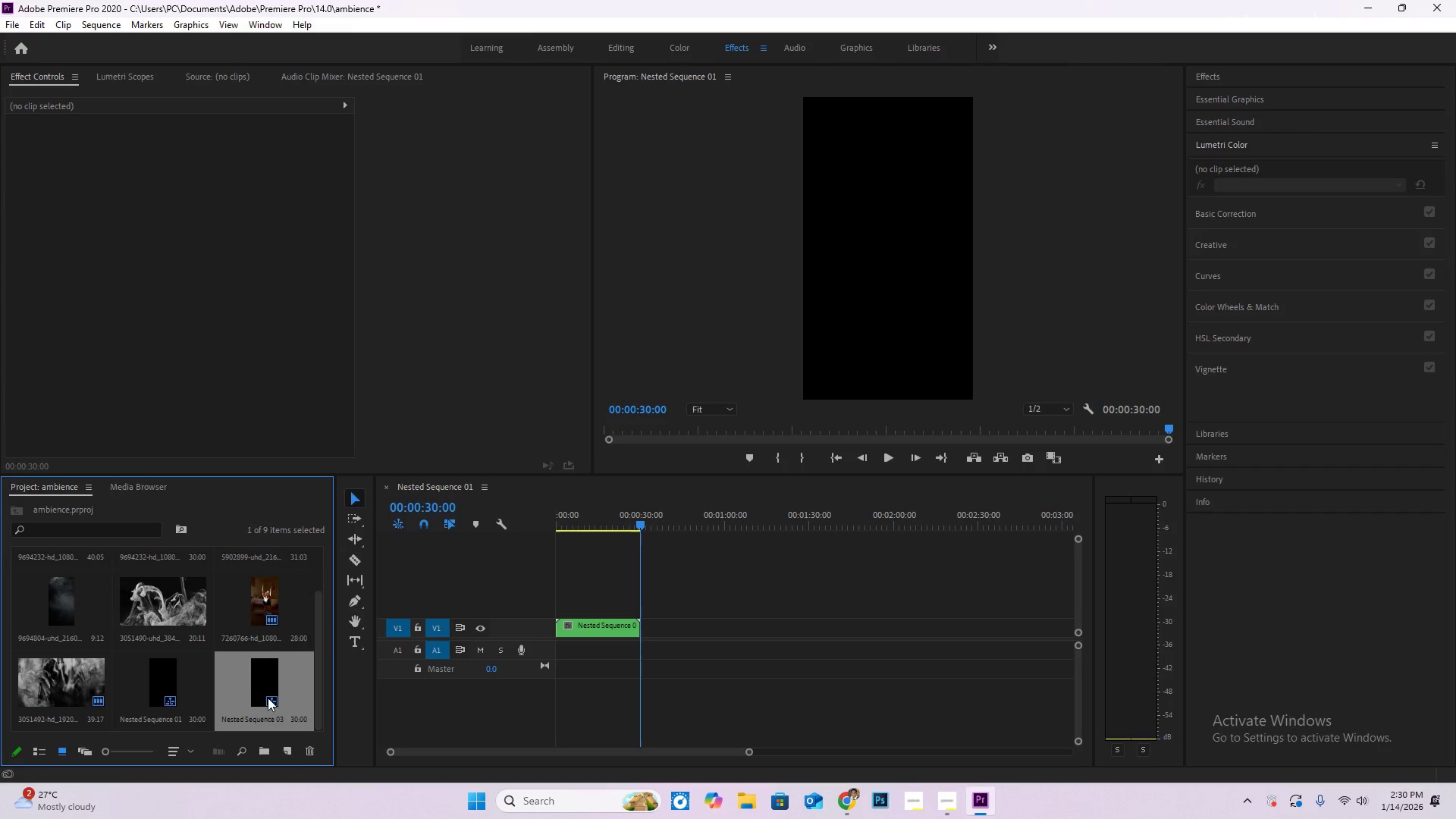 
left_click([186, 690])
 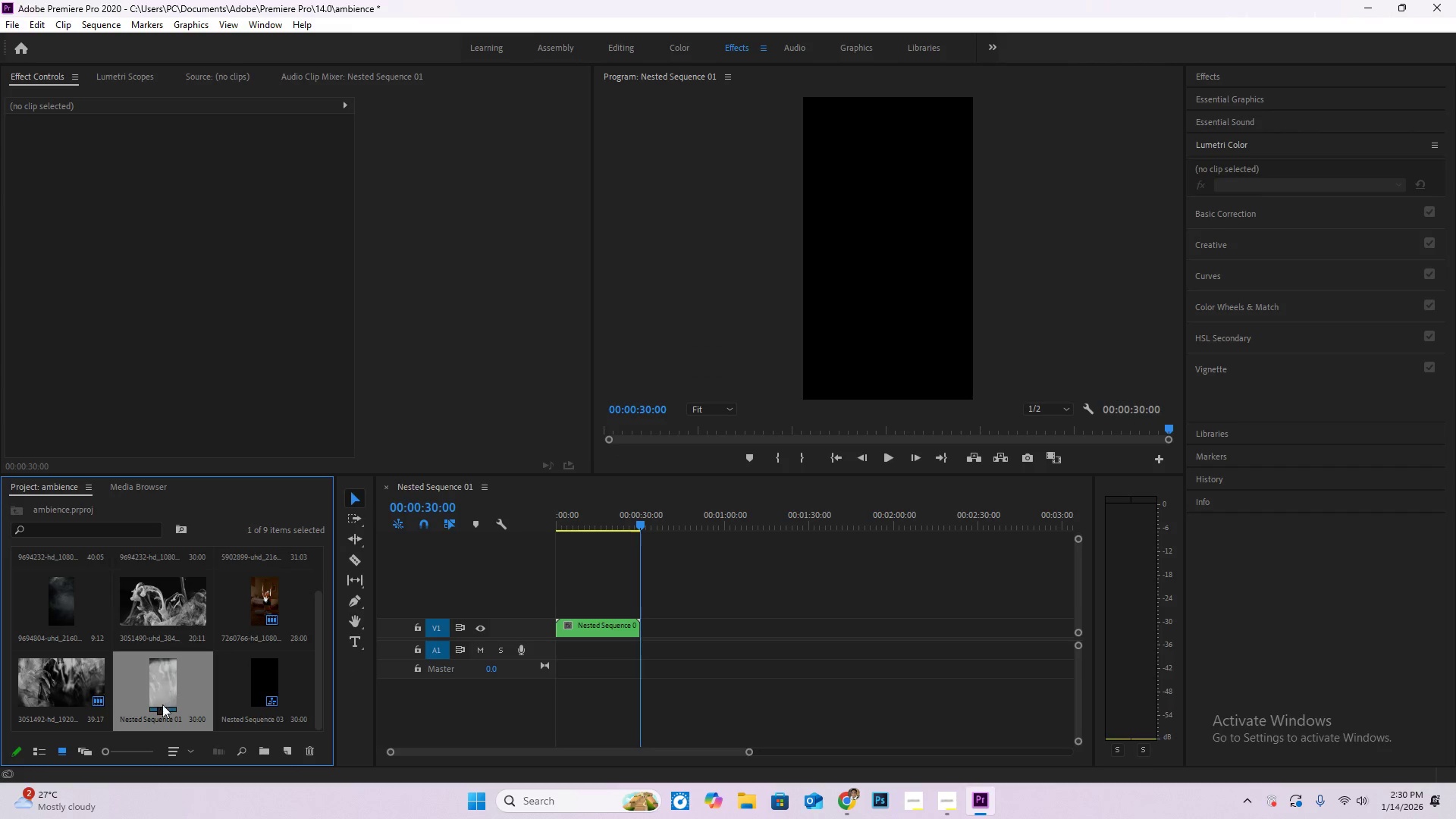 
left_click_drag(start_coordinate=[159, 708], to_coordinate=[168, 706])
 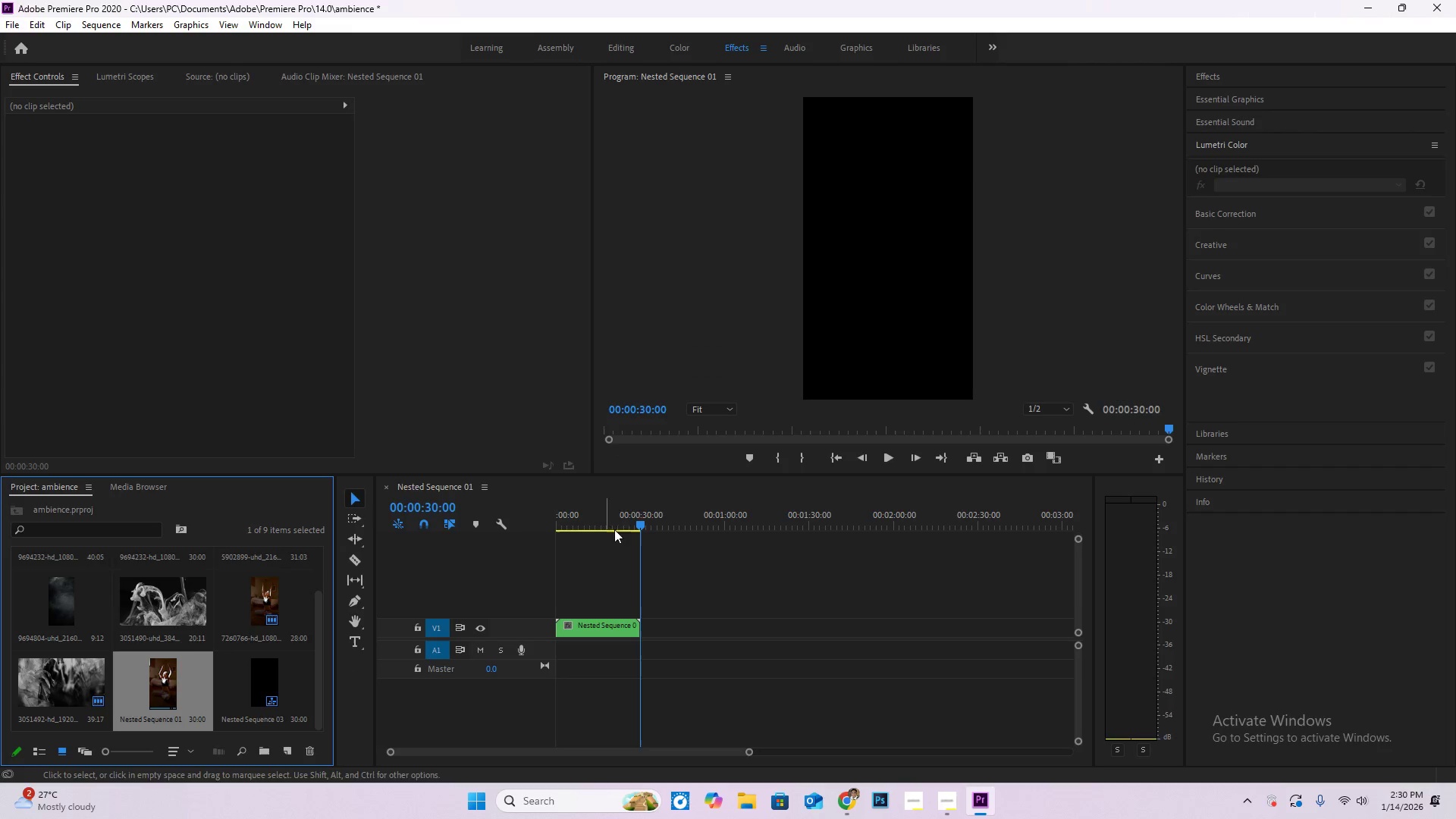 
left_click_drag(start_coordinate=[626, 504], to_coordinate=[621, 507])
 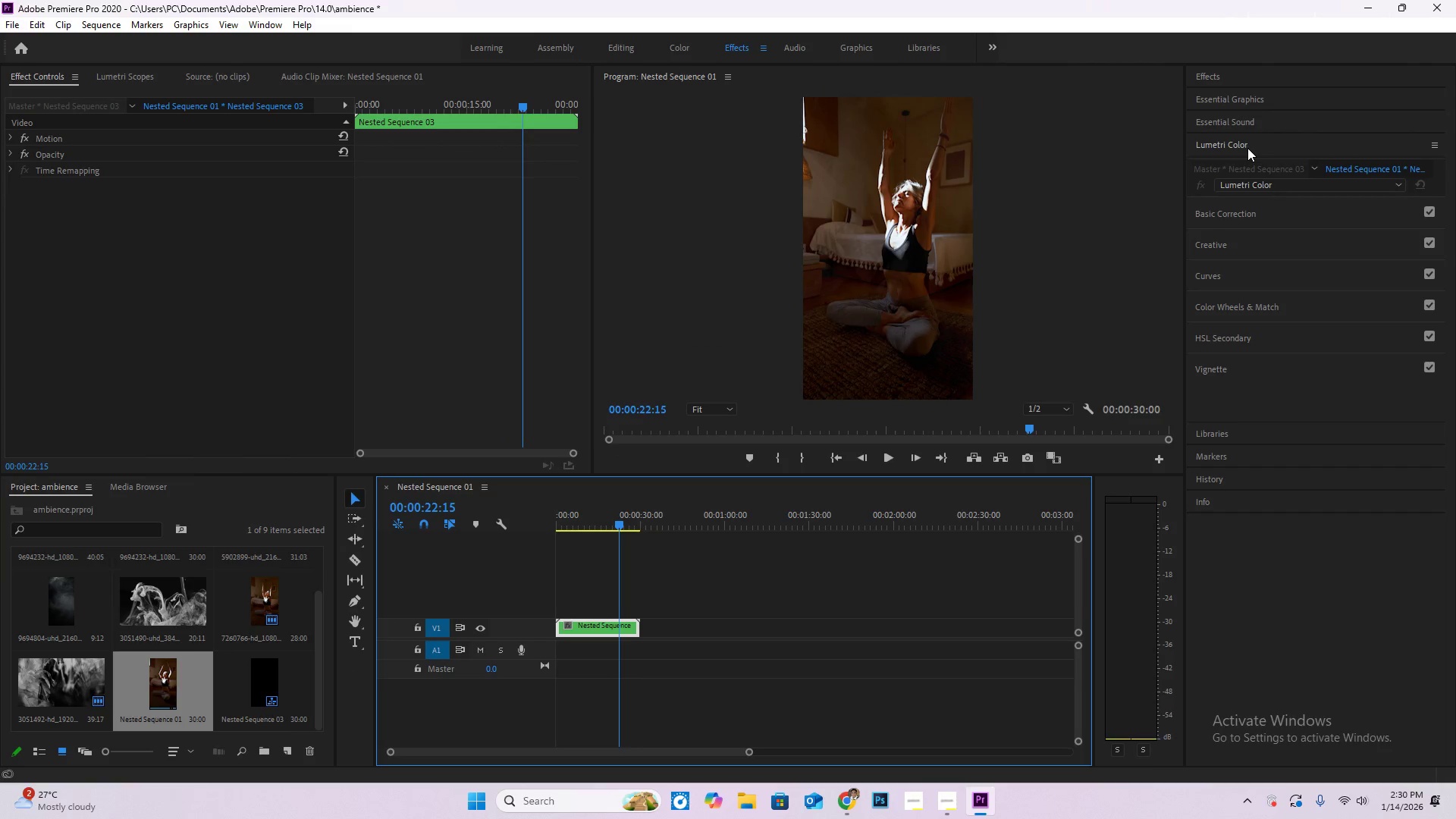 
left_click([1247, 148])
 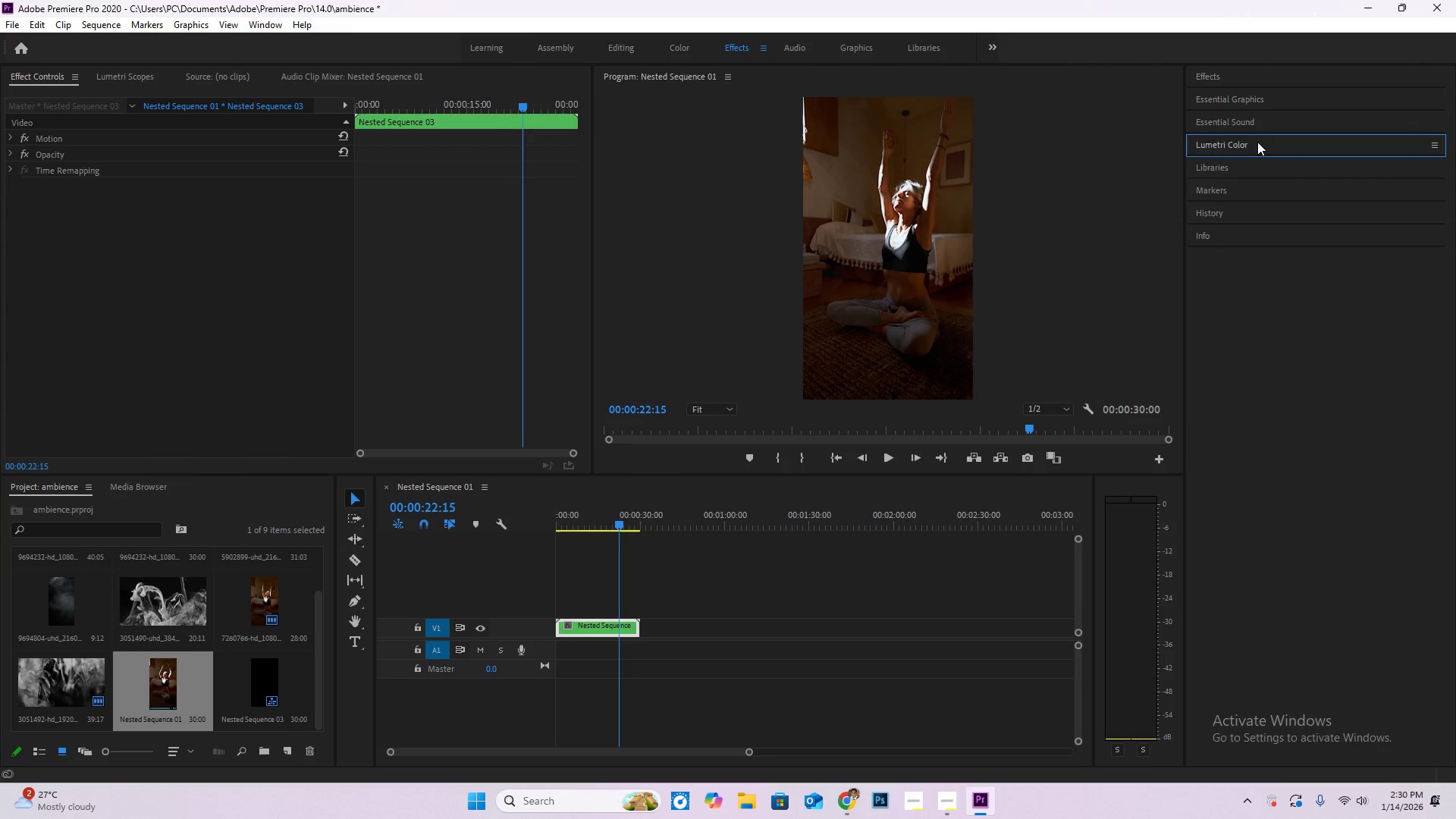 
left_click([1257, 142])
 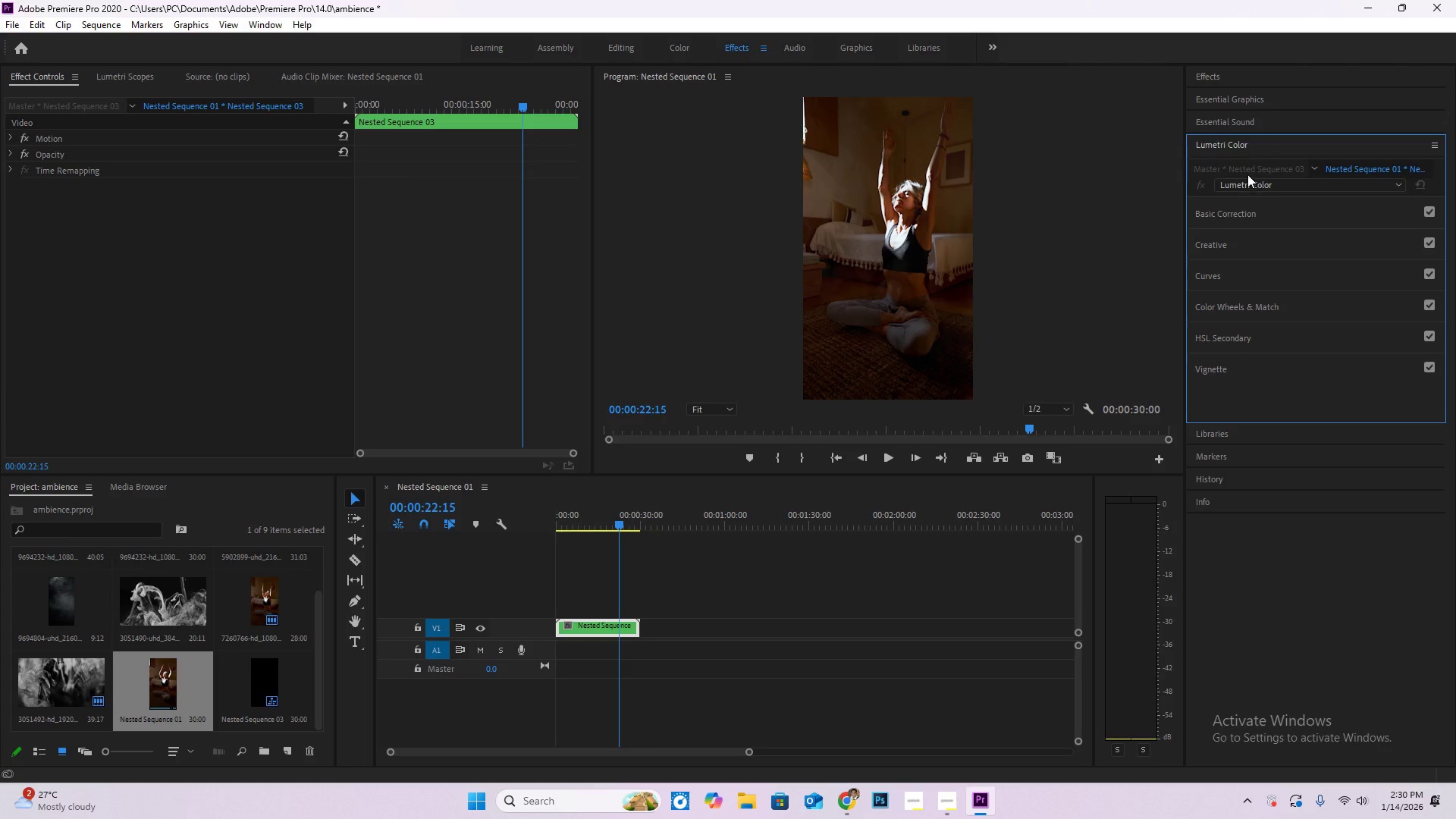 
left_click([1248, 169])
 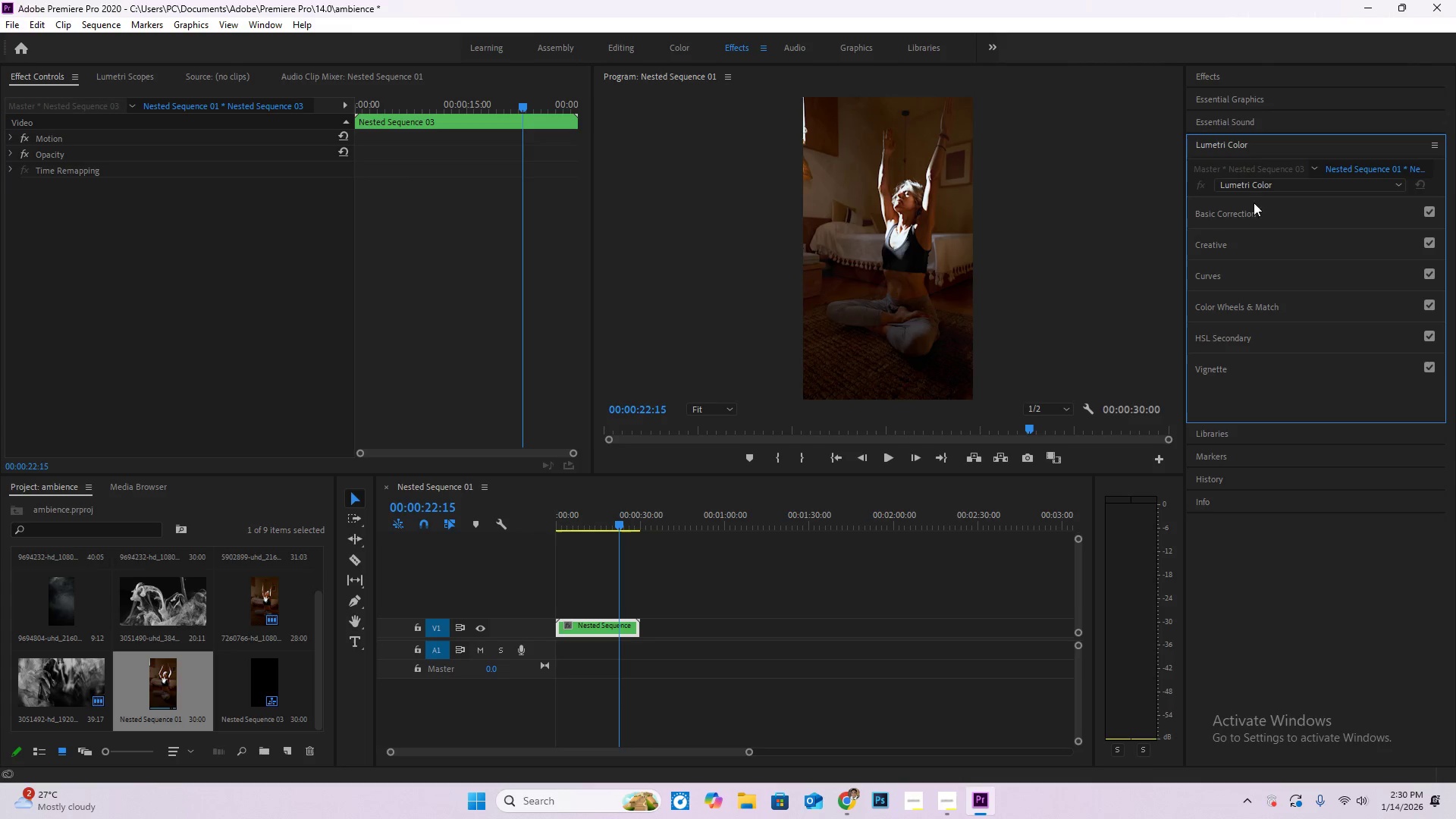 
left_click([1243, 215])
 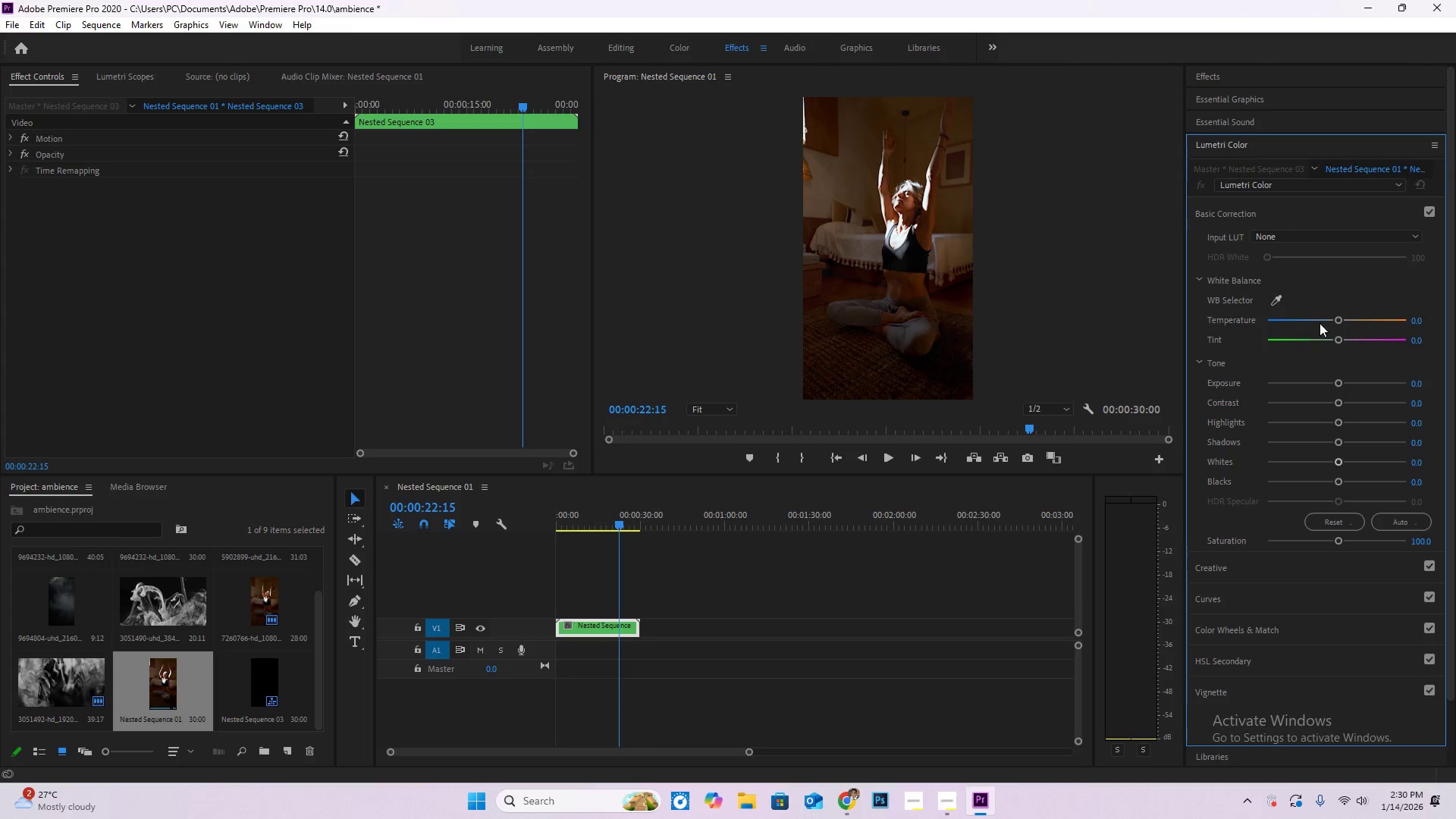 
left_click_drag(start_coordinate=[1335, 317], to_coordinate=[1291, 324])
 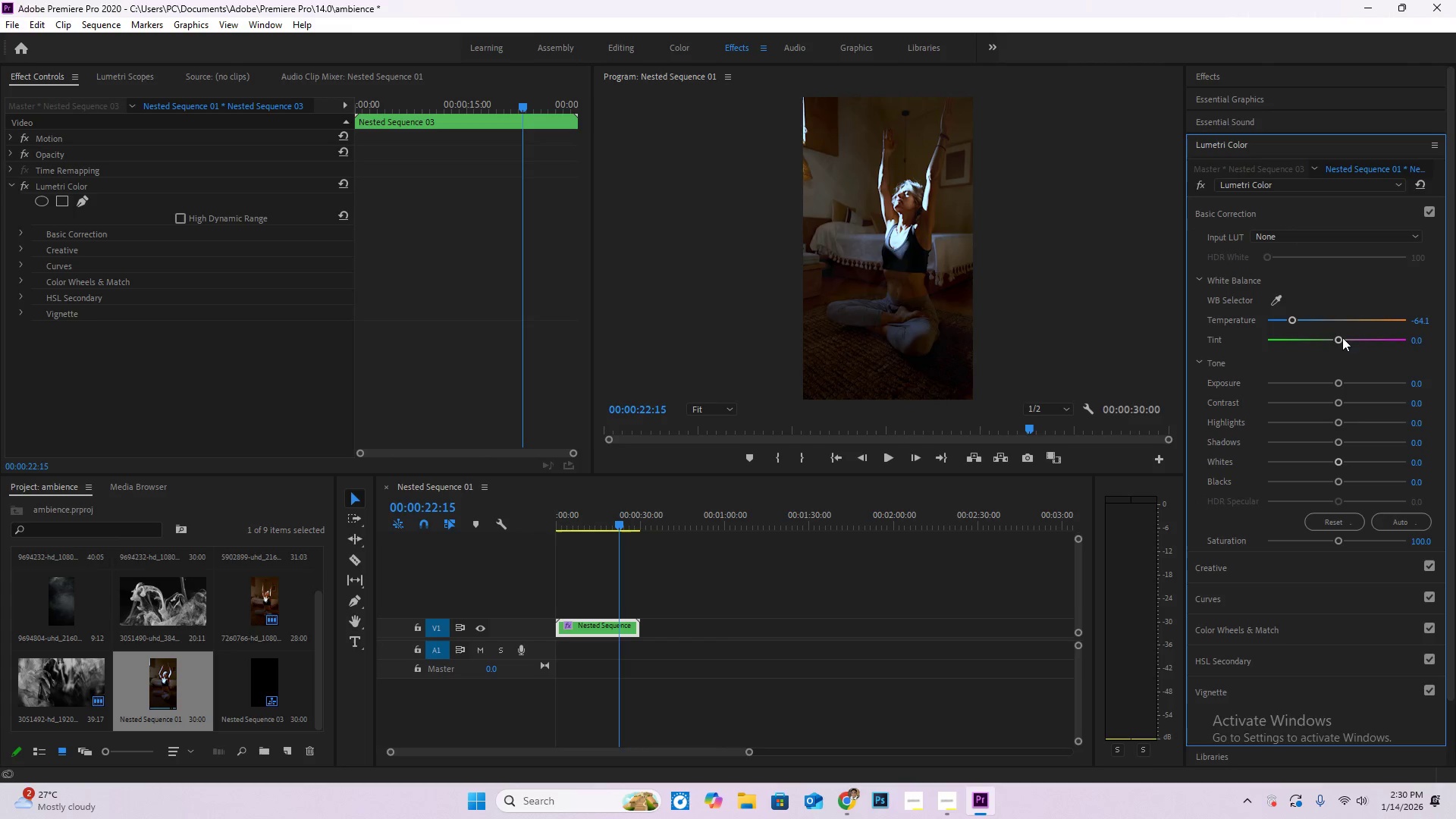 
left_click_drag(start_coordinate=[1342, 337], to_coordinate=[1362, 339])
 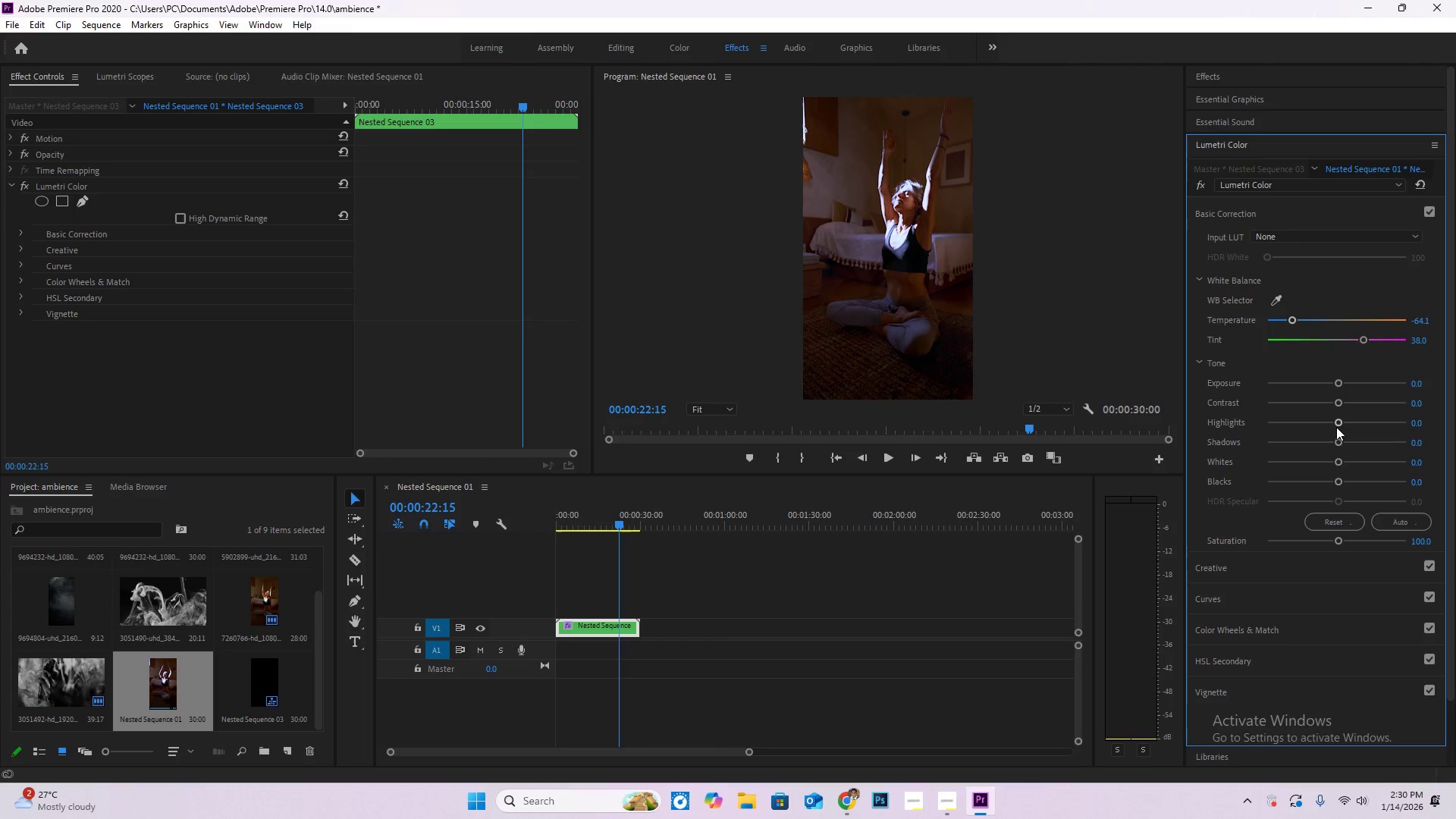 
left_click_drag(start_coordinate=[1336, 424], to_coordinate=[1225, 416])
 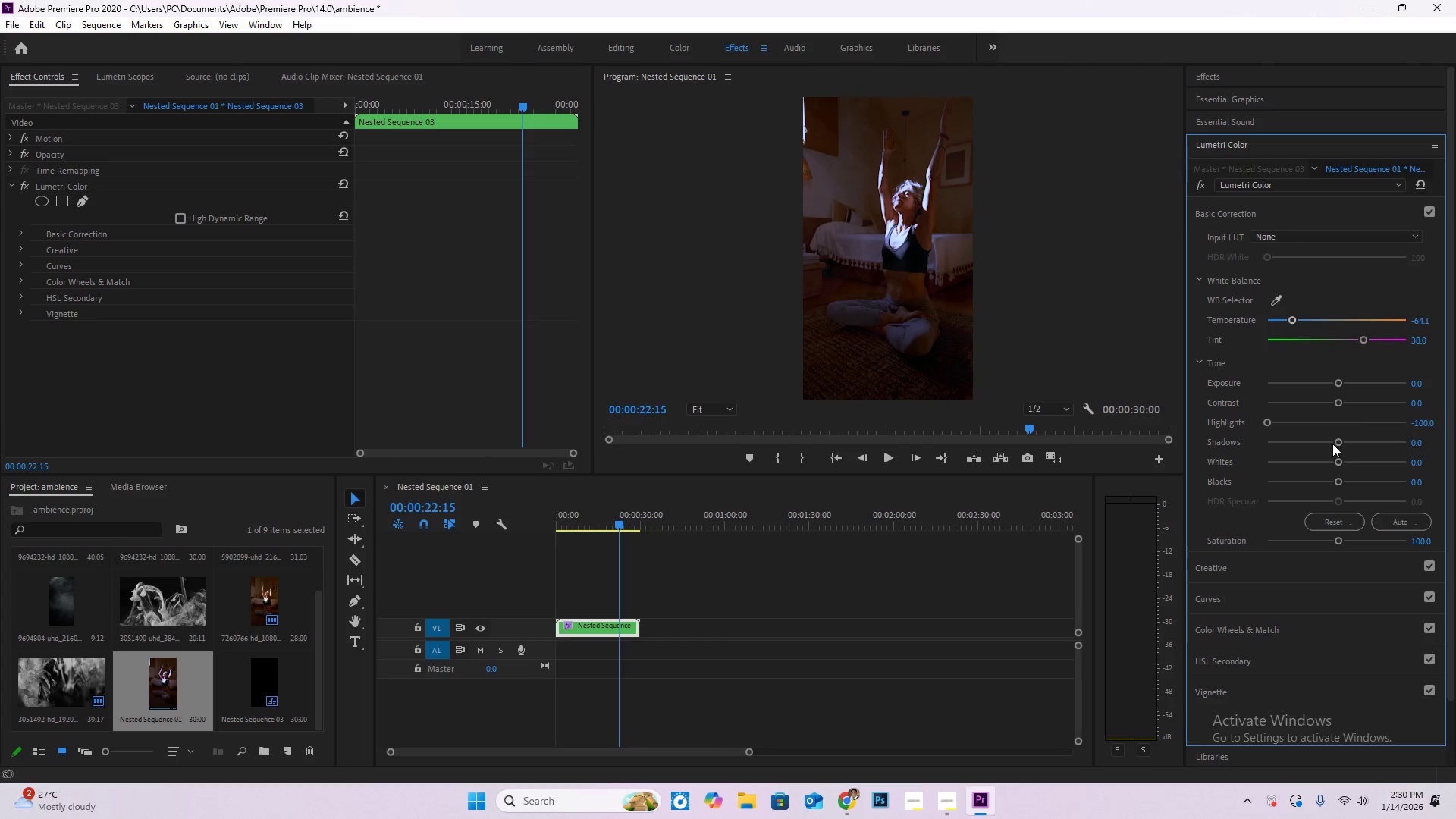 
left_click_drag(start_coordinate=[1332, 444], to_coordinate=[1318, 438])
 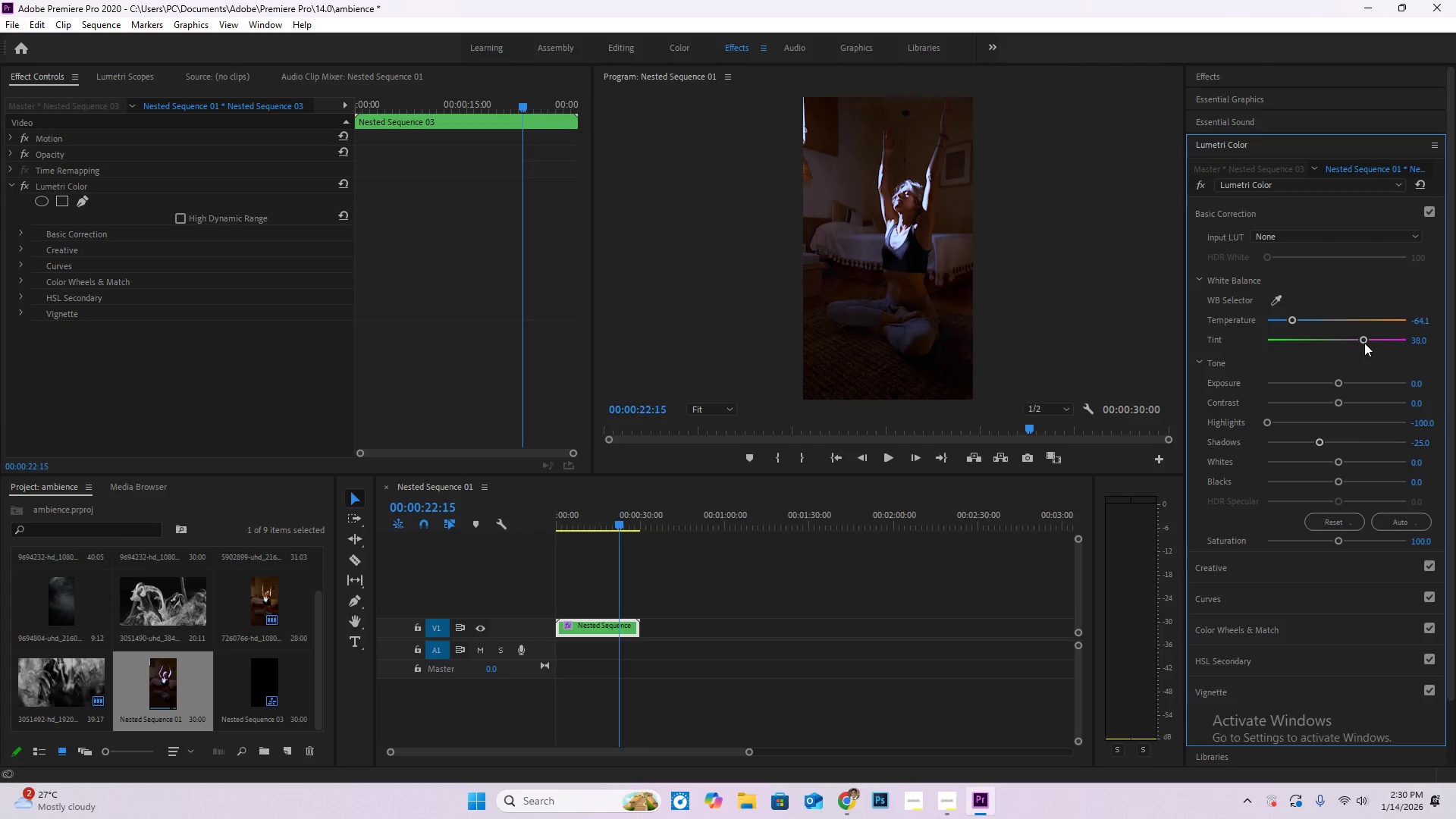 
left_click_drag(start_coordinate=[1364, 343], to_coordinate=[1349, 342])
 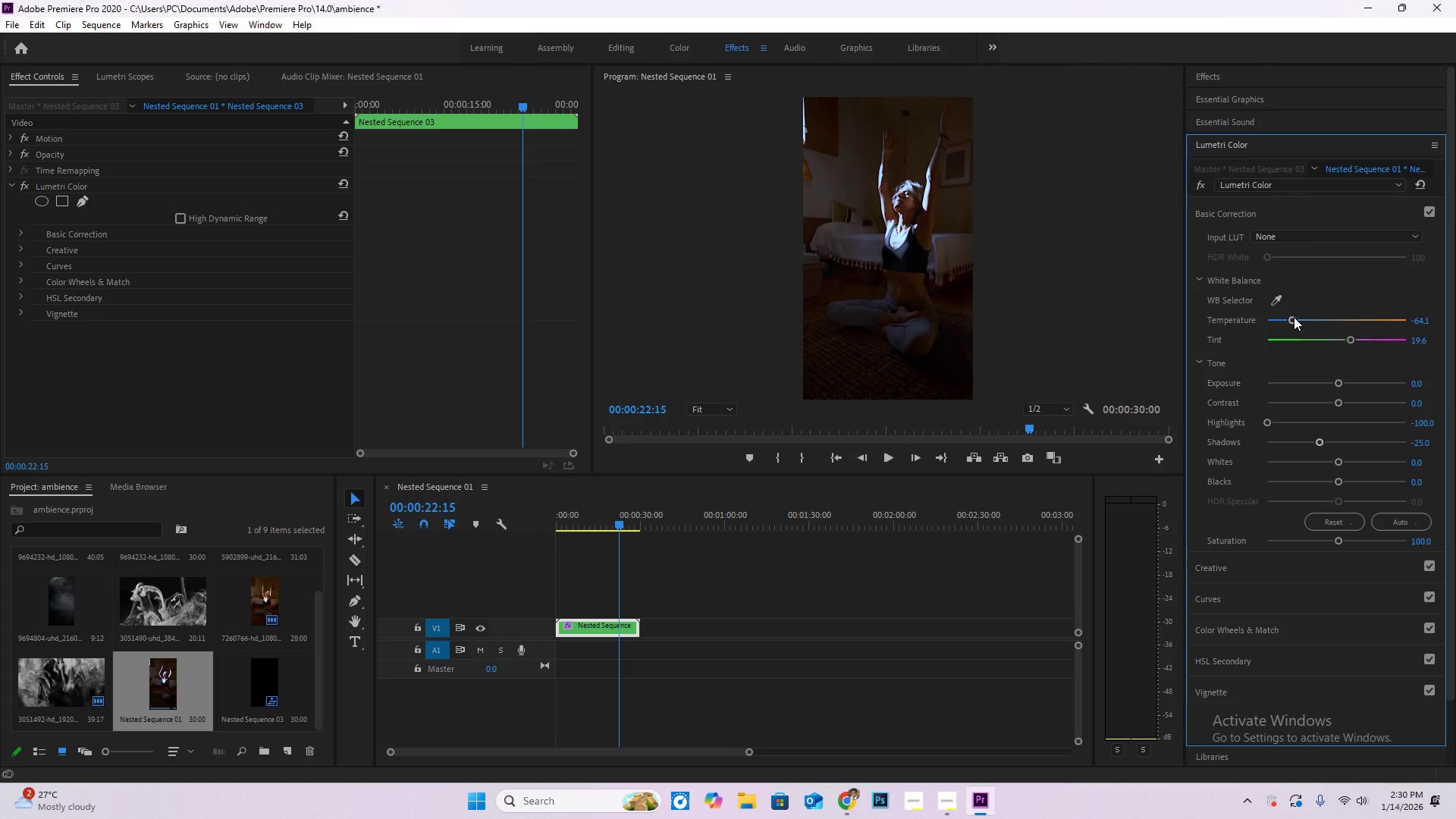 
left_click_drag(start_coordinate=[1292, 316], to_coordinate=[1272, 315])
 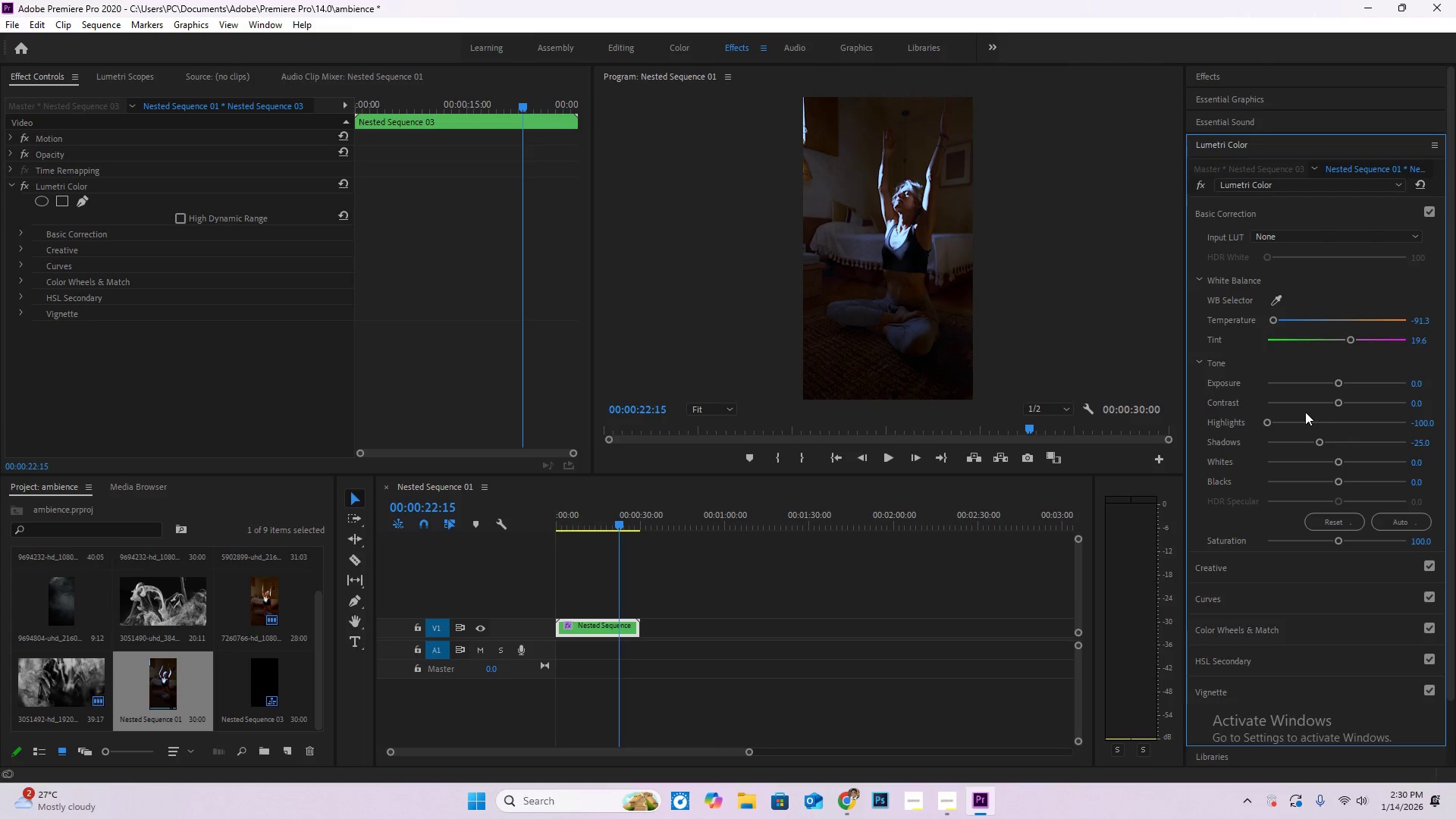 
left_click_drag(start_coordinate=[1338, 381], to_coordinate=[1335, 383])
 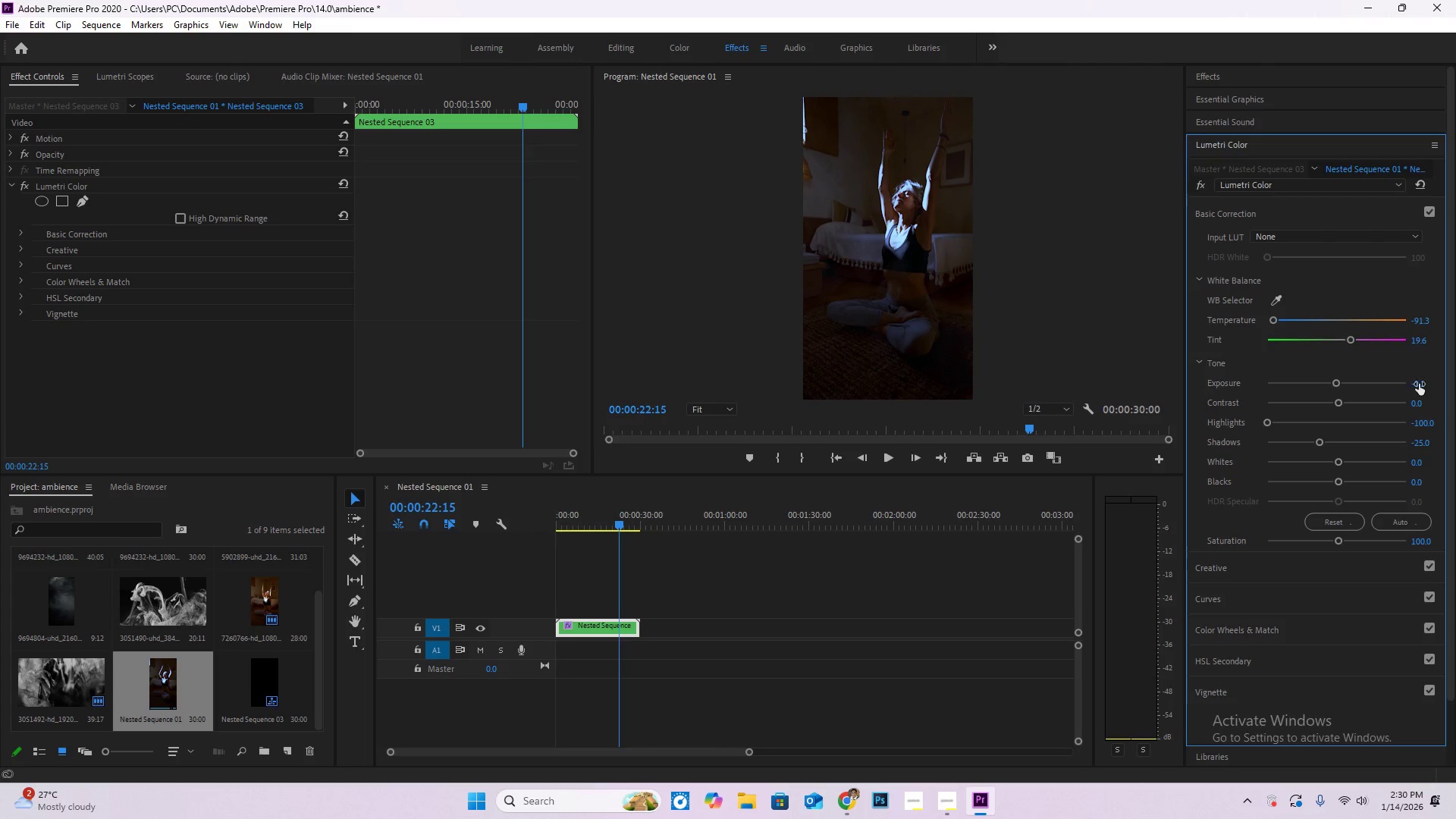 
left_click([1420, 384])
 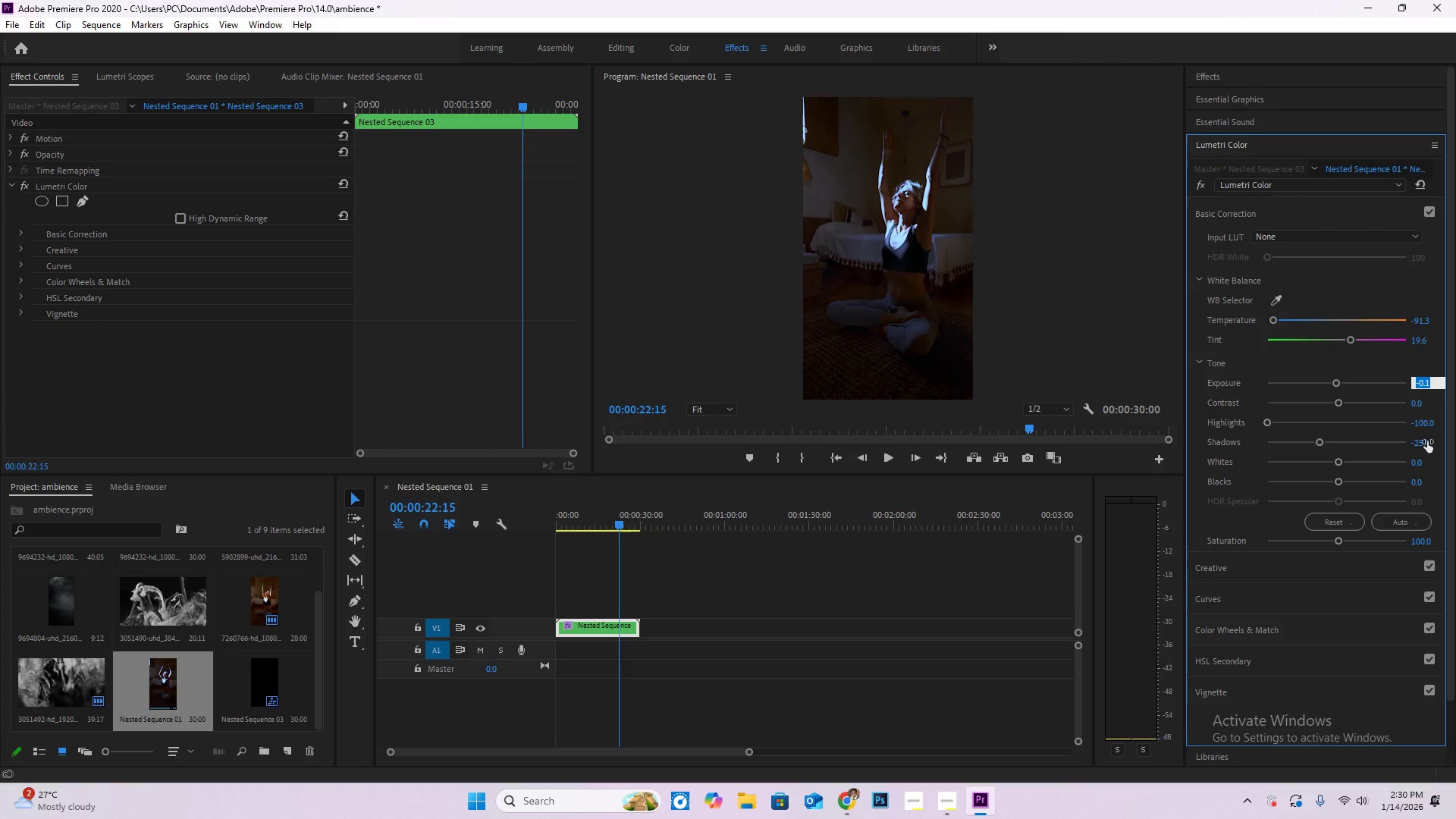 
key(Numpad0)
 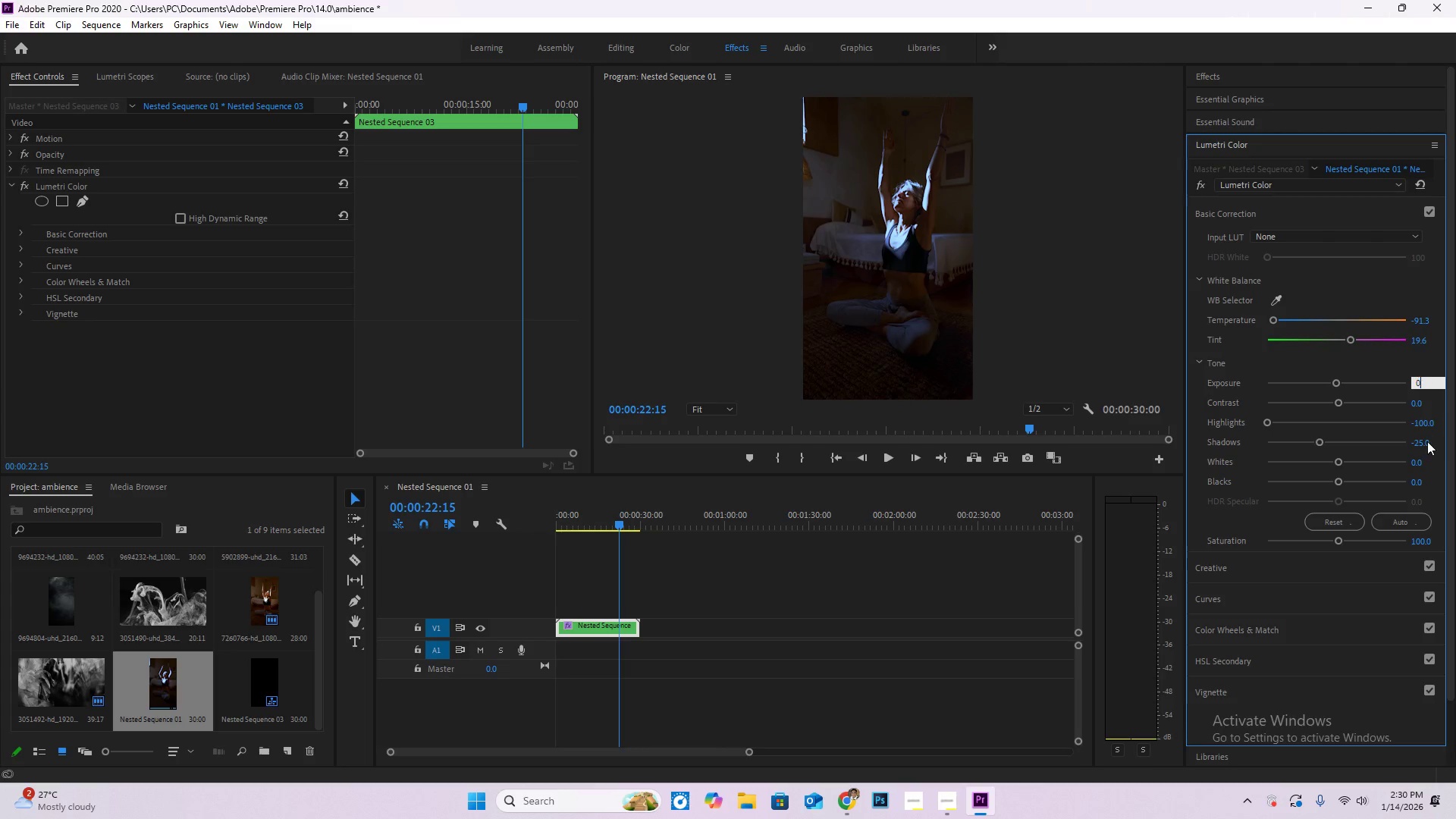 
key(NumpadEnter)
 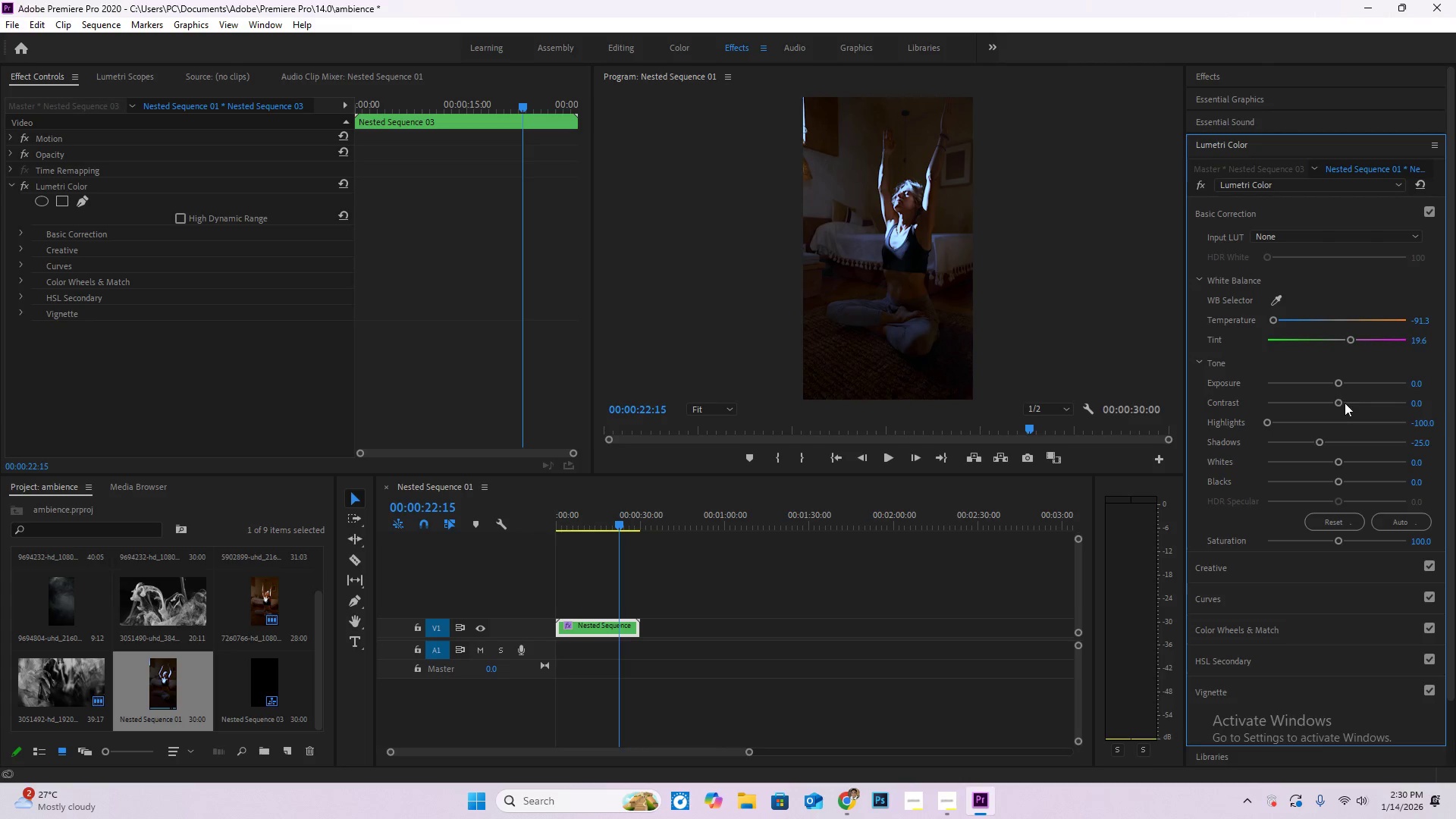 
left_click_drag(start_coordinate=[1341, 404], to_coordinate=[1370, 403])
 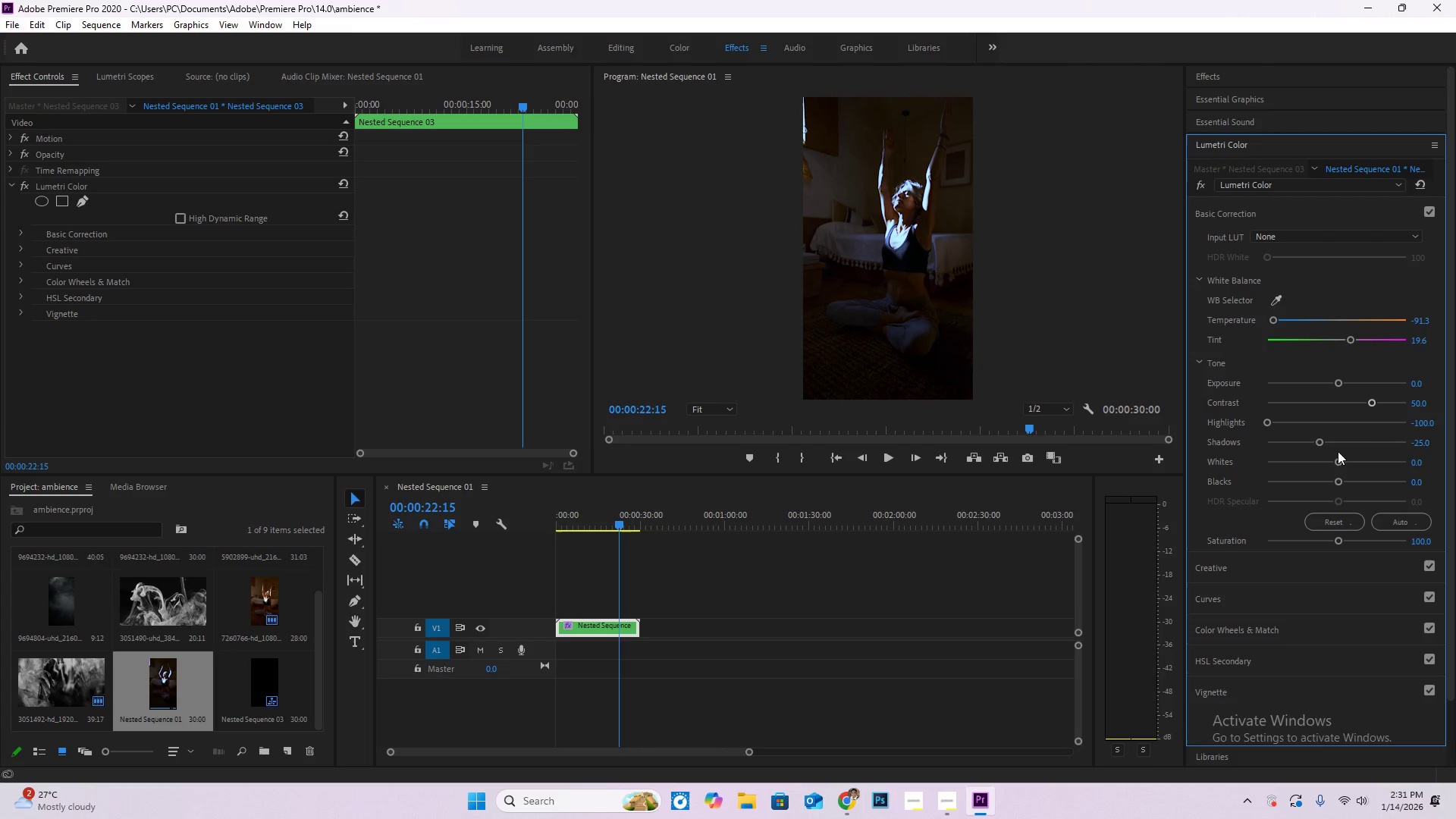 
left_click_drag(start_coordinate=[1371, 403], to_coordinate=[1351, 401])
 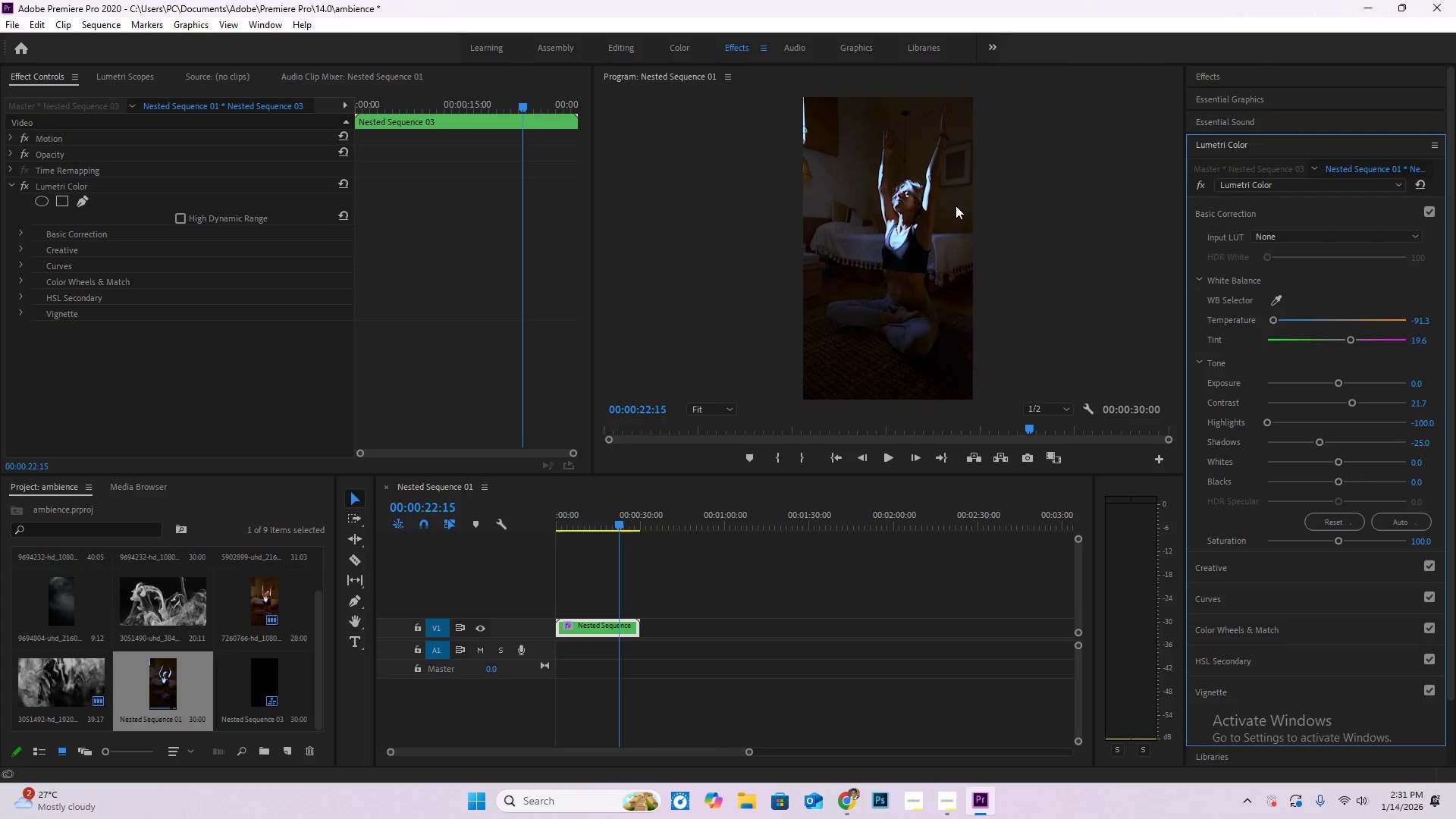 
scroll: coordinate [914, 226], scroll_direction: up, amount: 4.0
 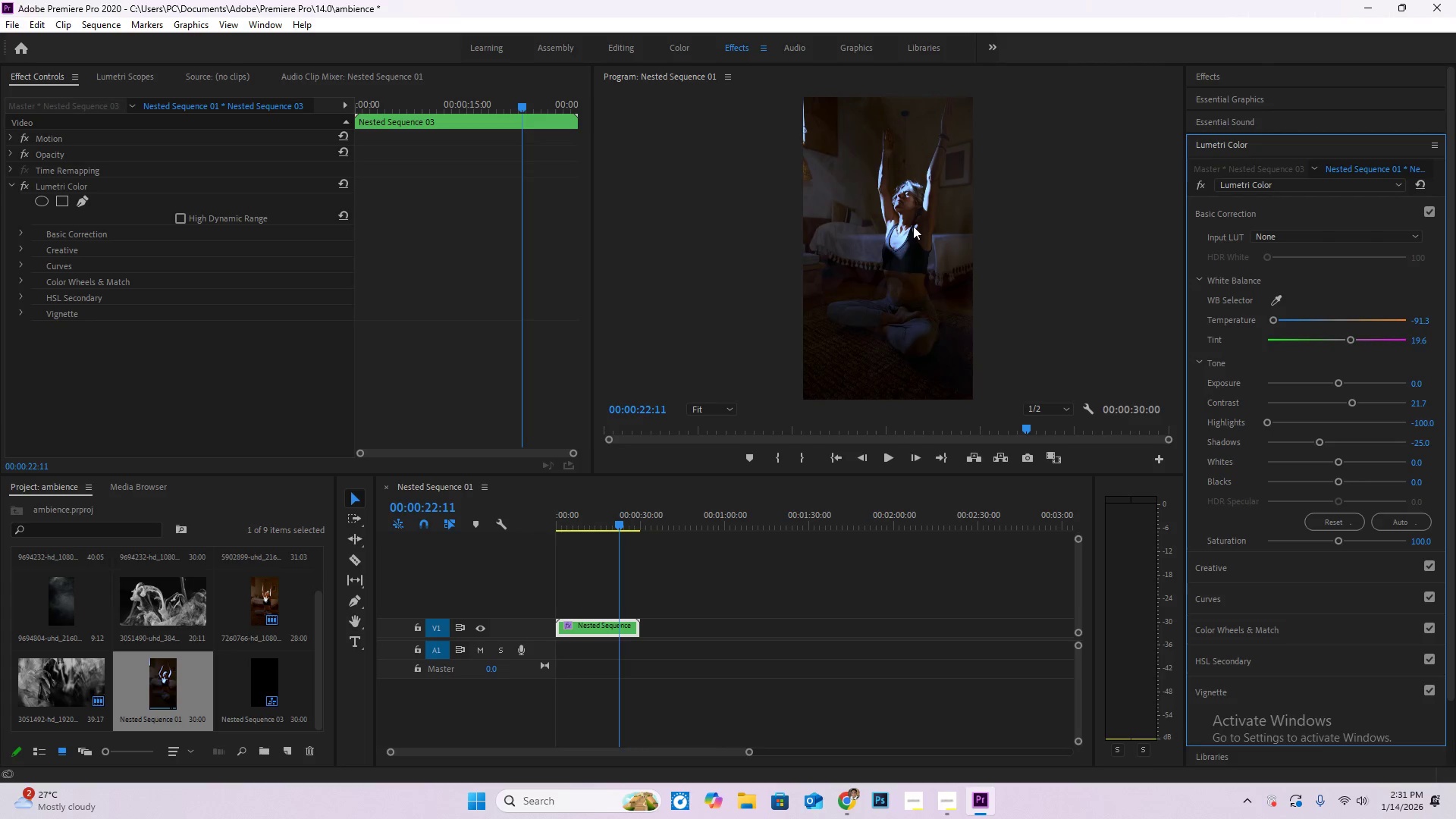 
scroll: coordinate [956, 300], scroll_direction: down, amount: 10.0
 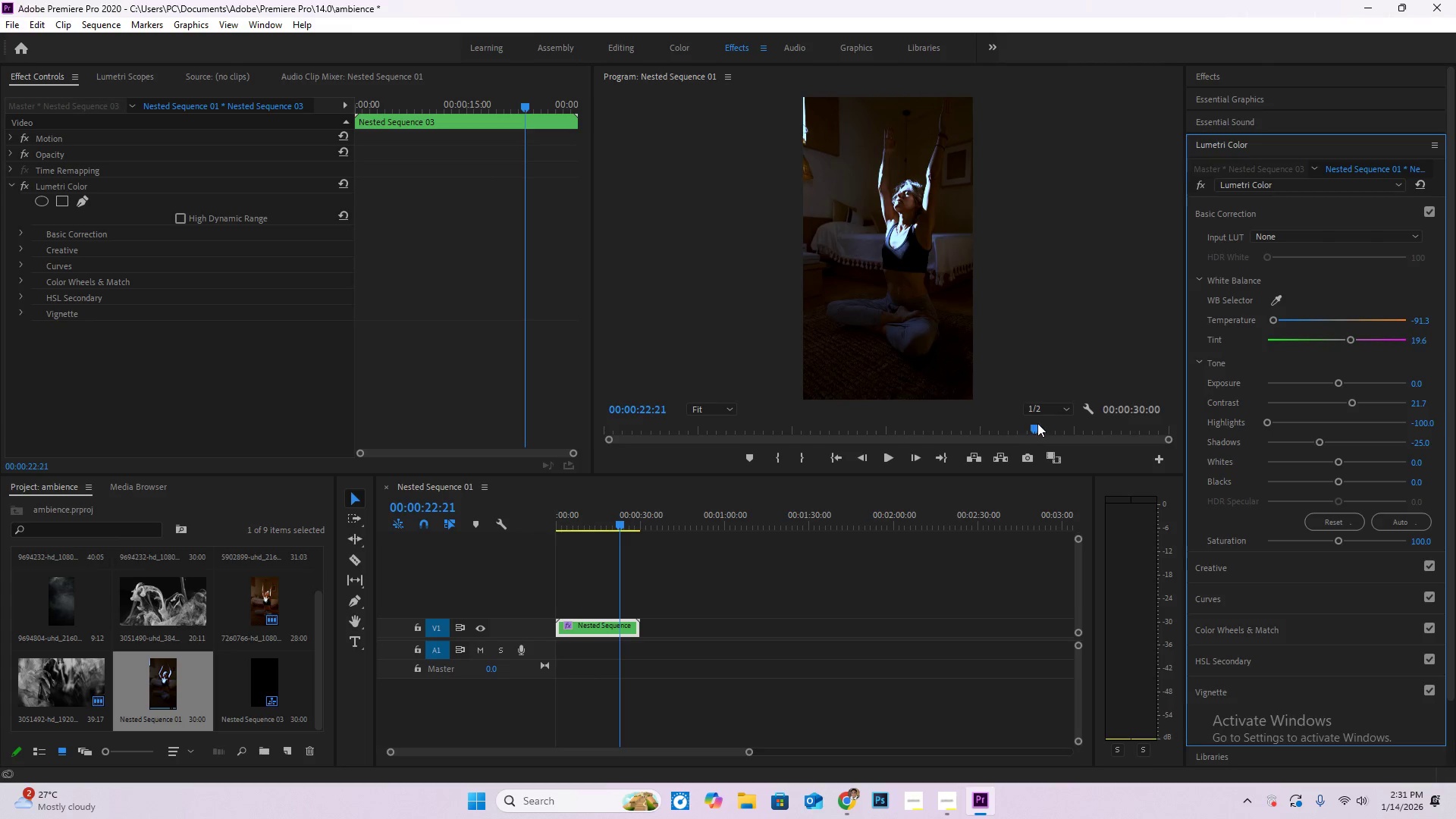 
left_click_drag(start_coordinate=[1039, 423], to_coordinate=[709, 392])
 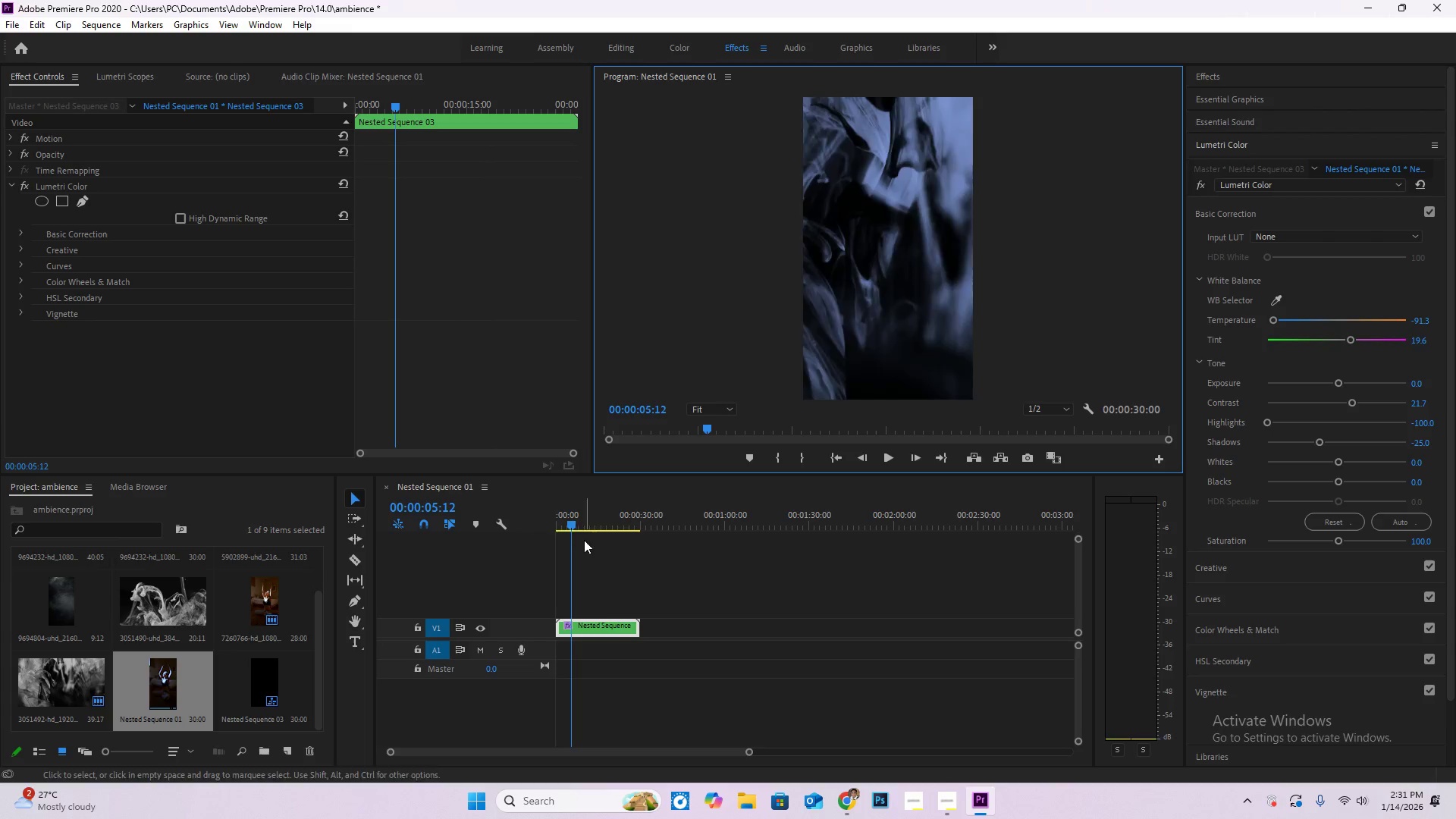 
left_click_drag(start_coordinate=[564, 519], to_coordinate=[527, 518])
 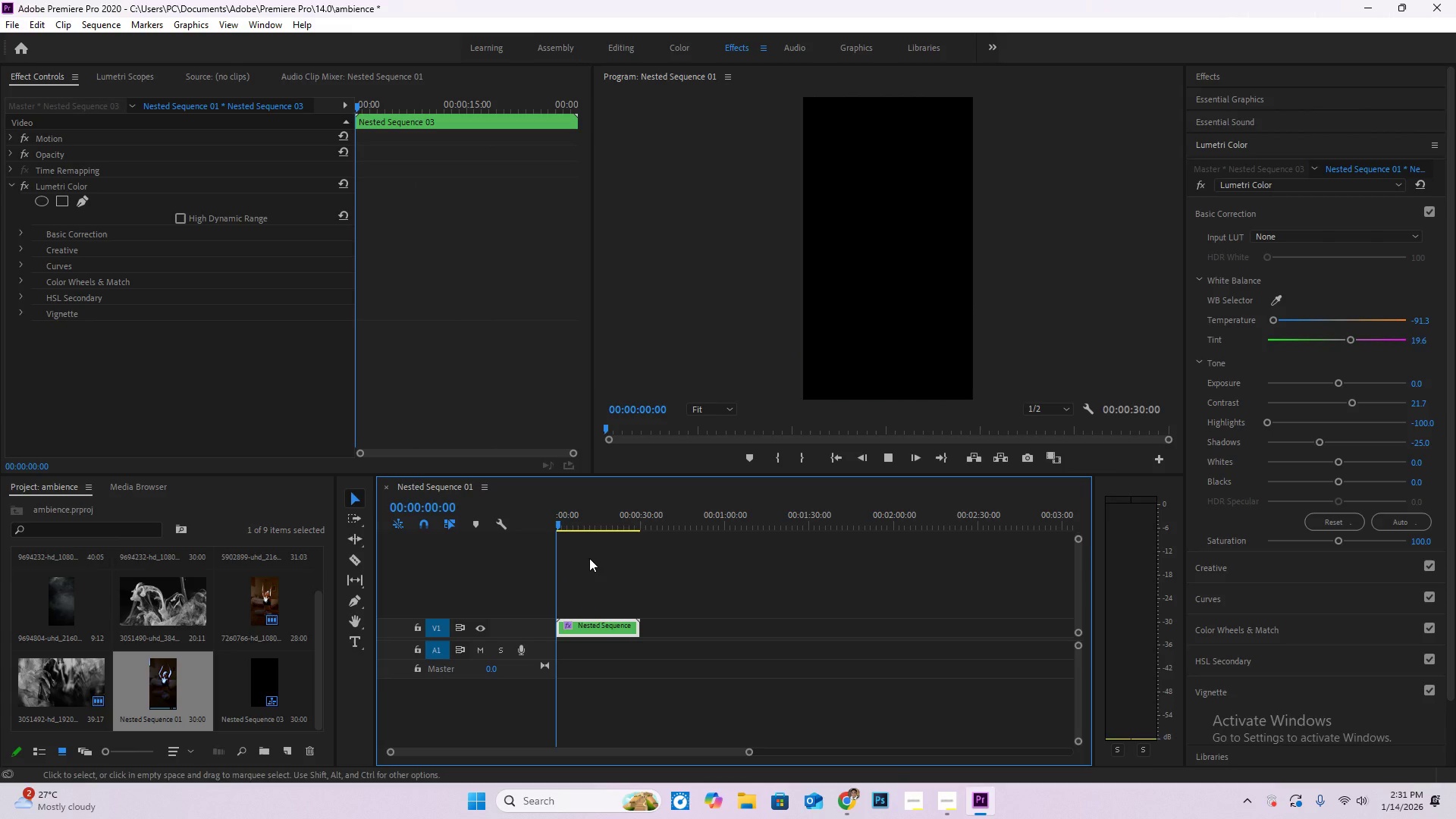 
key(Space)
 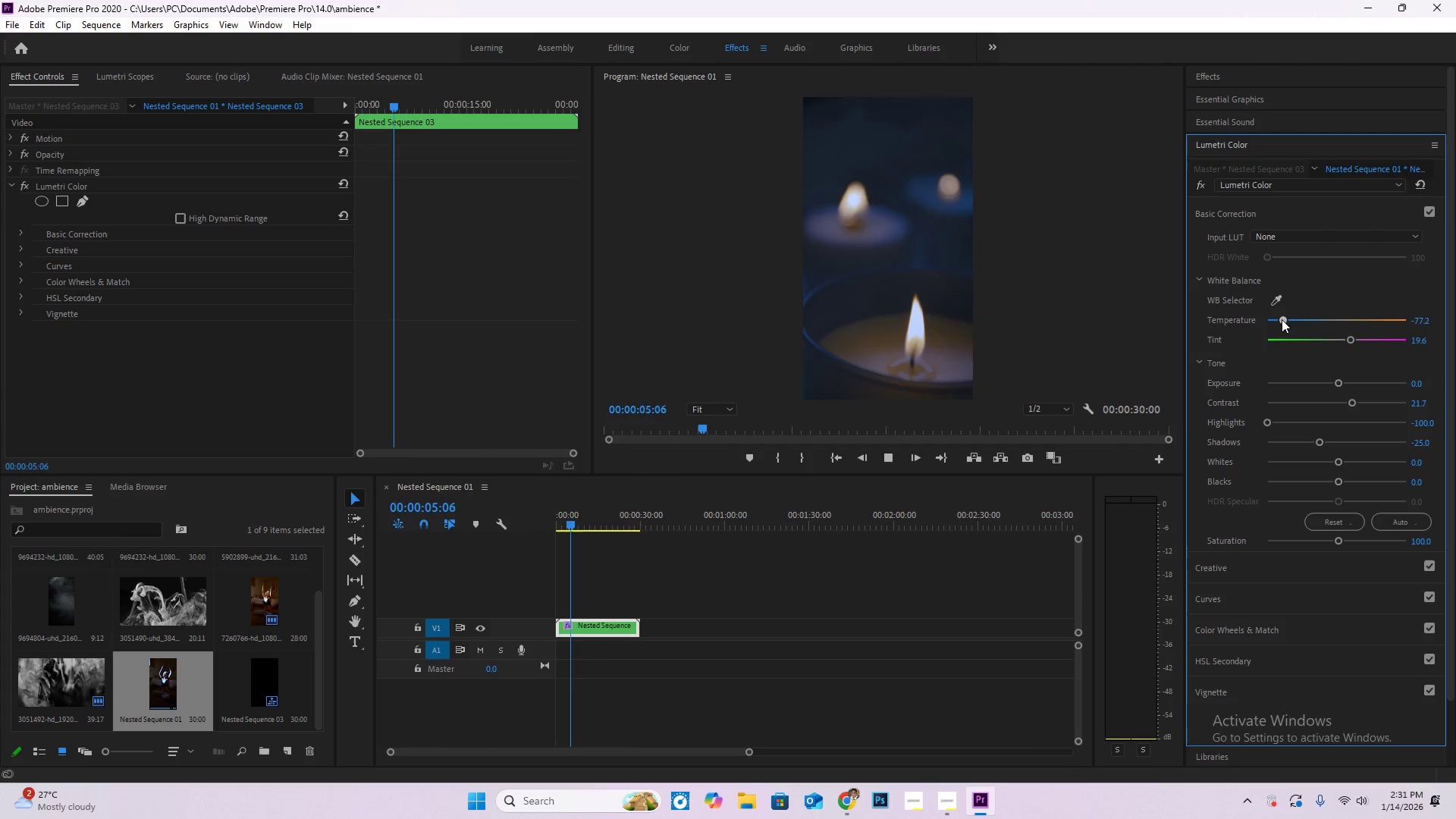 
wait(10.94)
 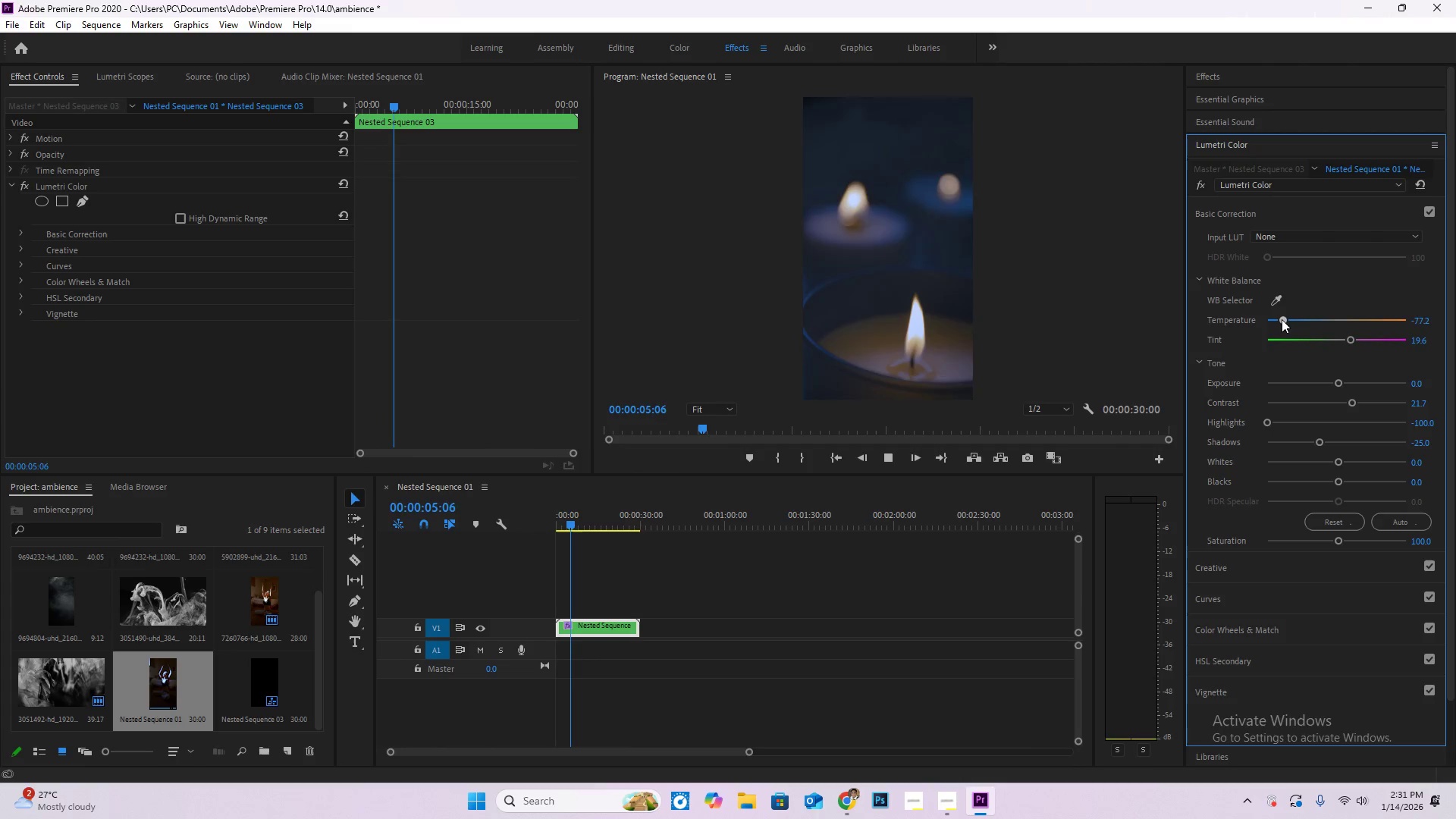 
left_click_drag(start_coordinate=[1321, 441], to_coordinate=[1406, 449])
 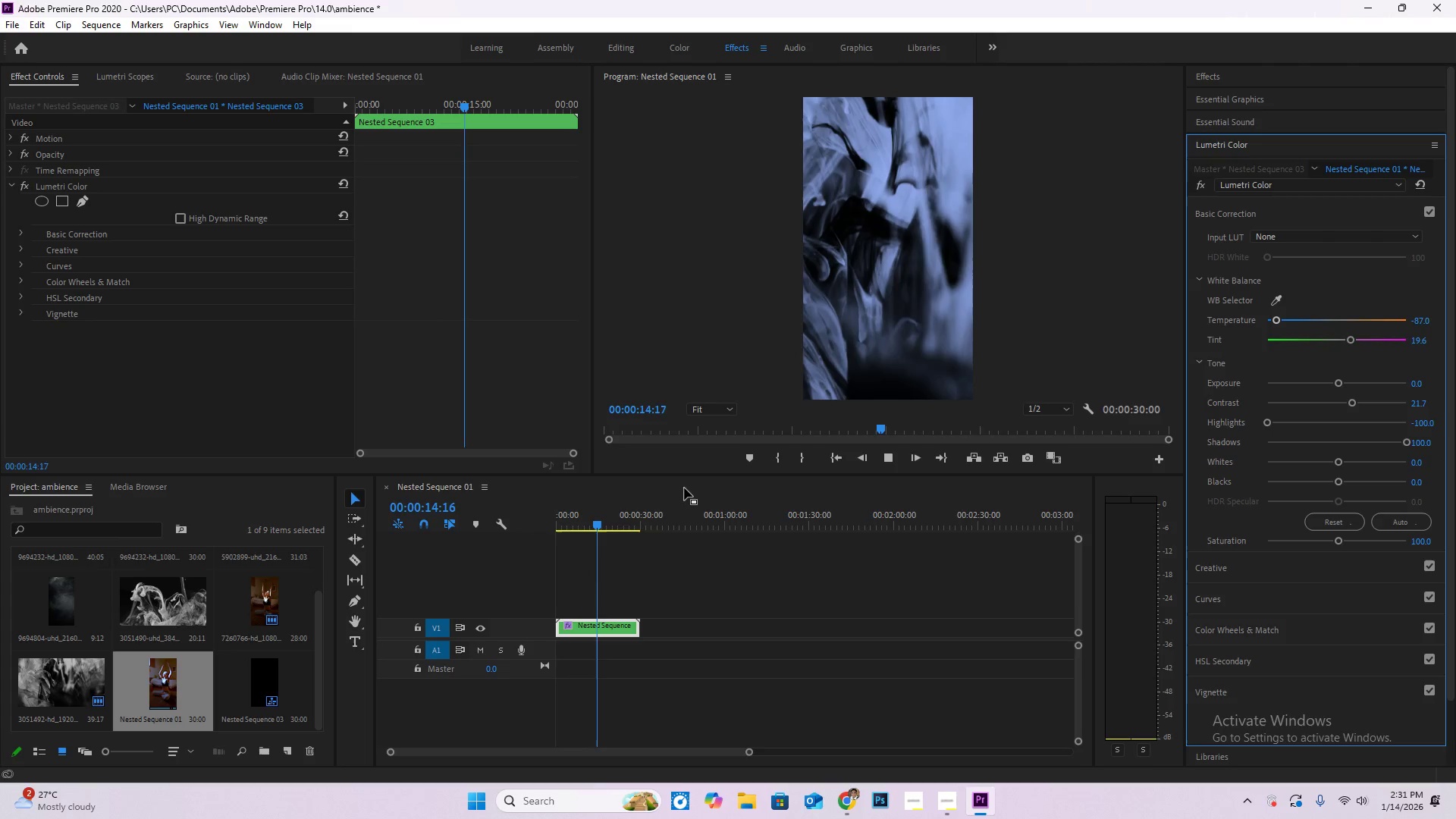 
left_click_drag(start_coordinate=[598, 529], to_coordinate=[639, 533])
 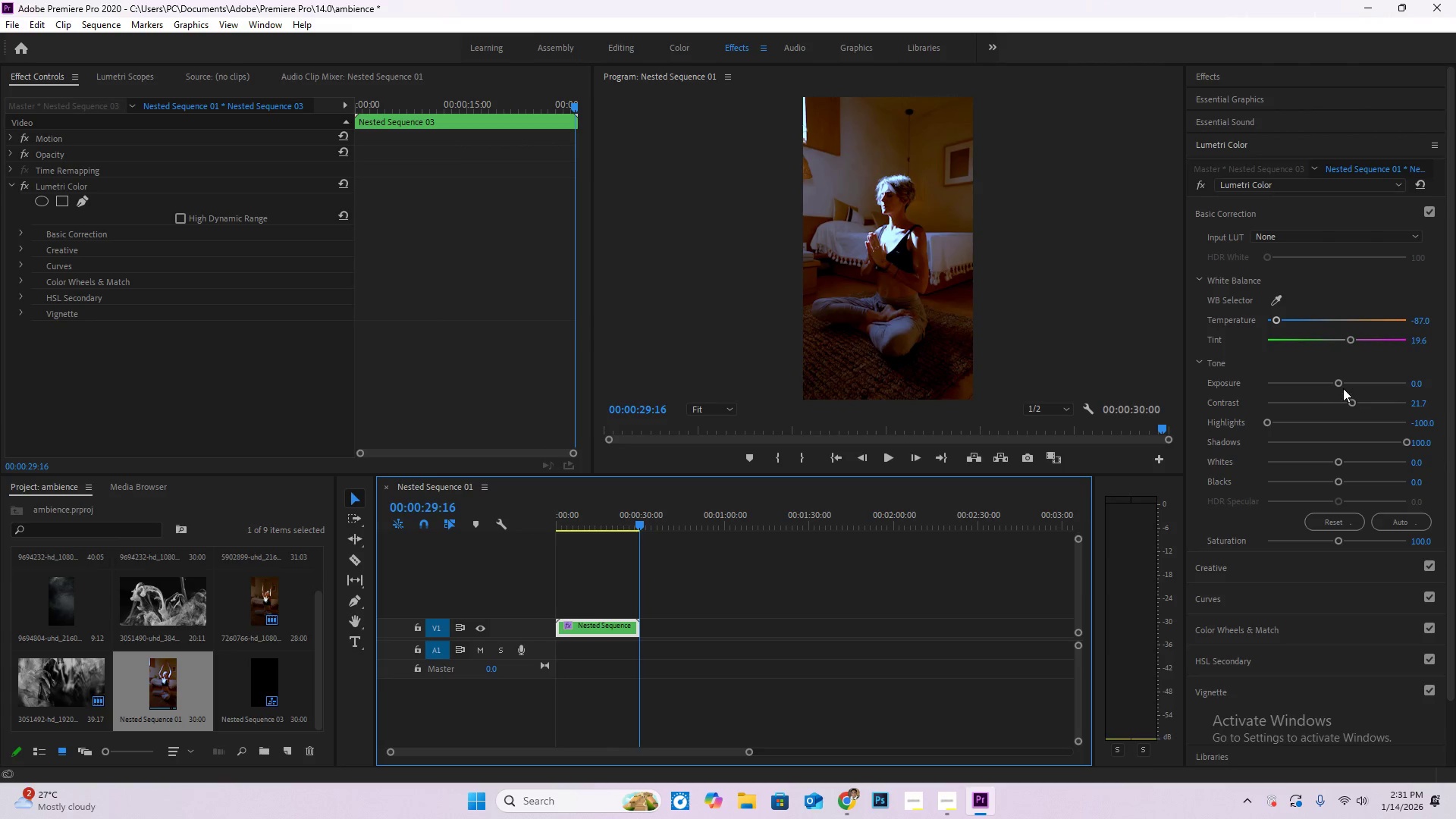 
left_click_drag(start_coordinate=[1341, 386], to_coordinate=[1323, 385])
 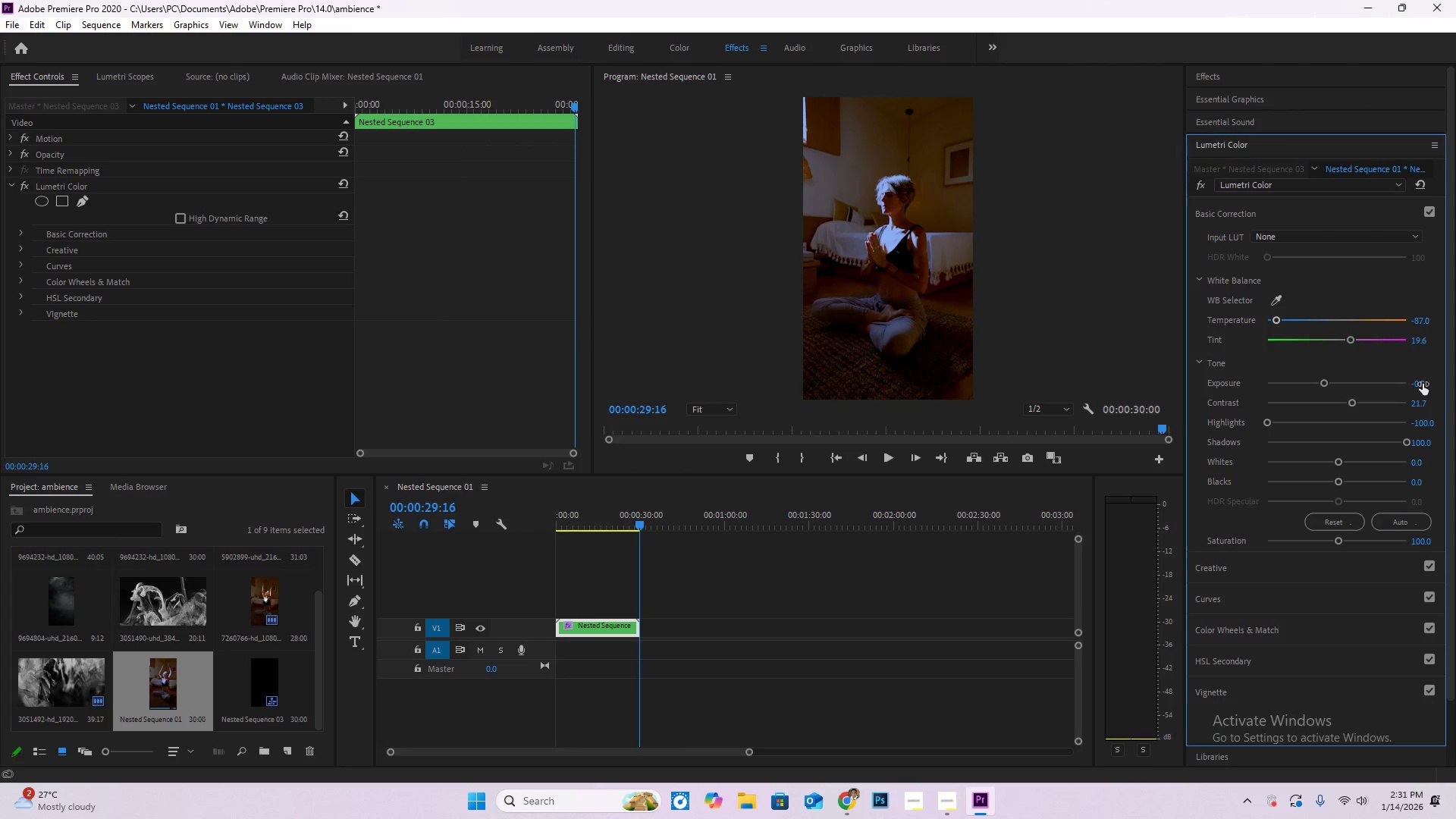 
left_click([1421, 384])
 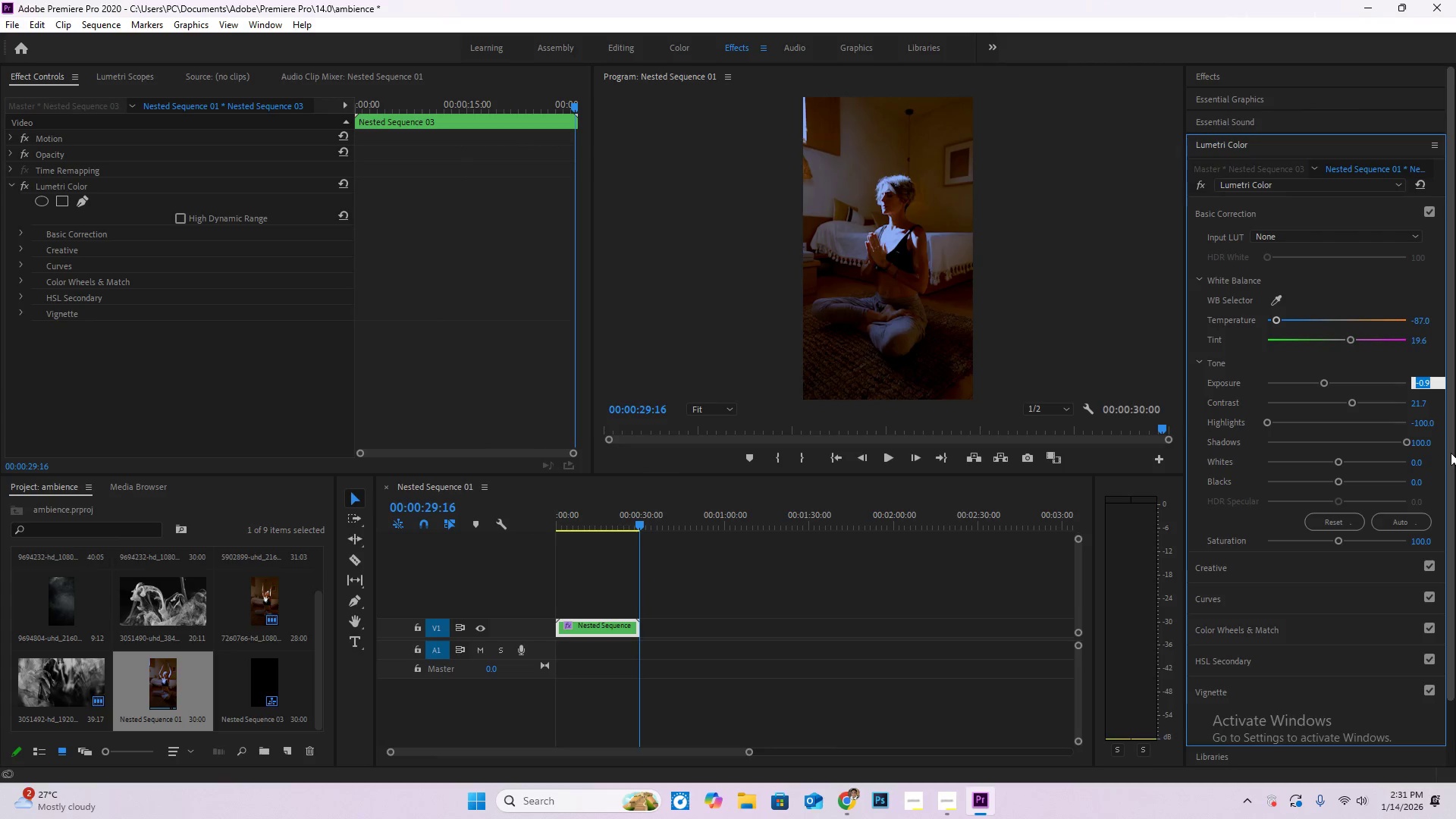 
key(Numpad0)
 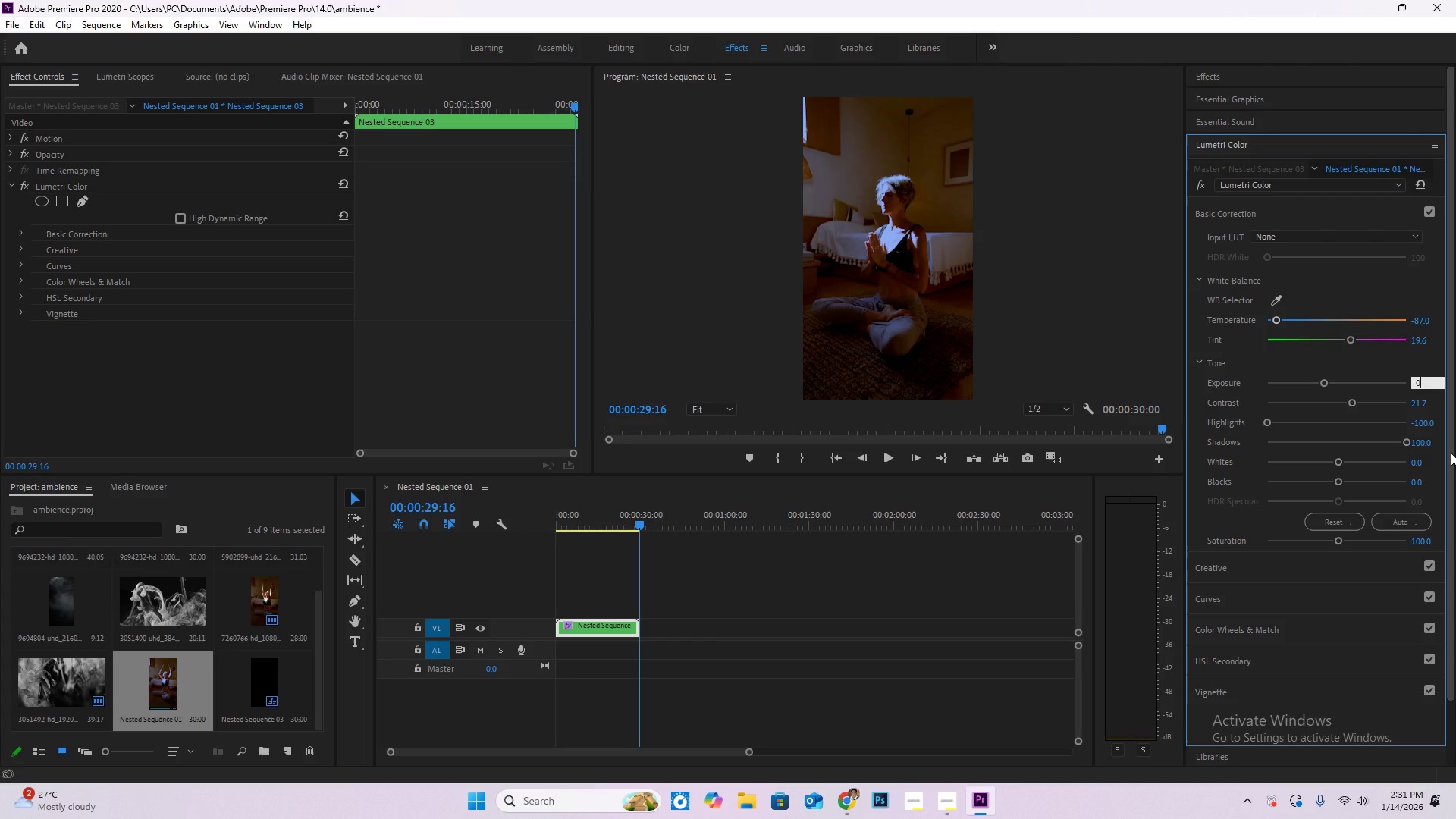 
key(NumpadEnter)
 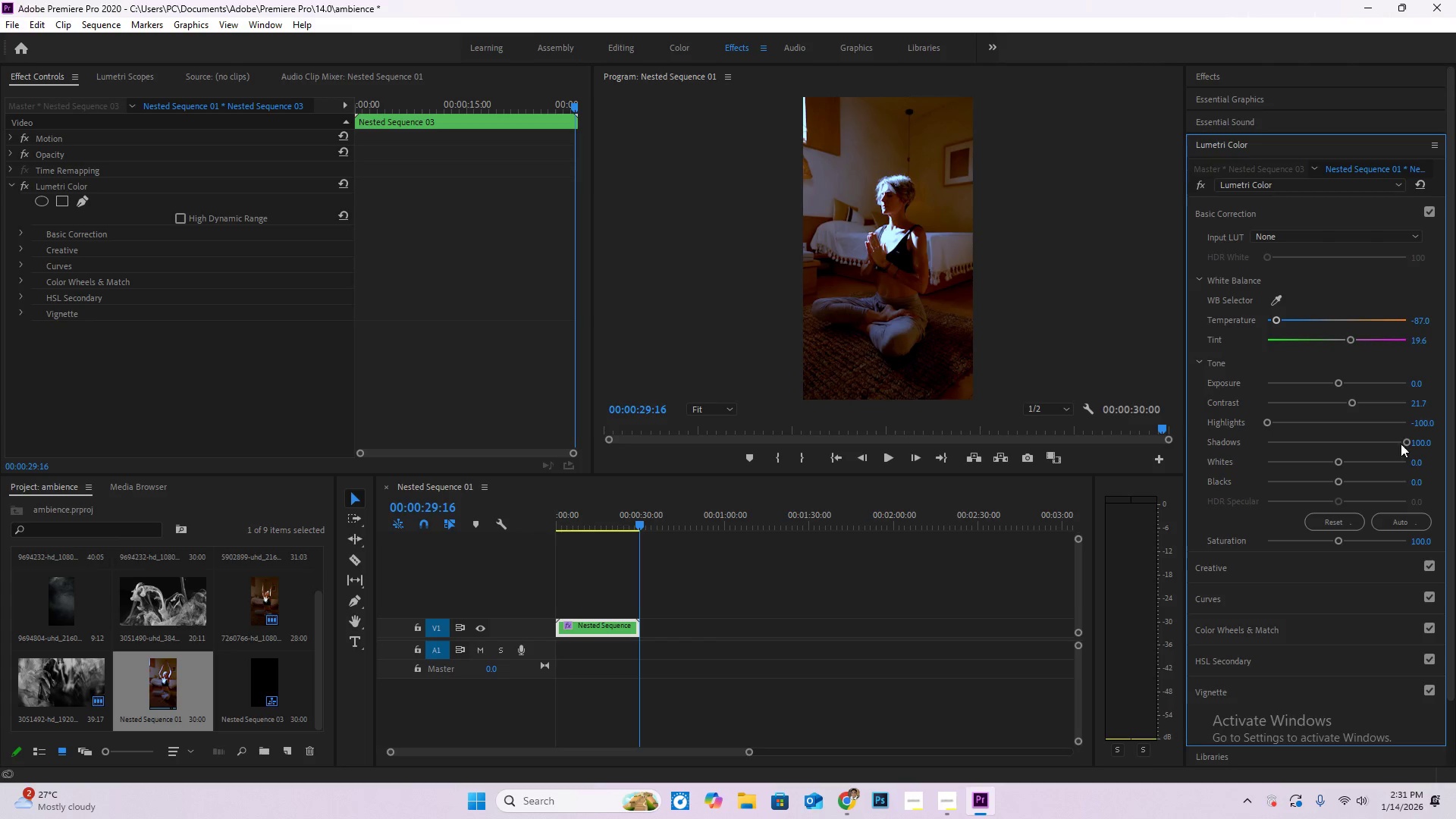 
left_click_drag(start_coordinate=[1402, 438], to_coordinate=[1365, 439])
 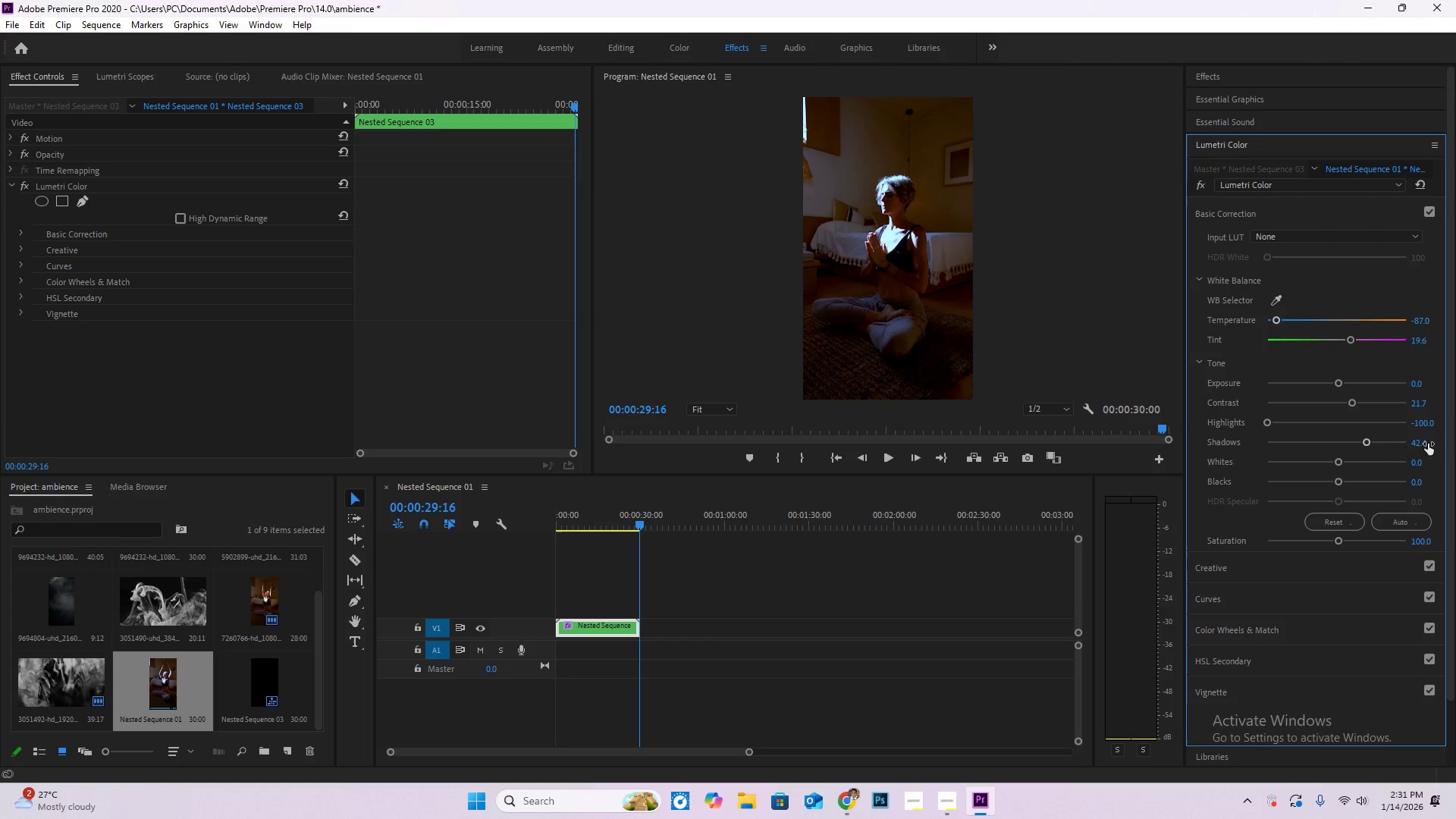 
left_click([1428, 444])
 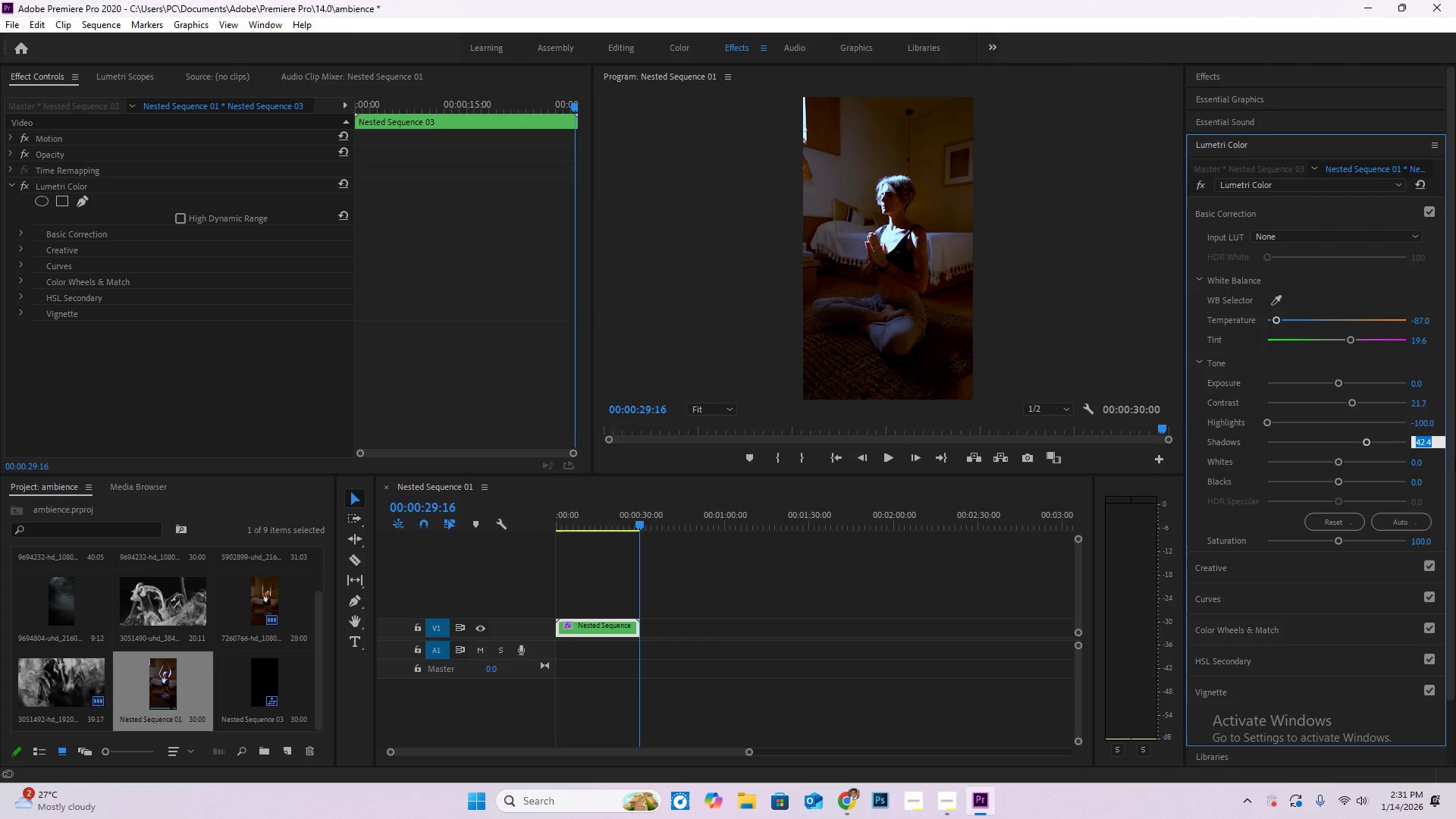 
key(Numpad5)
 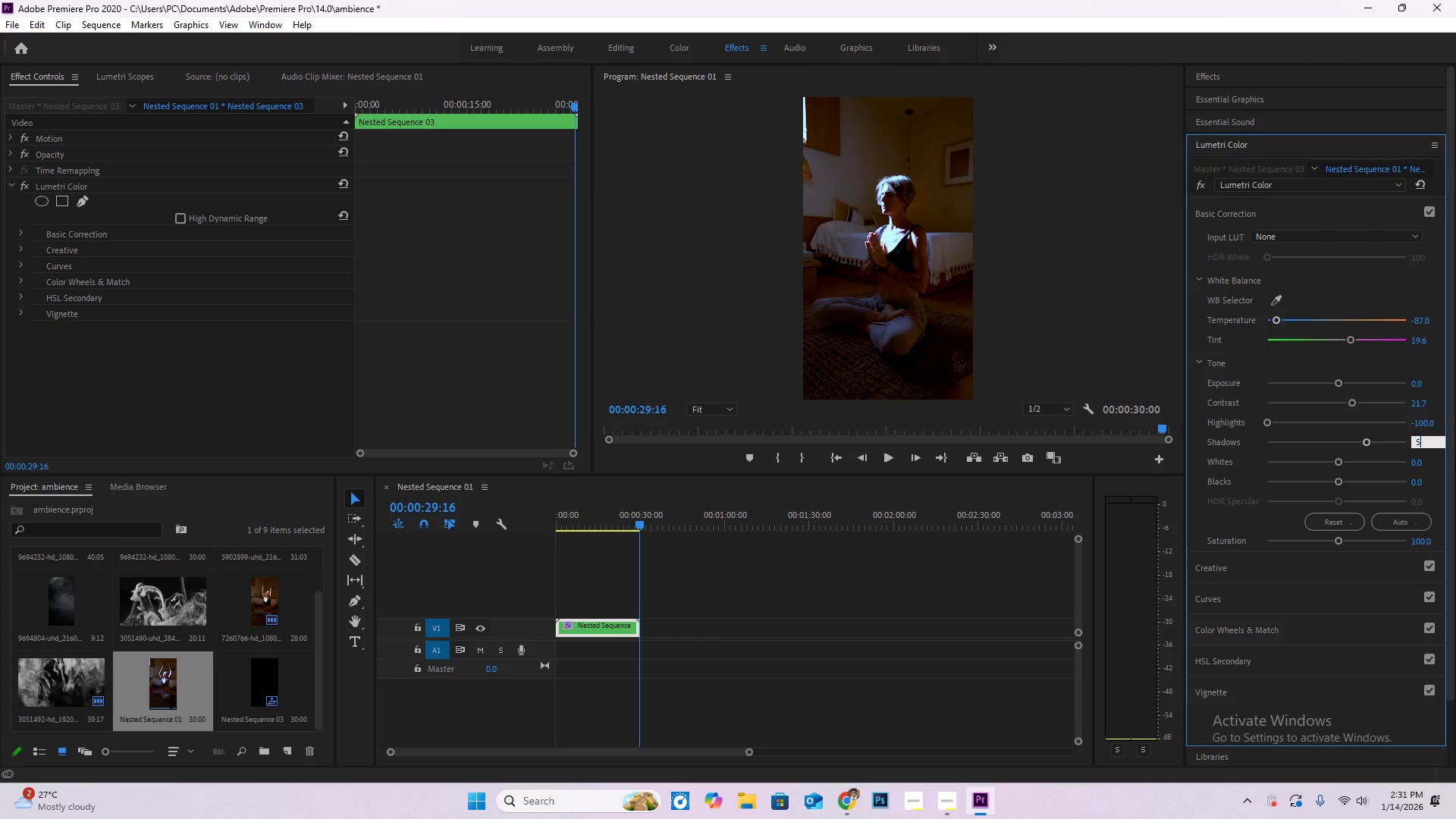 
key(Numpad0)
 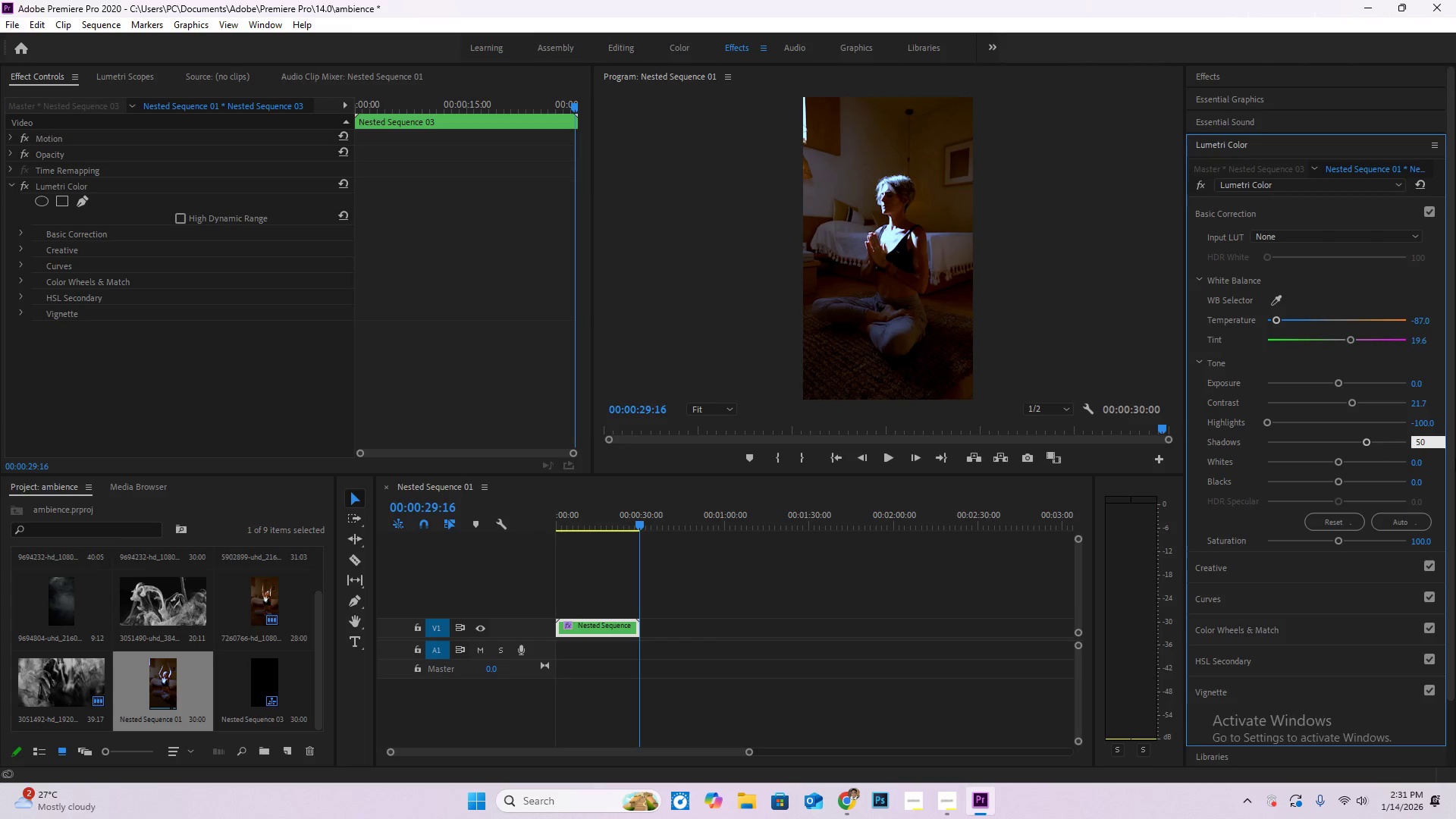 
key(NumpadEnter)
 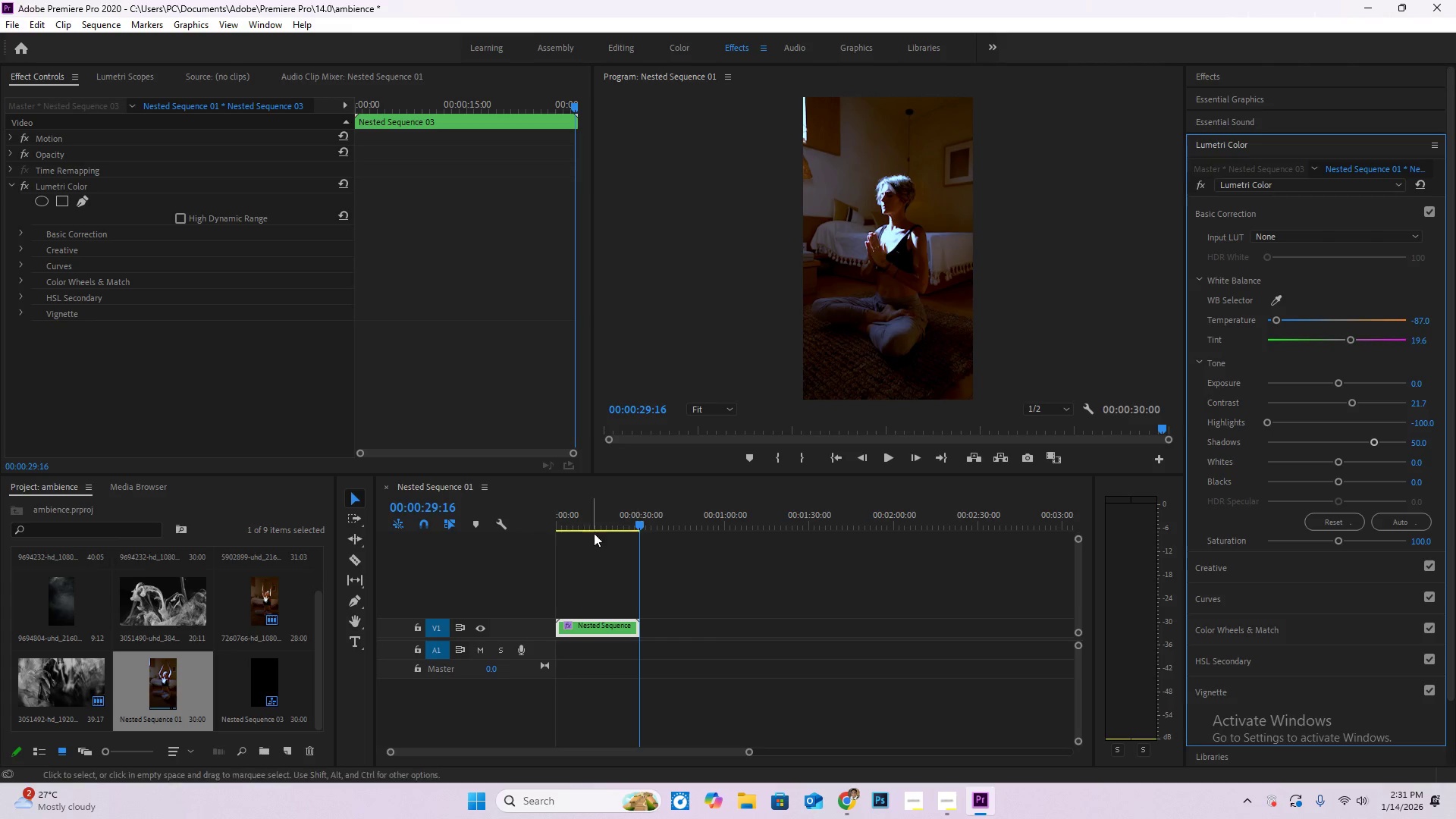 
left_click_drag(start_coordinate=[636, 526], to_coordinate=[610, 519])
 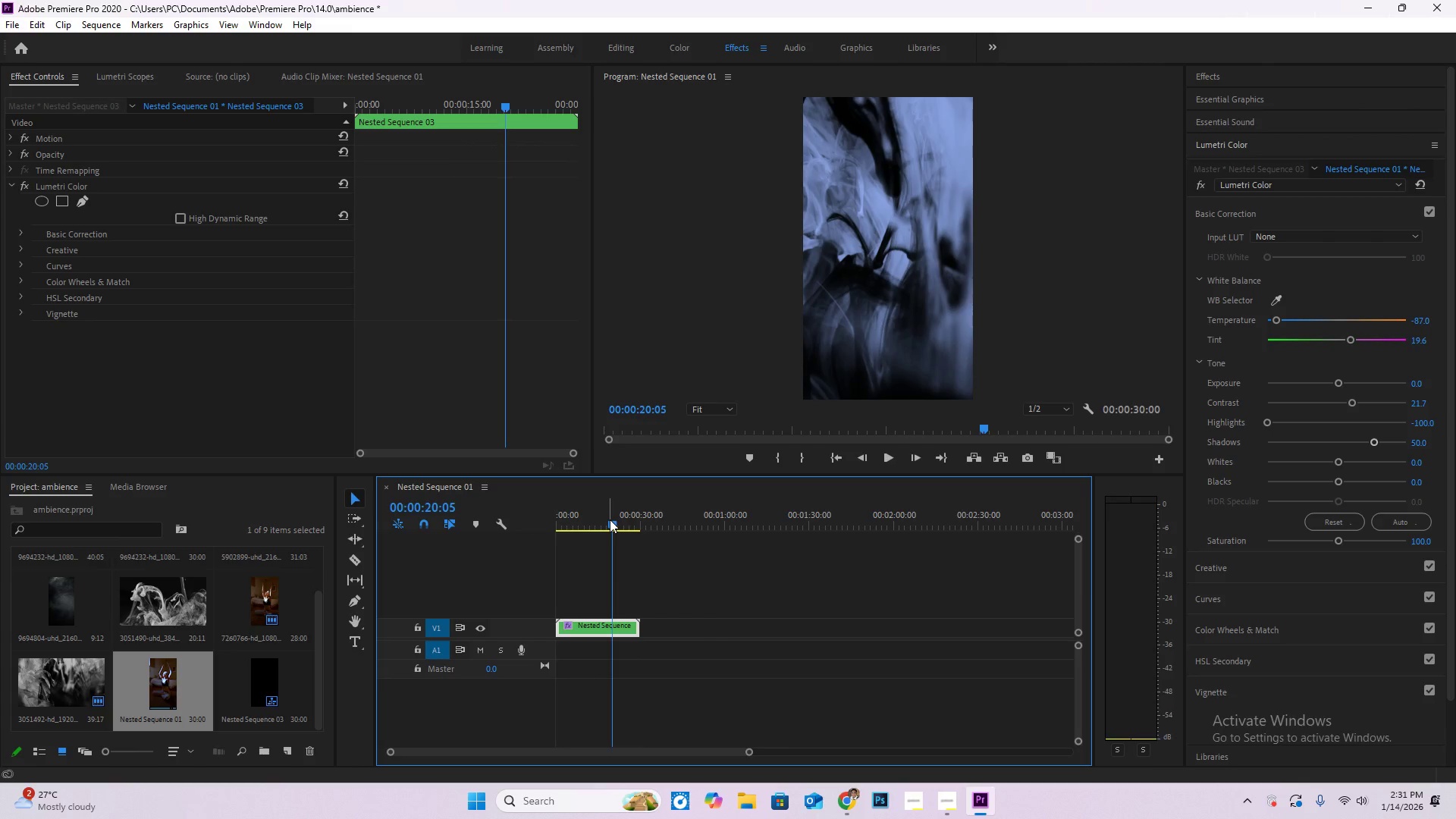 
key(Space)
 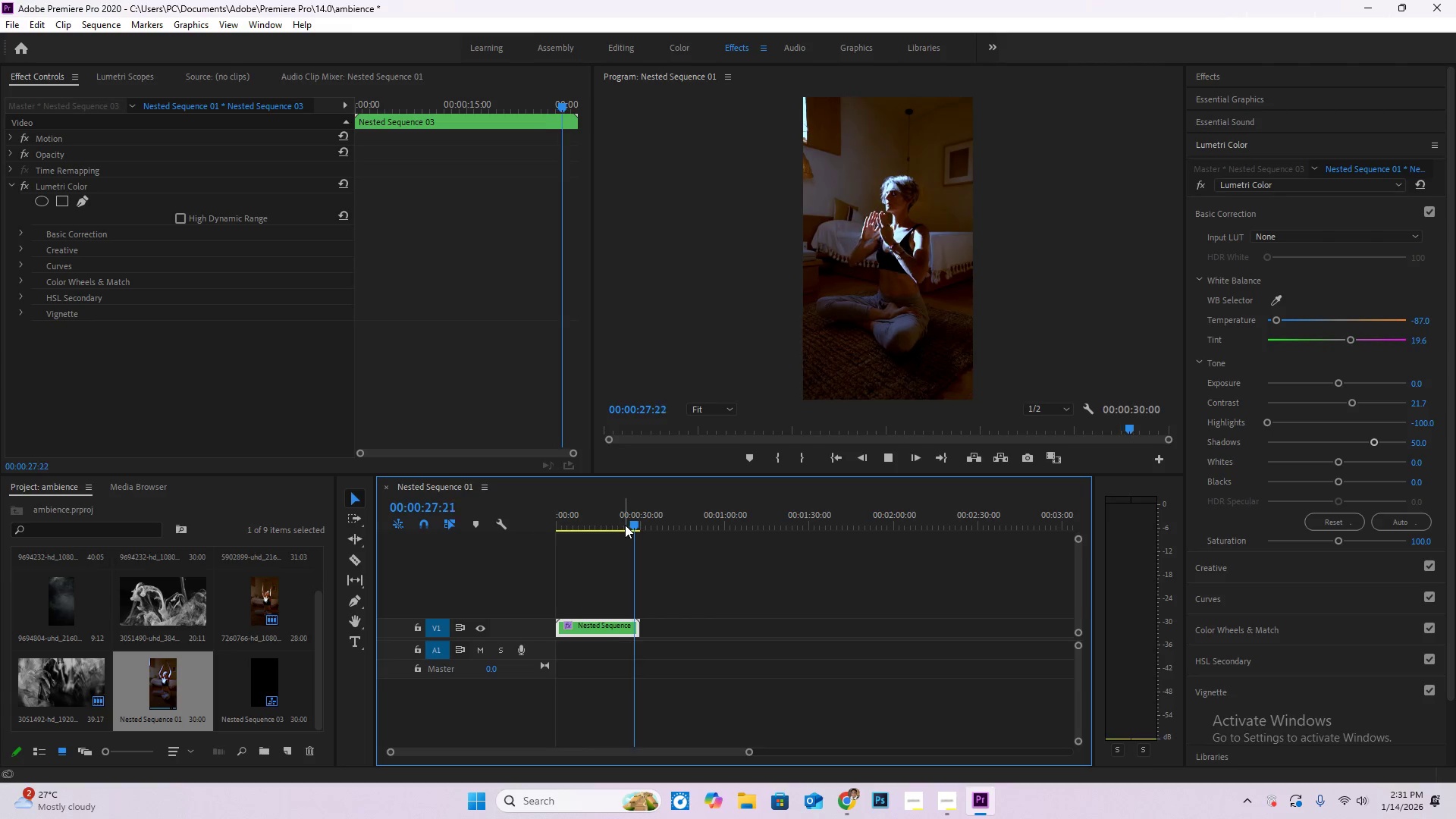 
wait(12.86)
 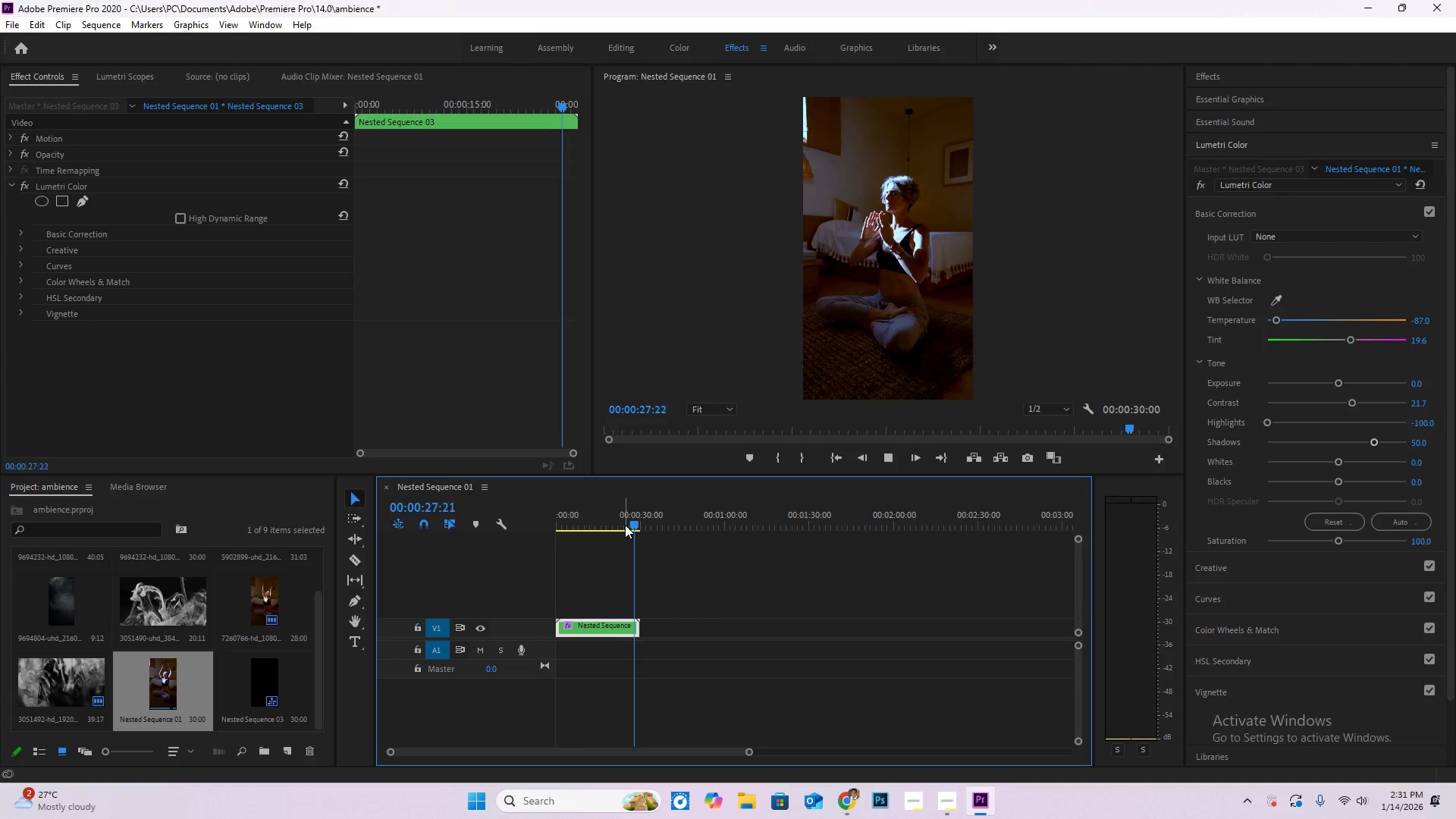 
key(Space)
 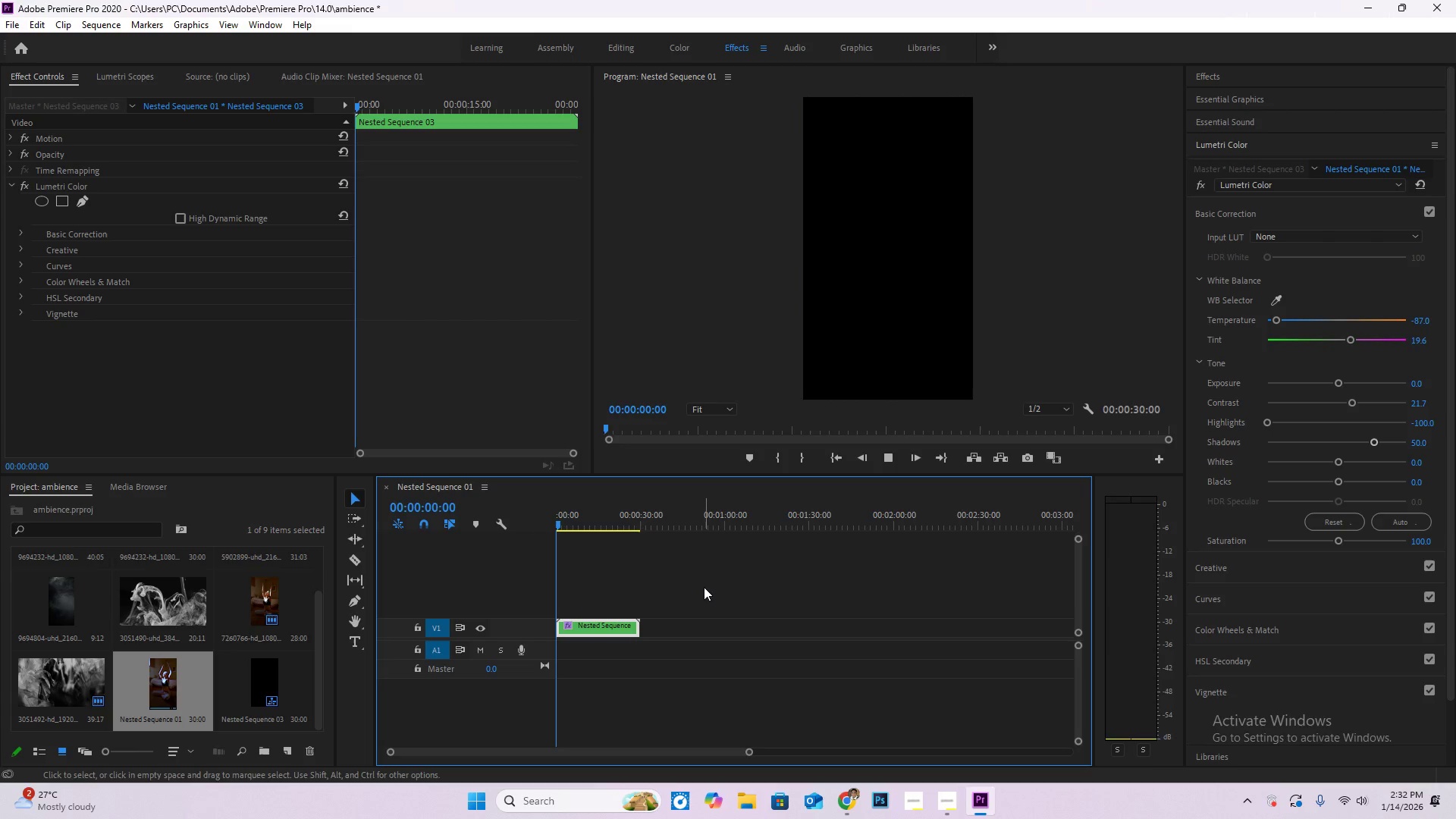 
key(Control+S)
 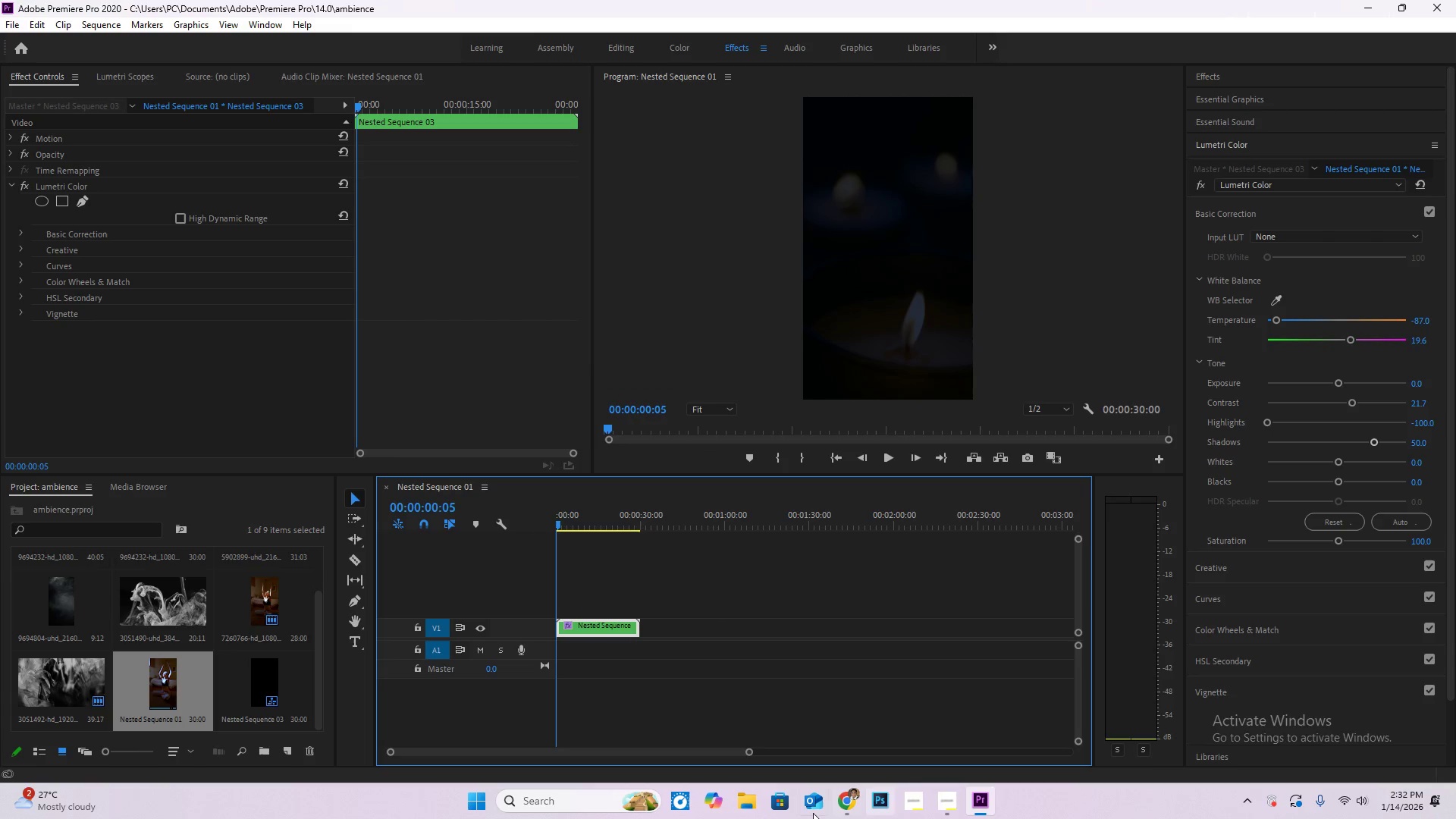 
left_click([849, 805])
 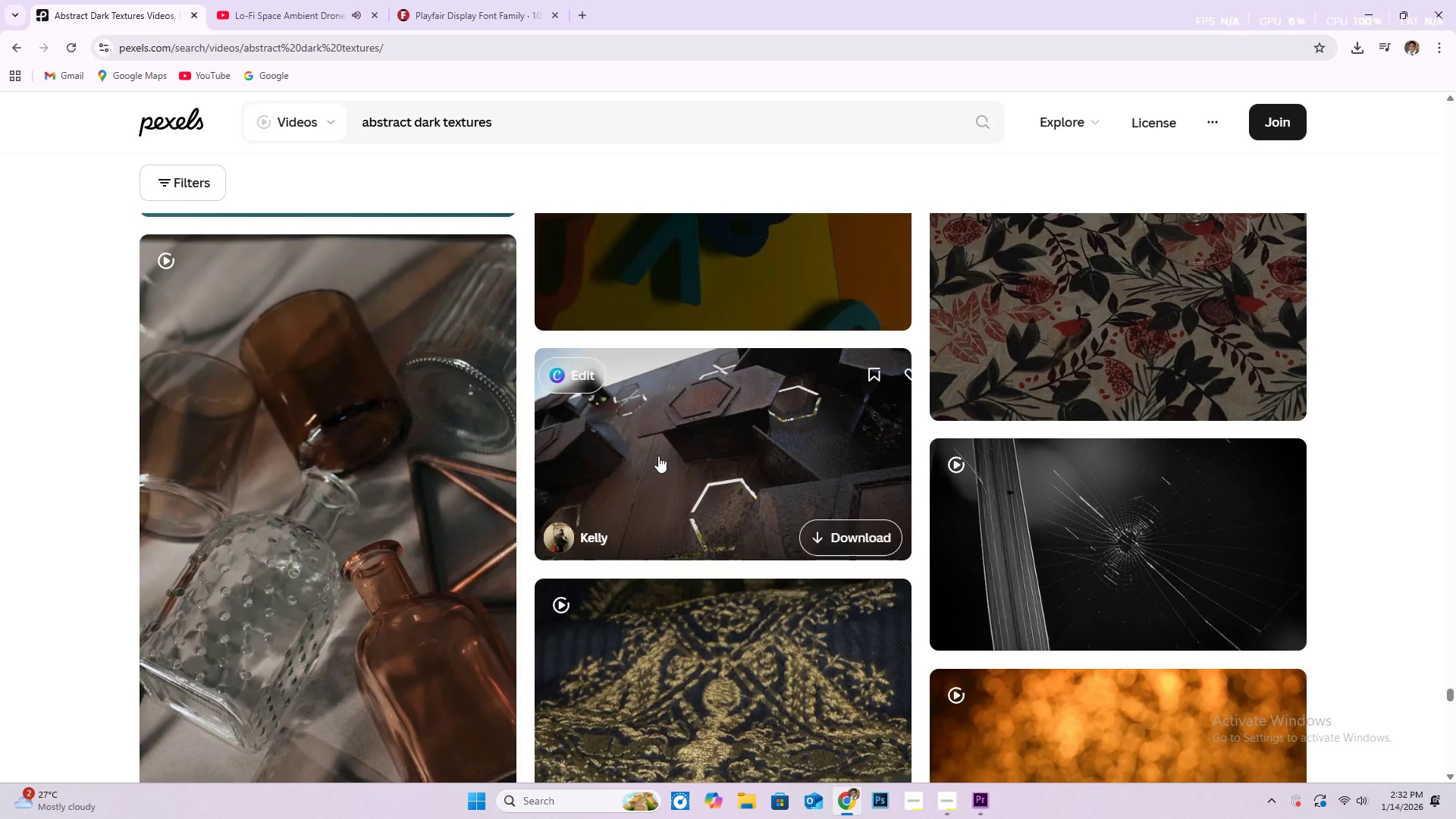 
scroll: coordinate [689, 457], scroll_direction: up, amount: 4.0
 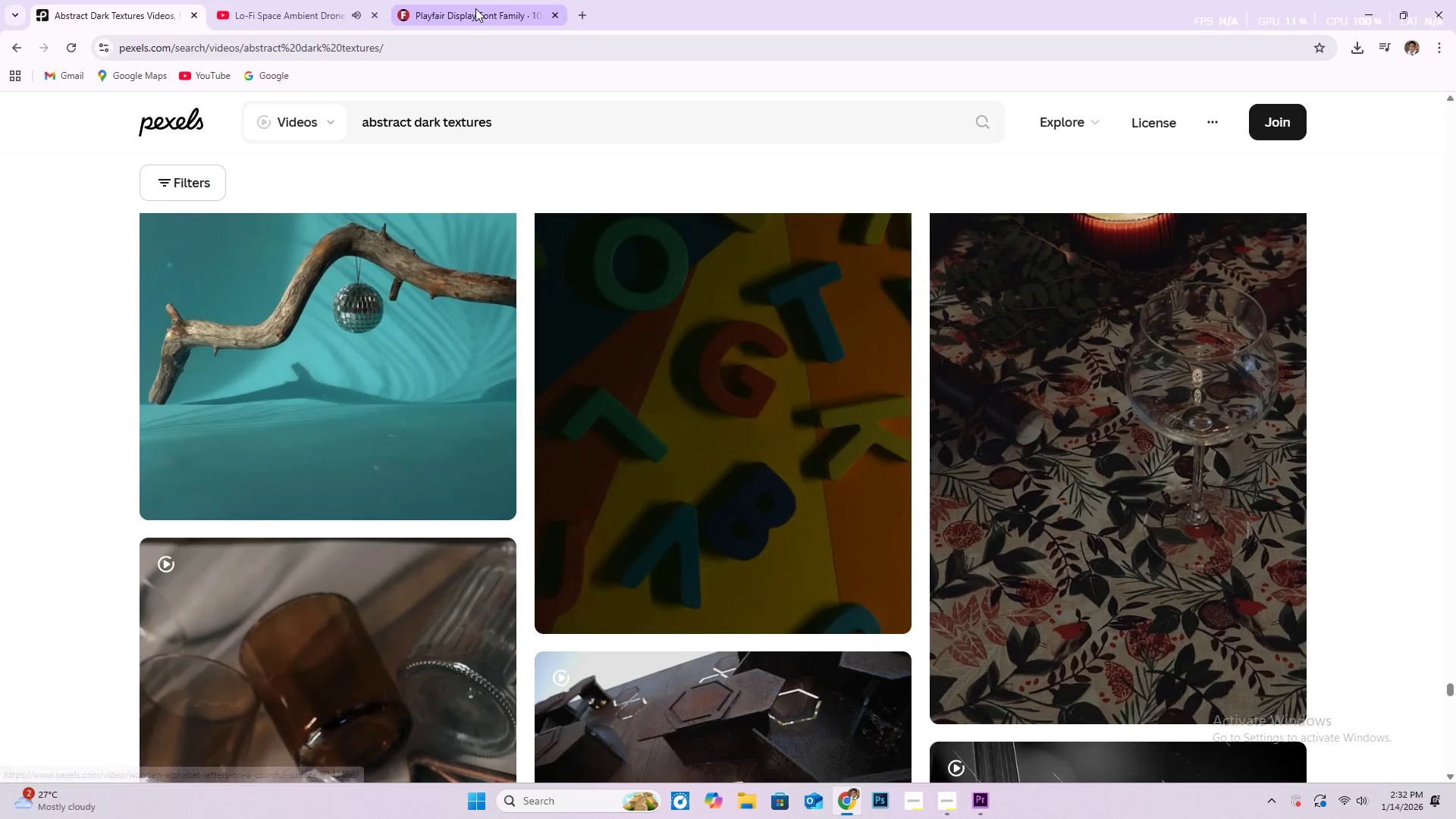 
left_click([475, 8])
 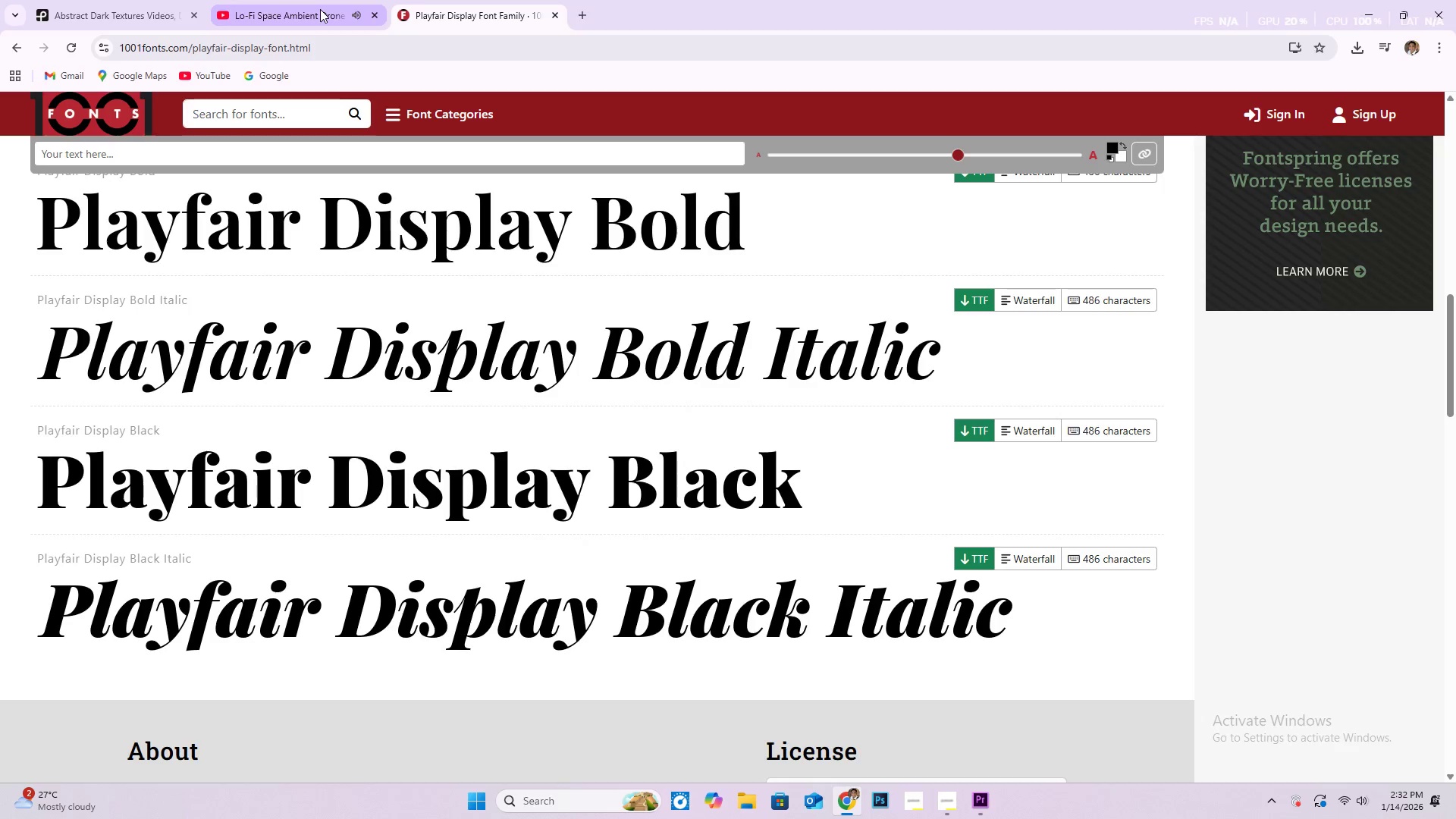 
left_click([320, 9])
 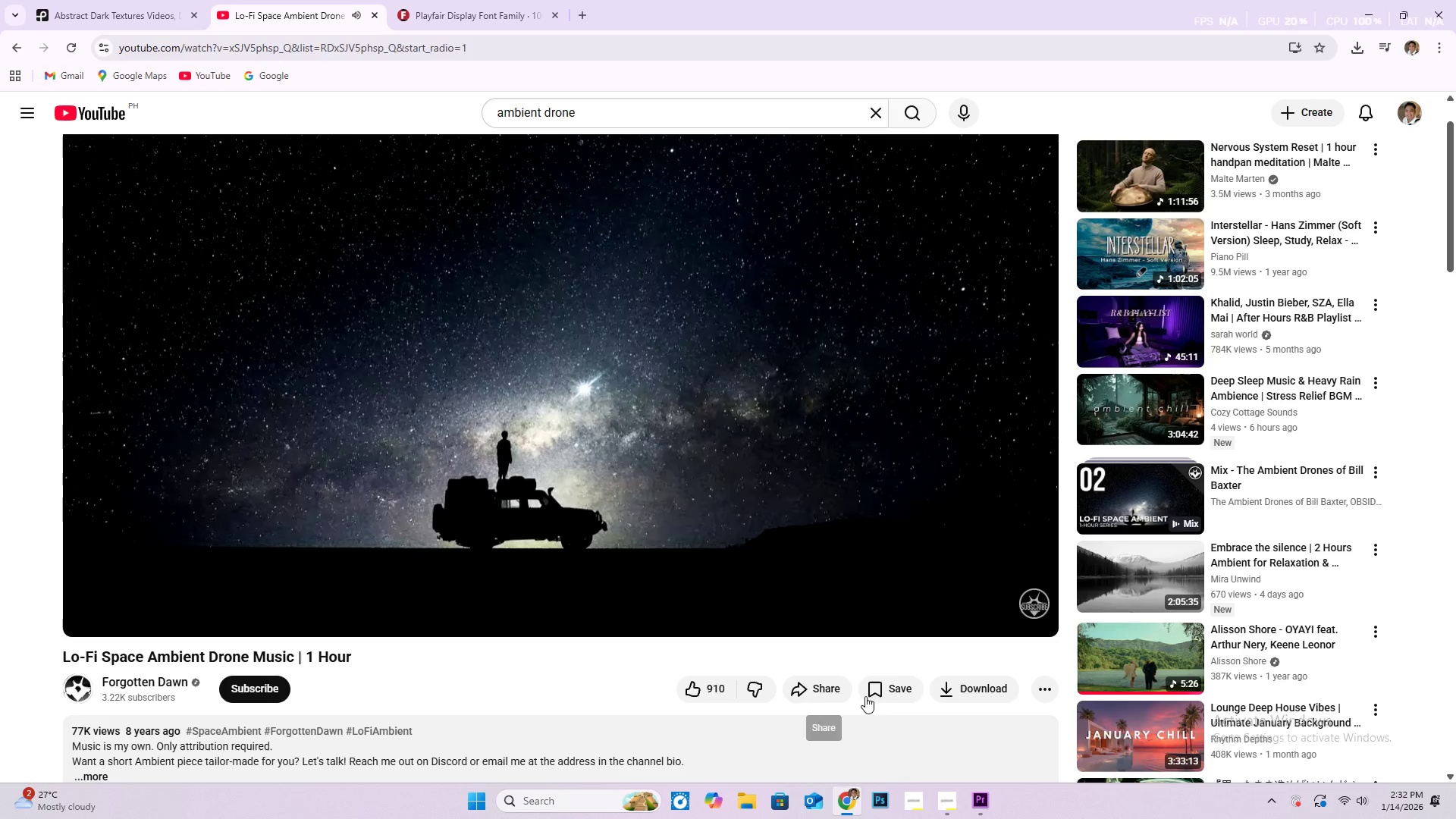 
left_click([821, 688])
 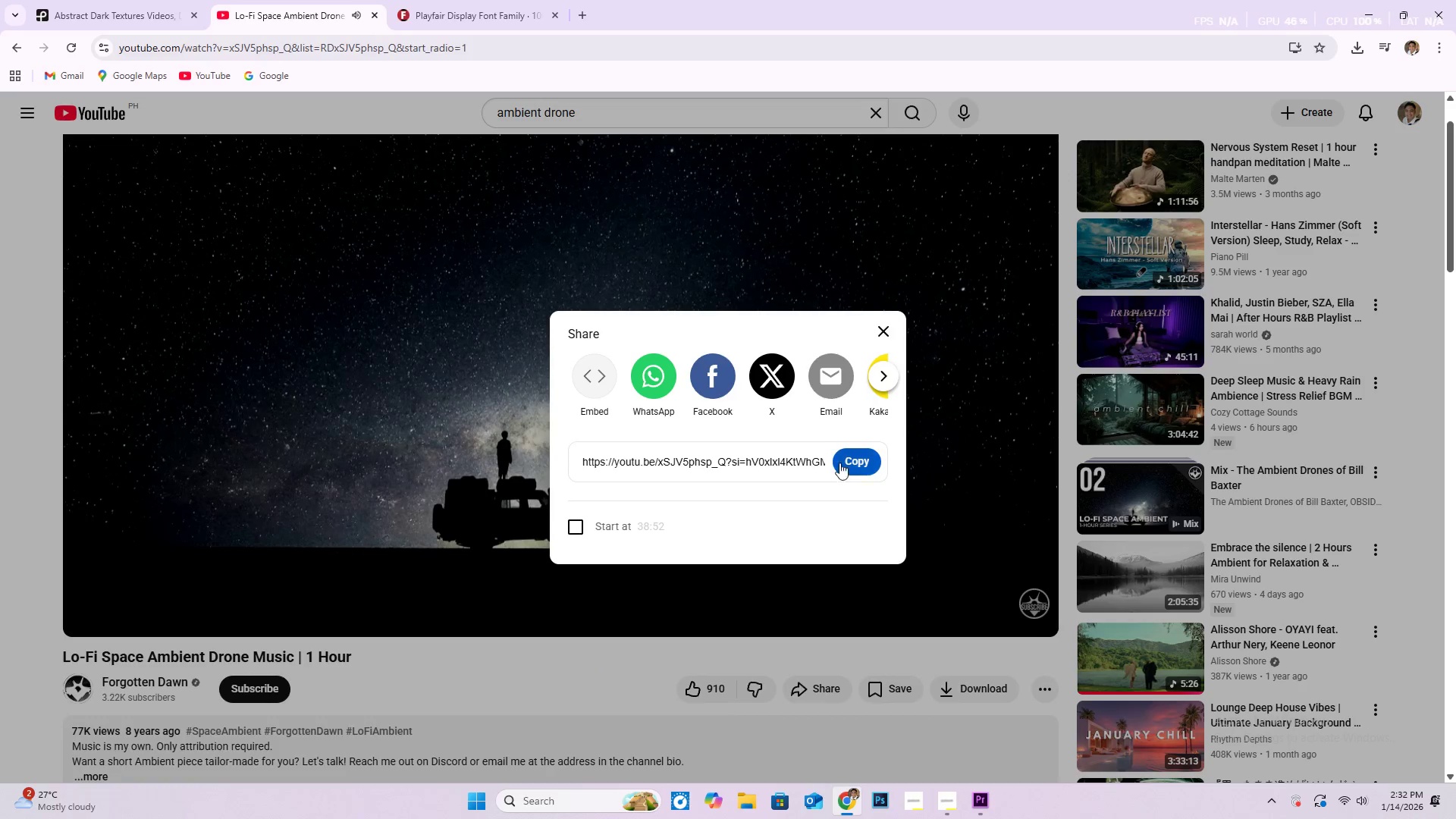 
left_click([865, 469])
 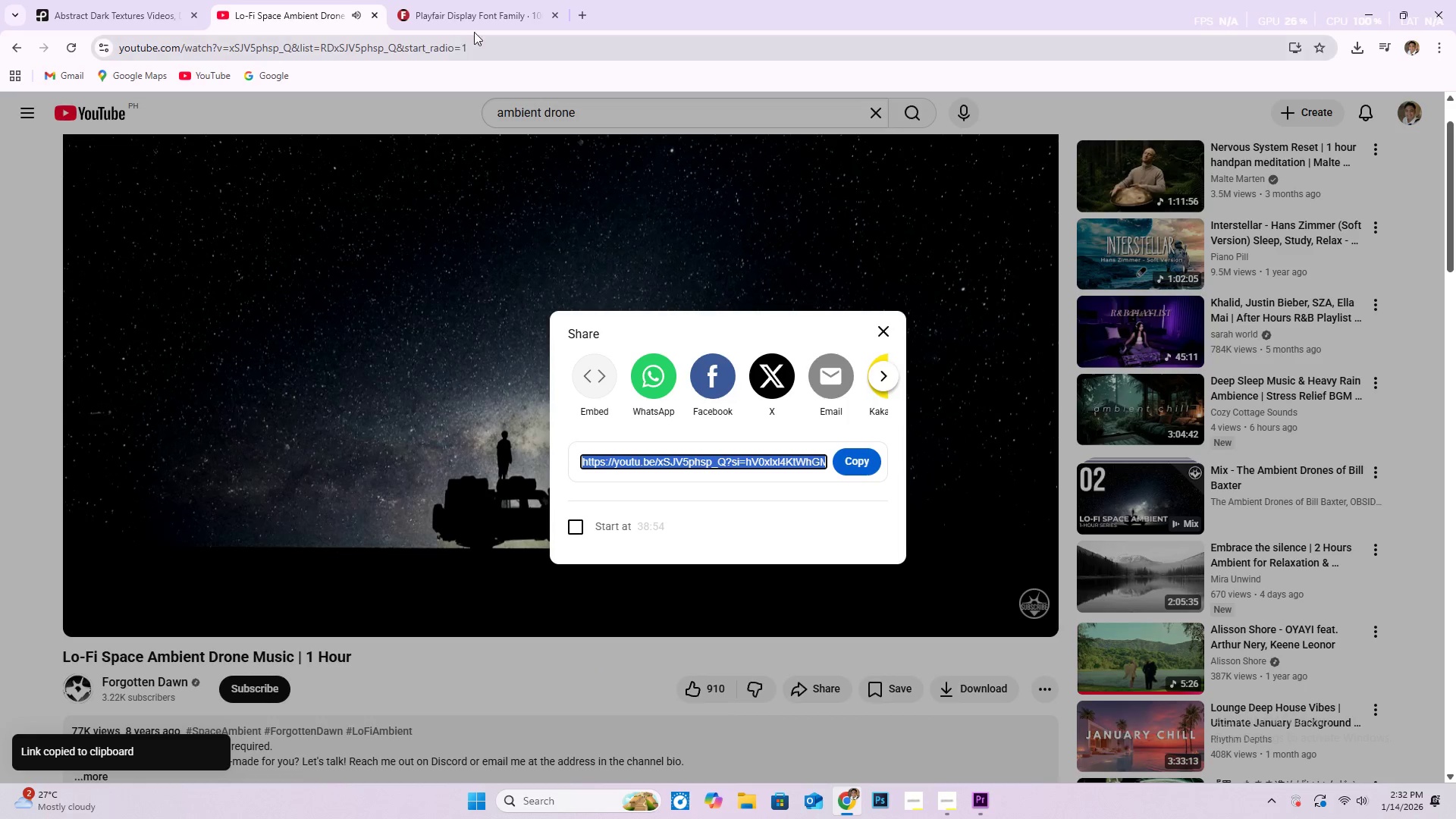 
left_click([577, 17])
 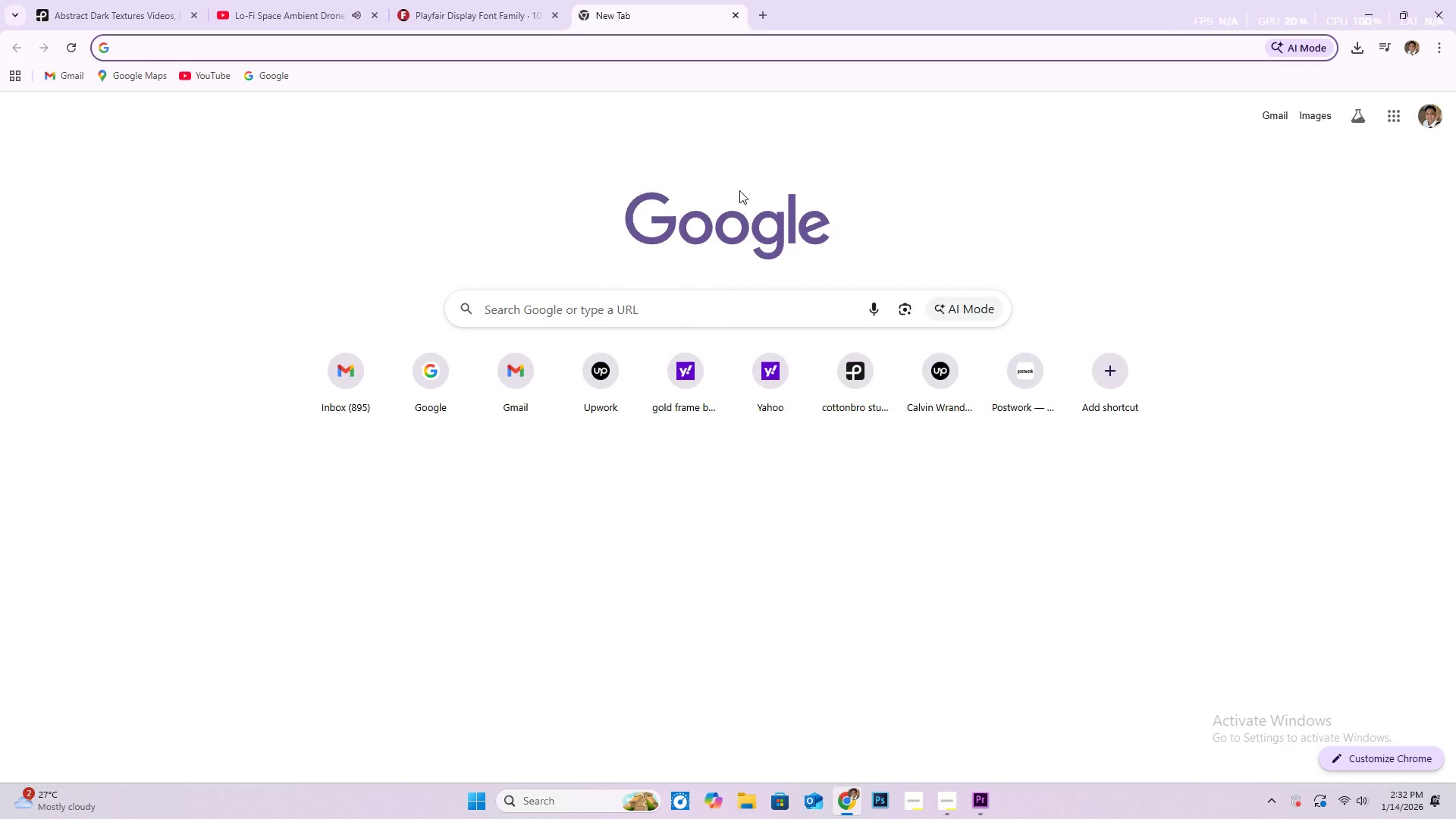 
type(you)
 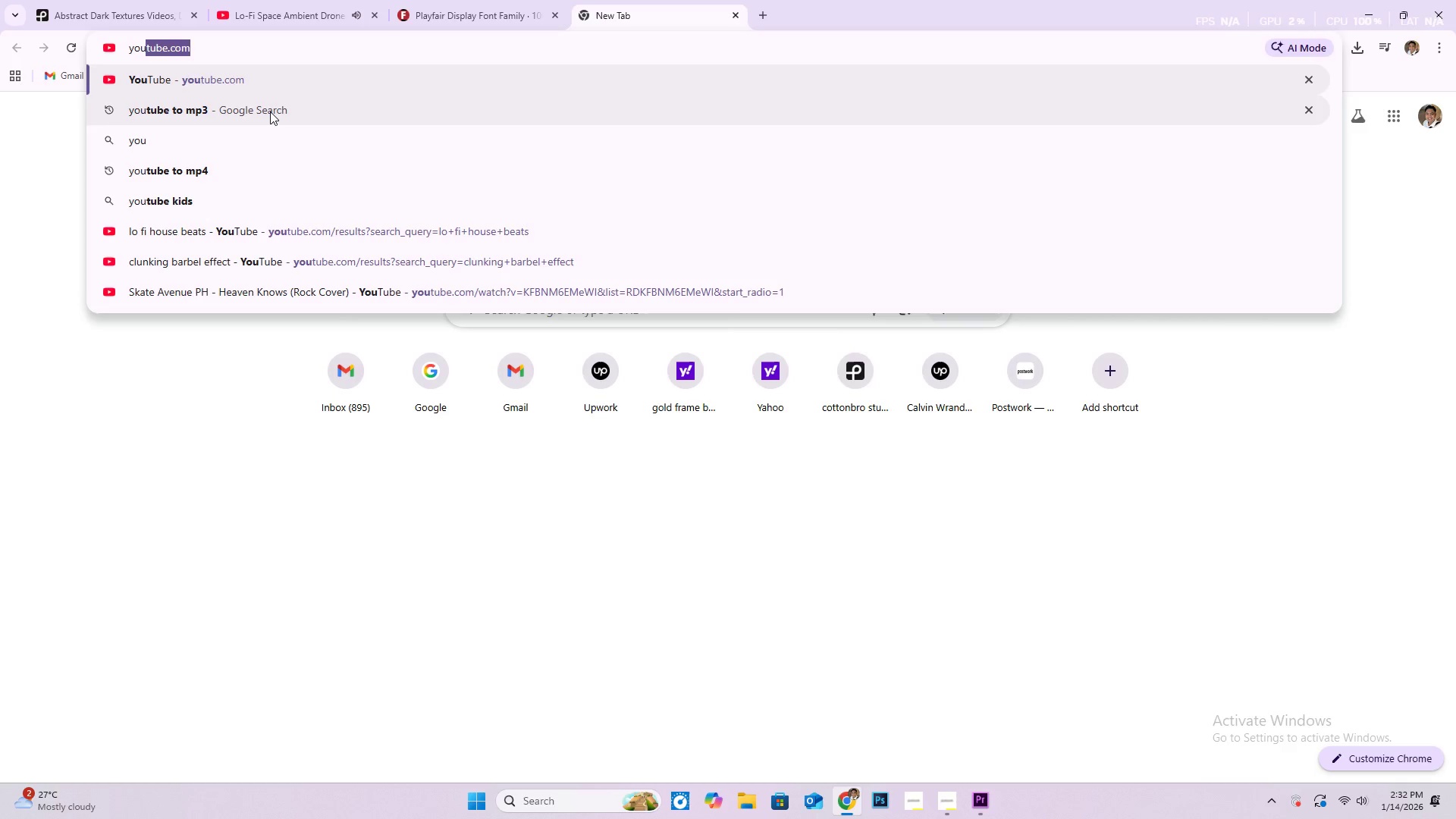 
left_click([270, 111])
 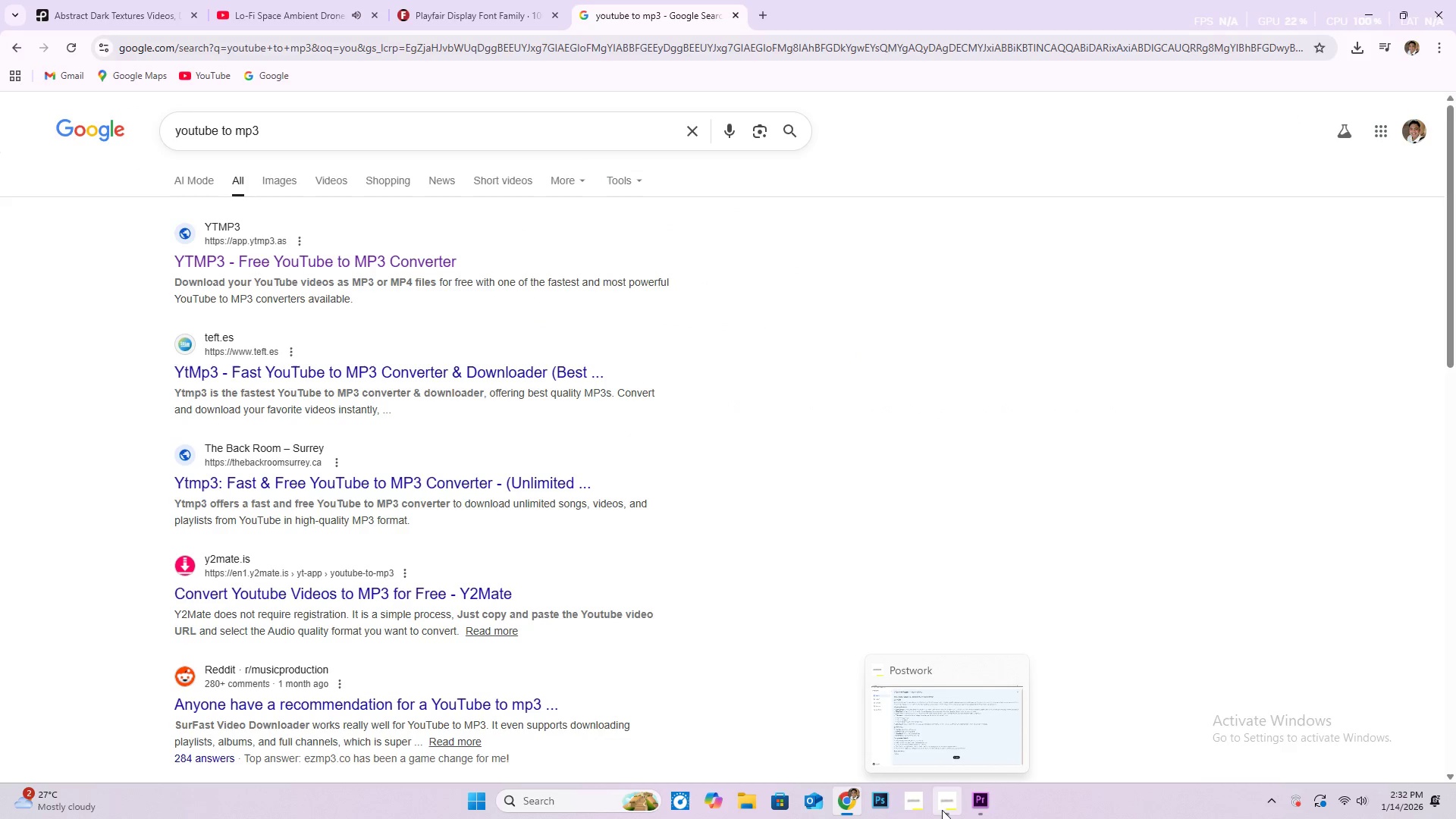 
left_click([440, 266])
 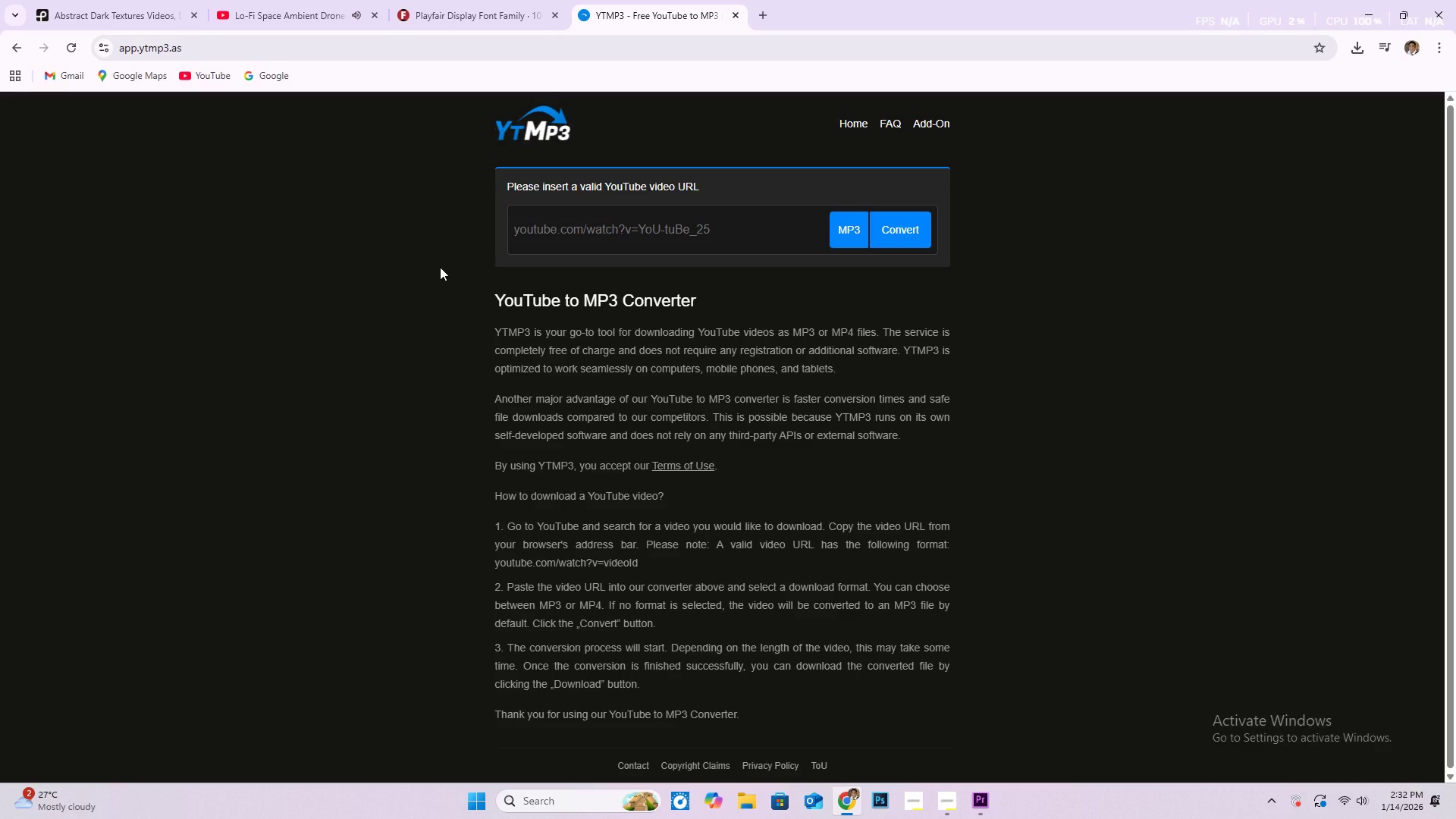 
wait(38.52)
 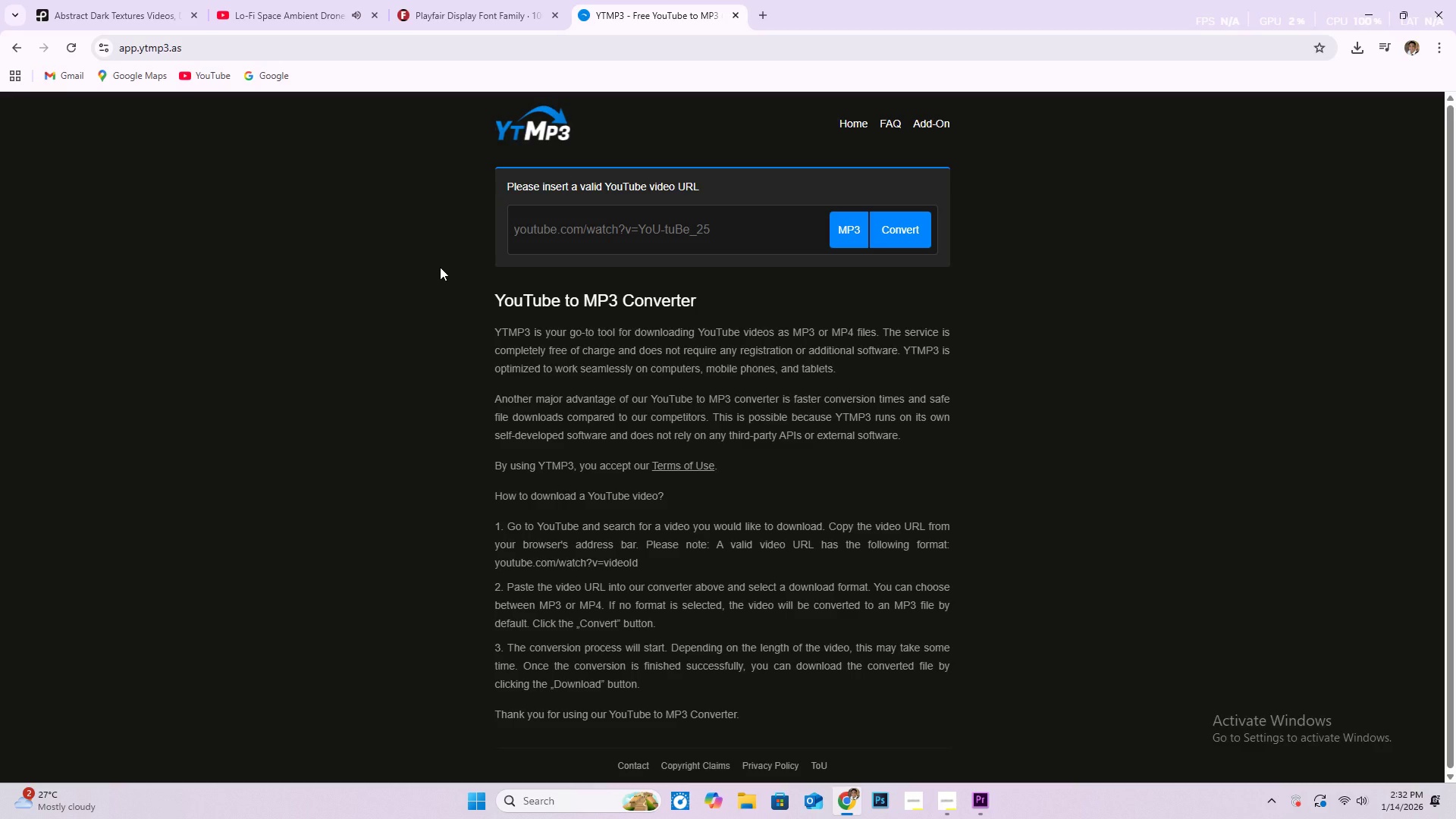 
left_click([730, 234])
 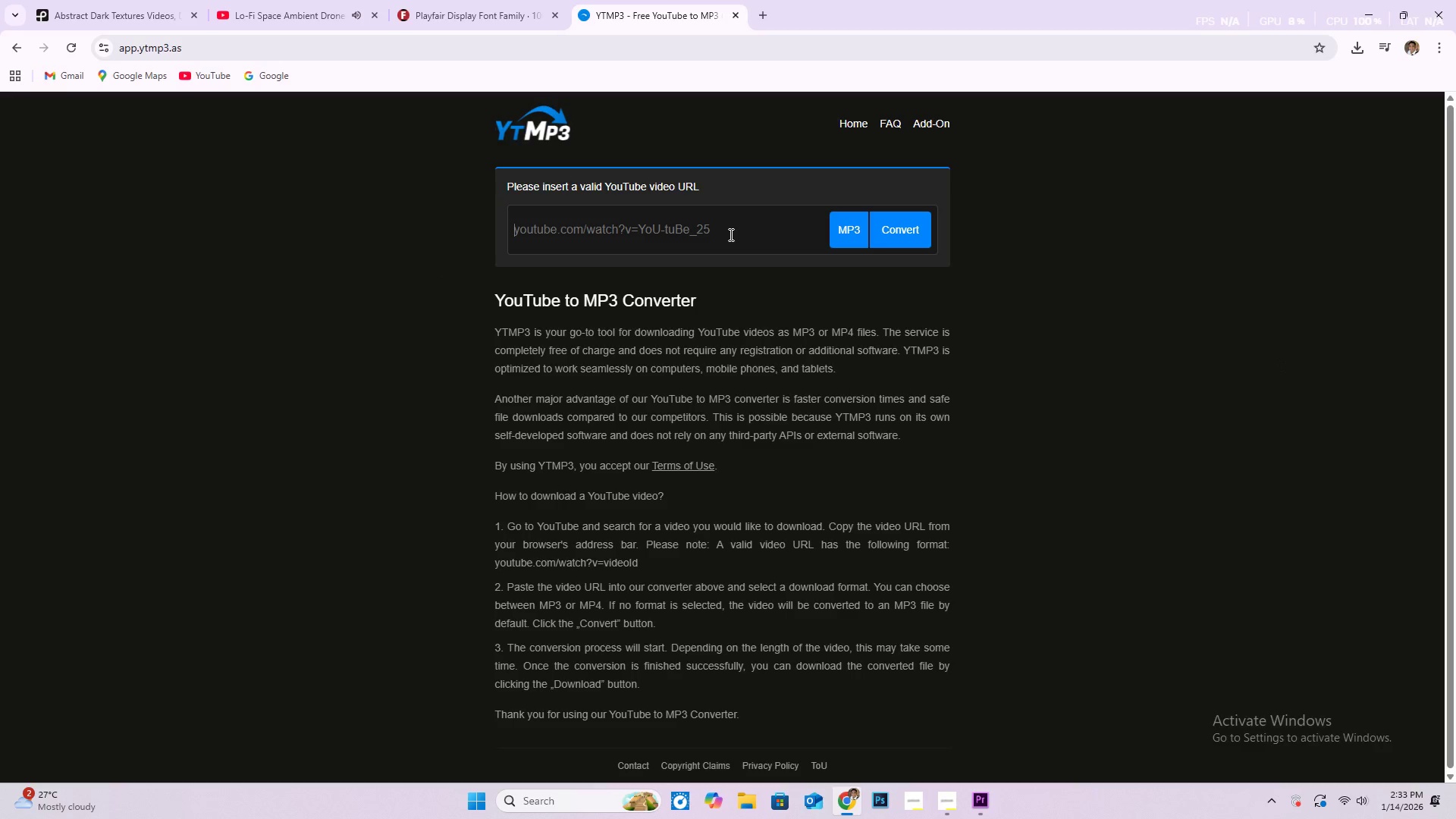 
key(Control+V)
 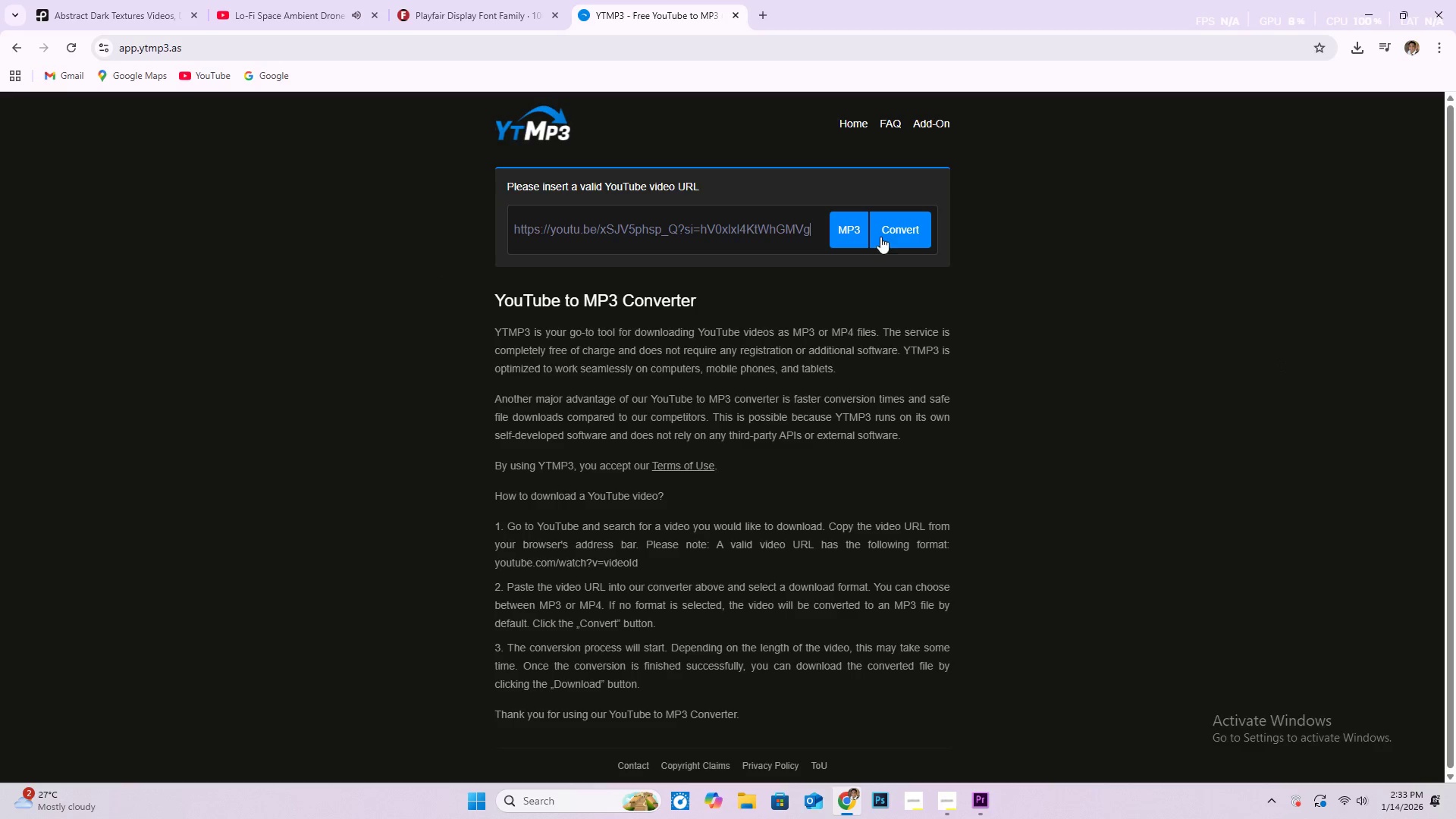 
left_click([899, 230])
 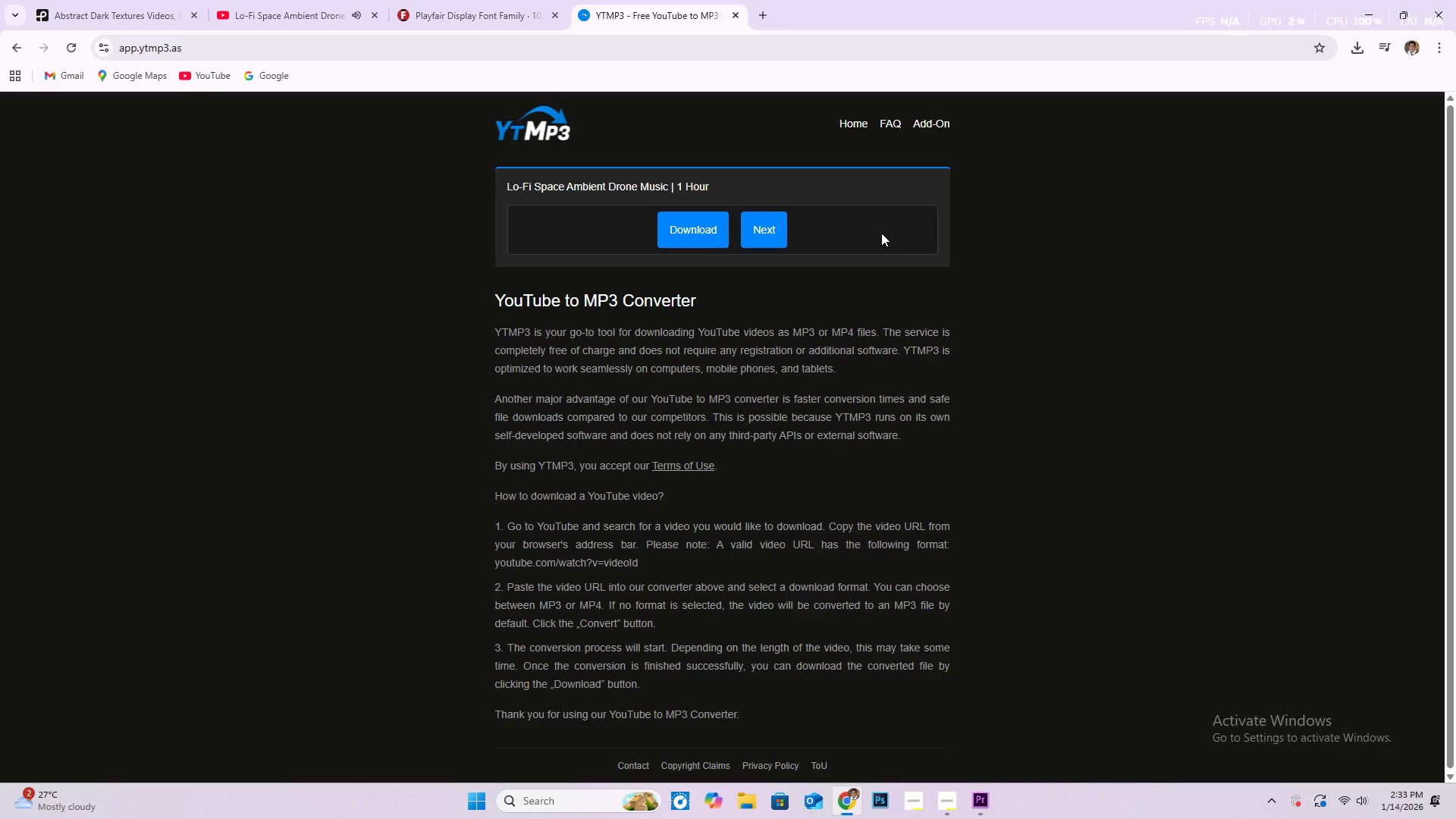 
wait(33.92)
 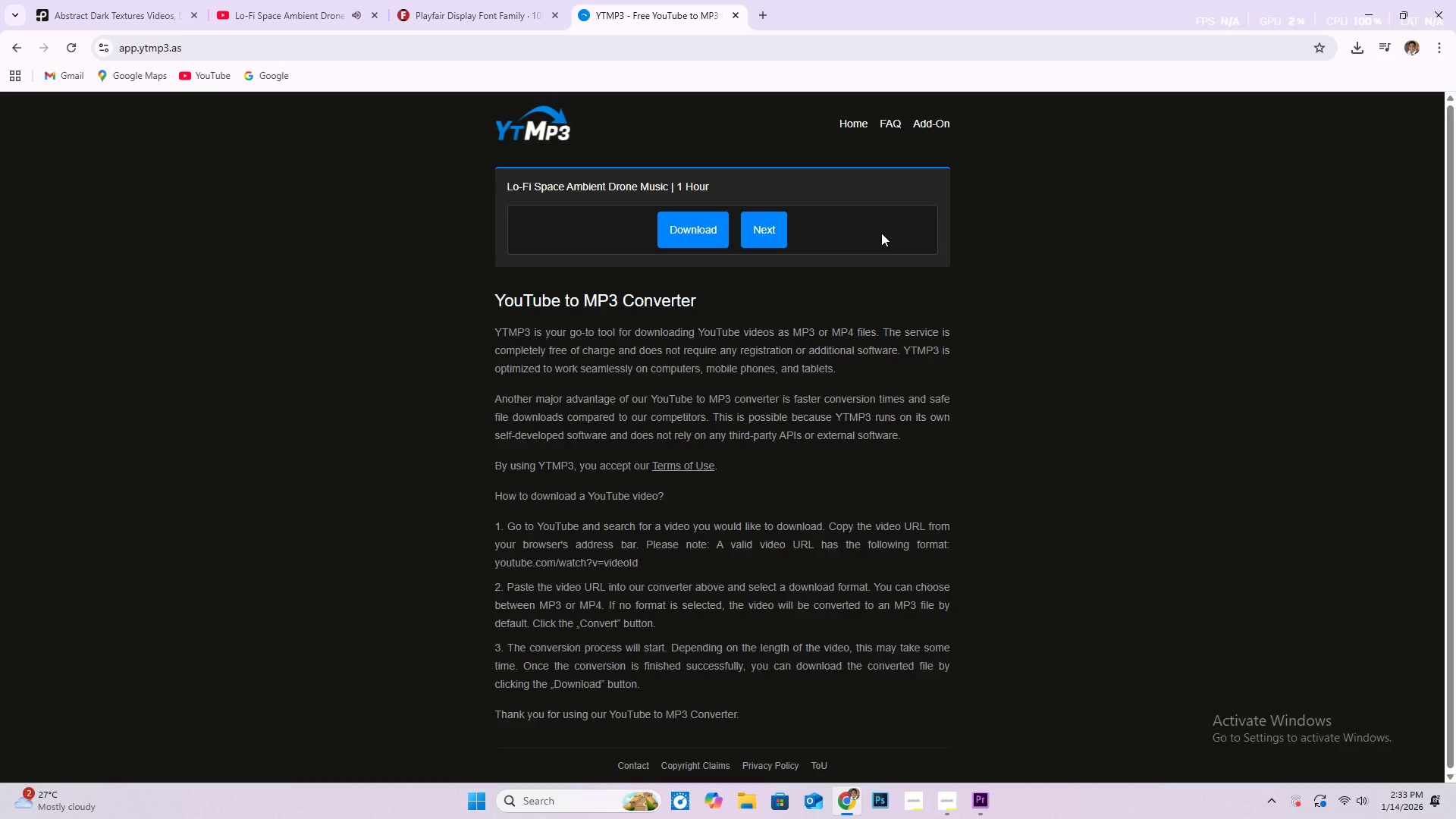 
left_click([680, 228])
 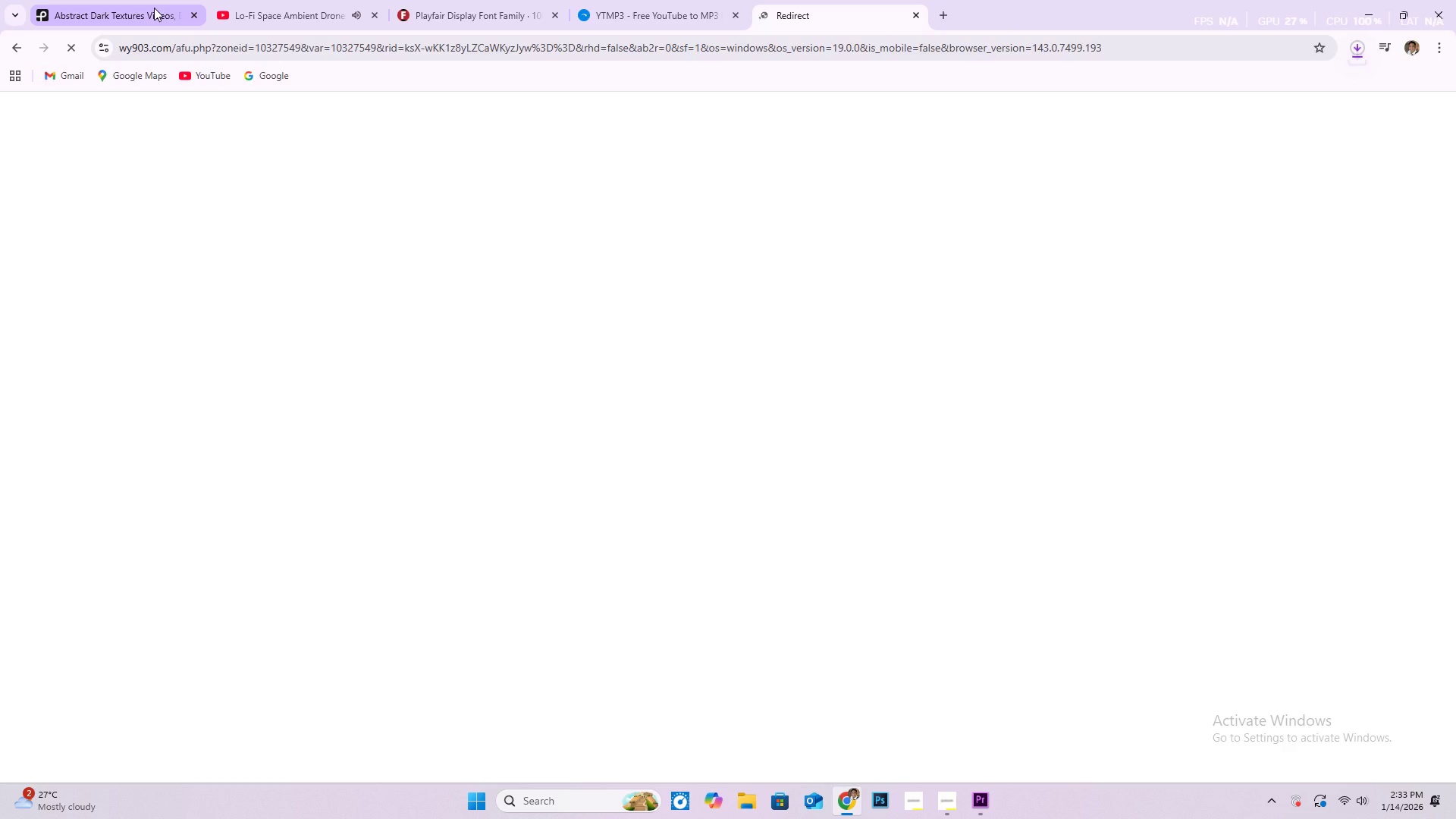 
left_click([154, 8])
 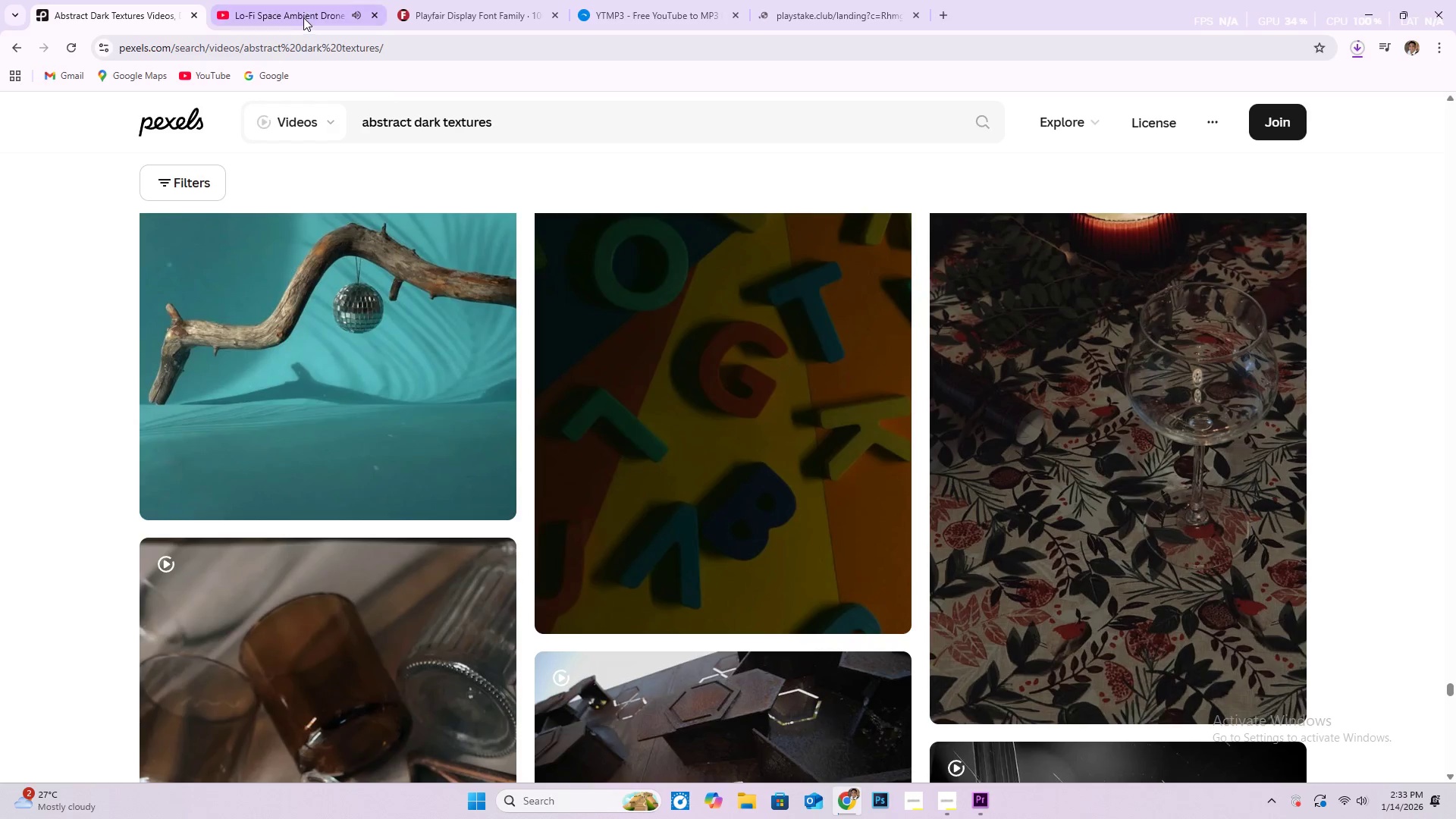 
left_click([303, 16])
 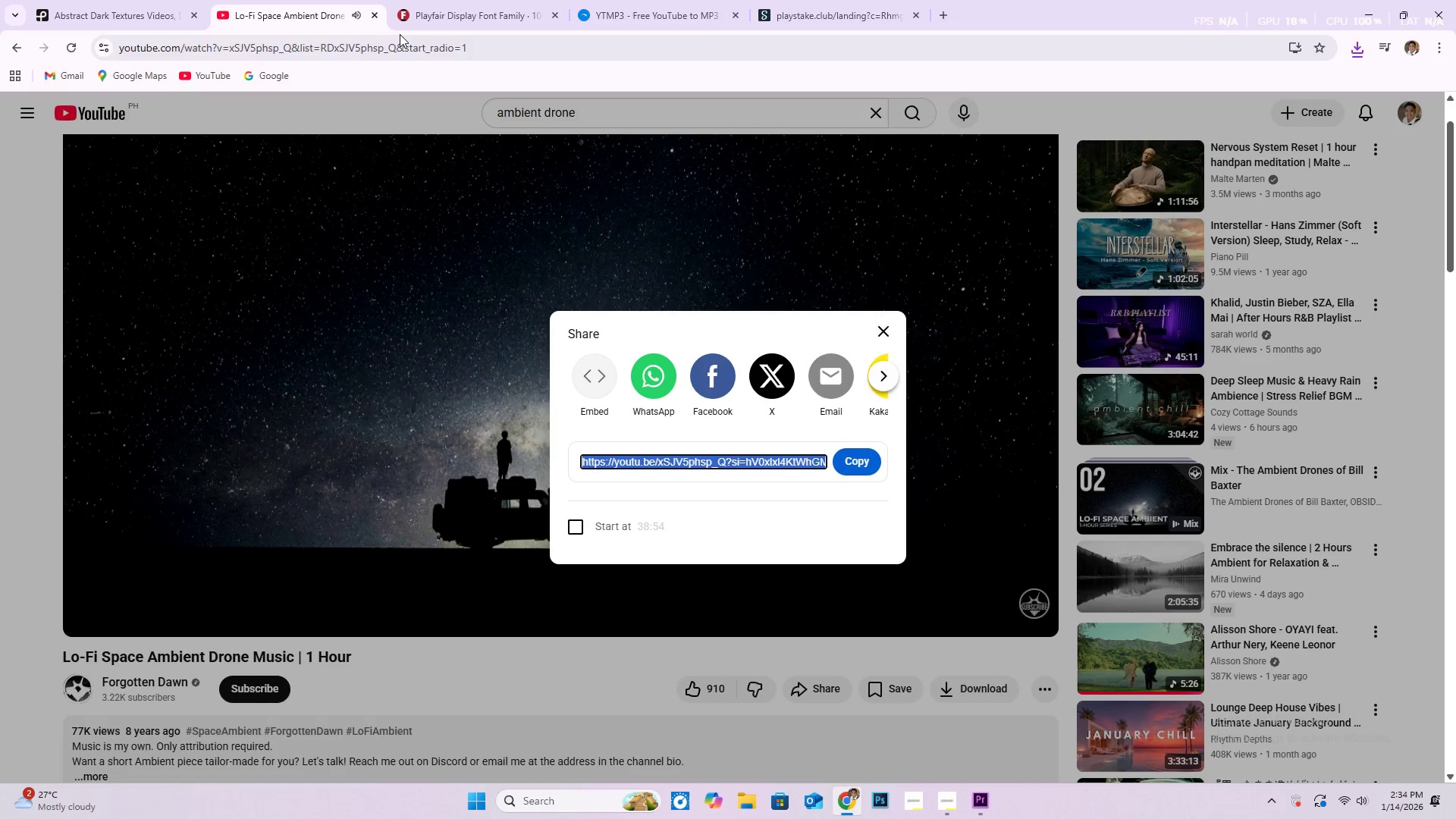 
wait(51.5)
 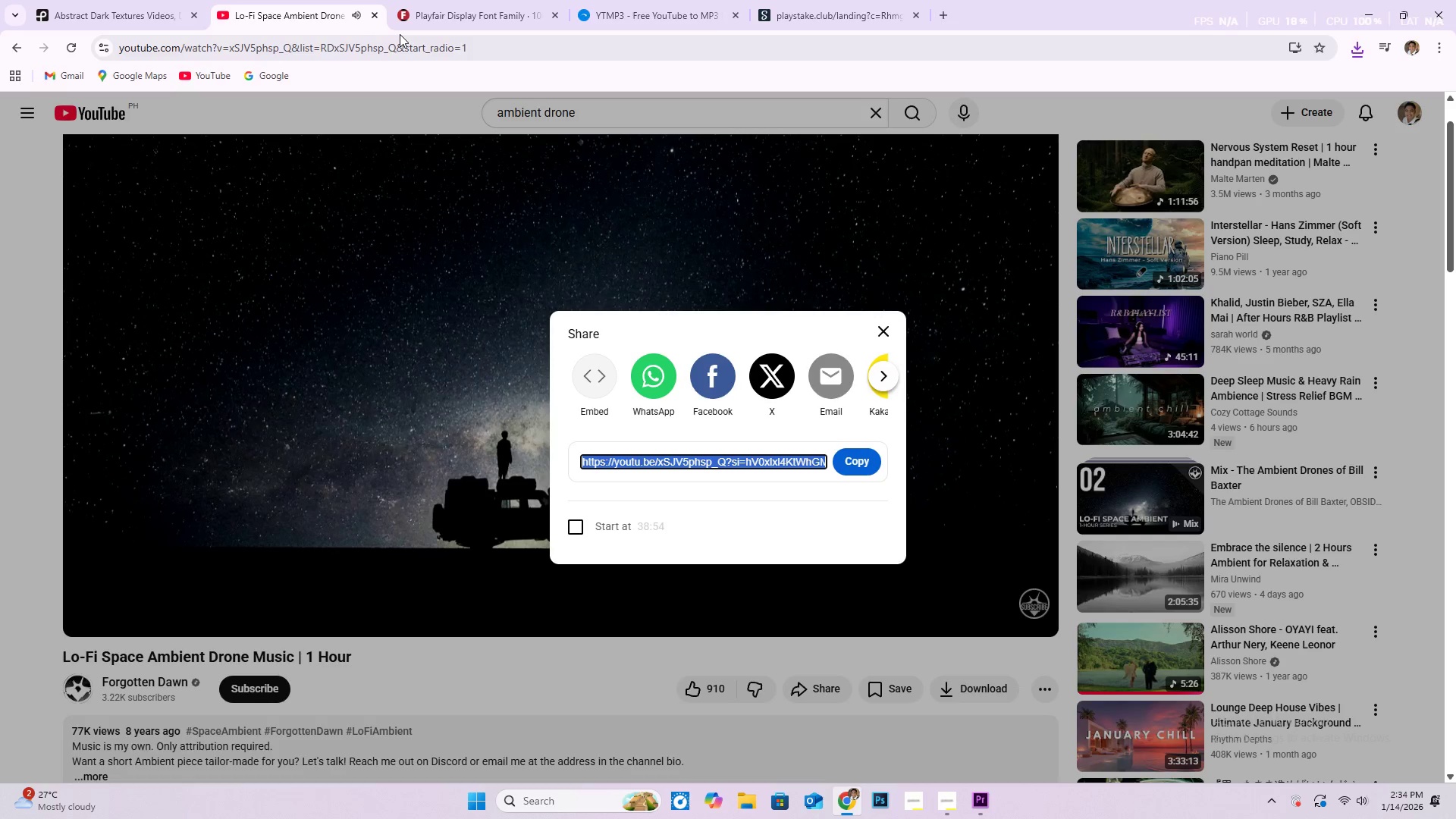 
left_click([127, 2])
 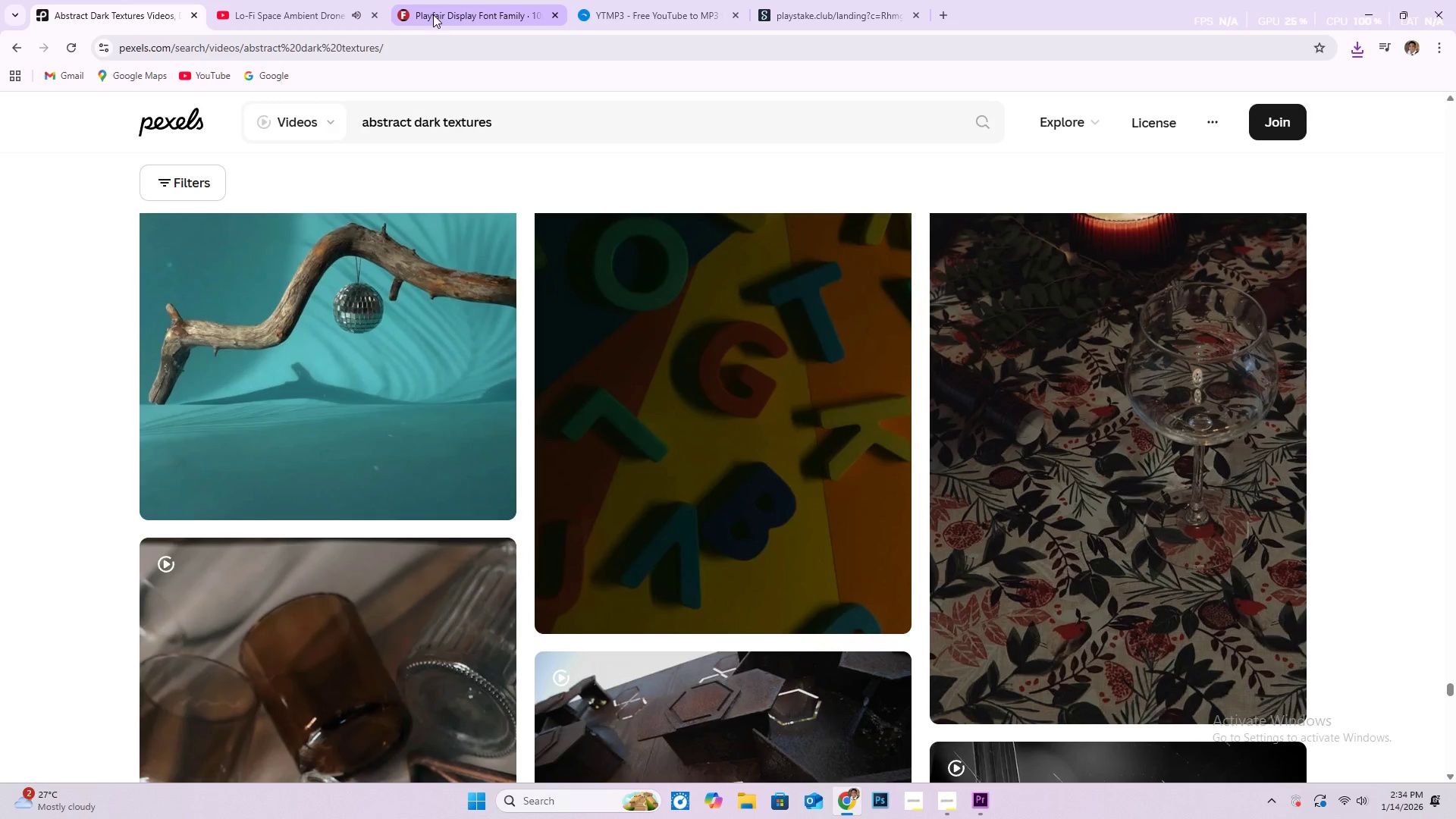 
left_click([460, 14])
 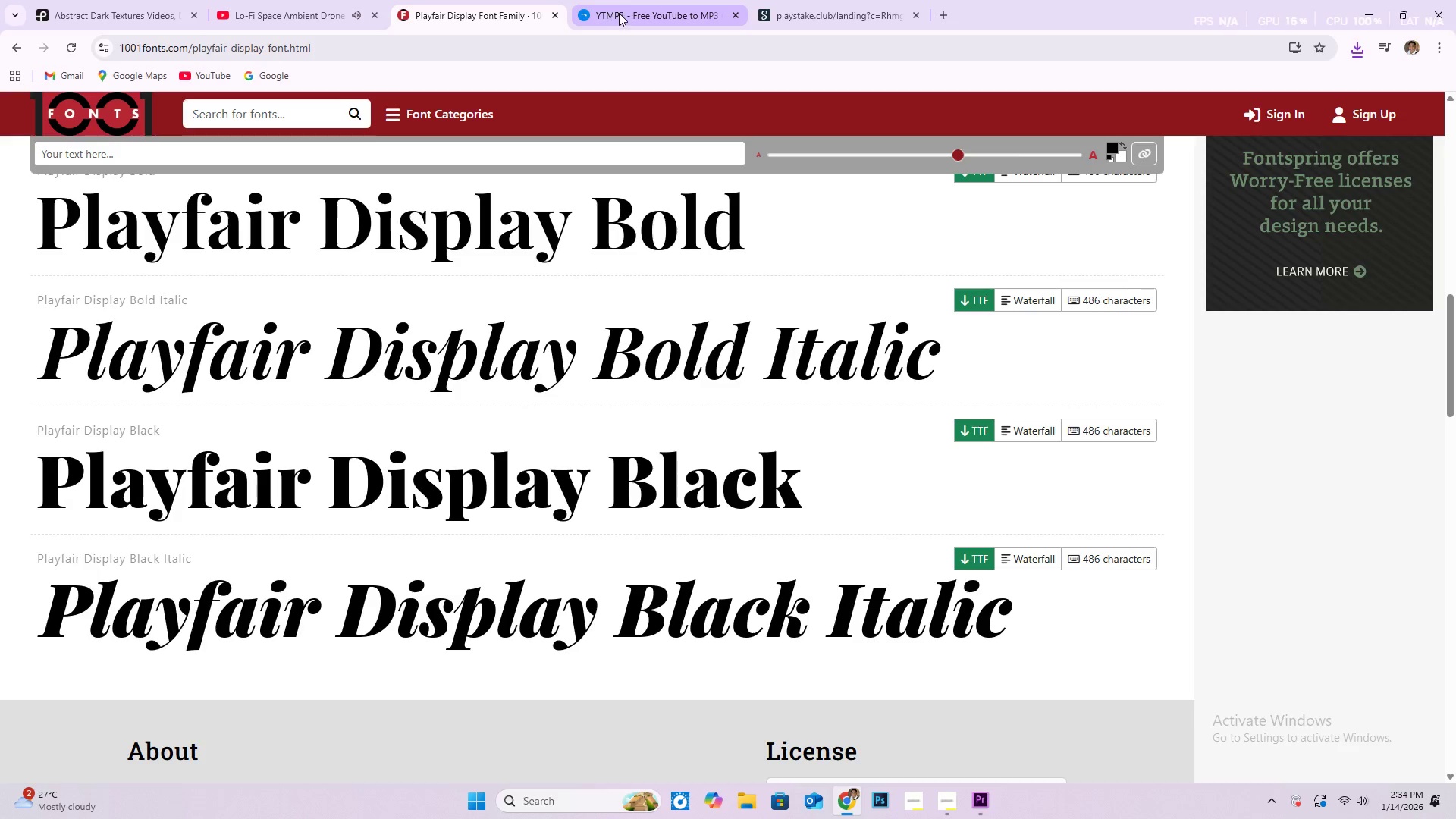 
left_click([619, 13])
 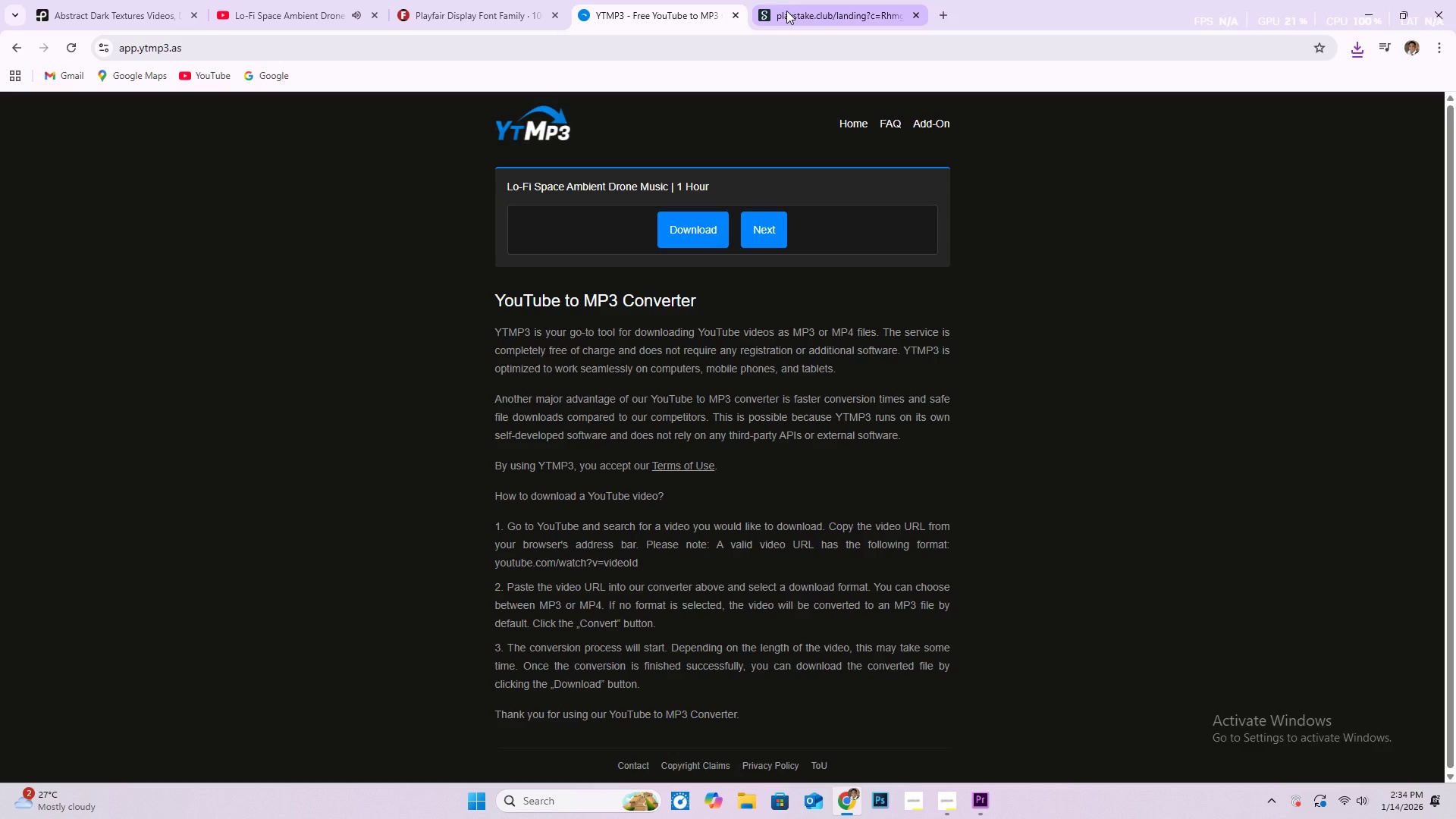 
left_click([786, 11])
 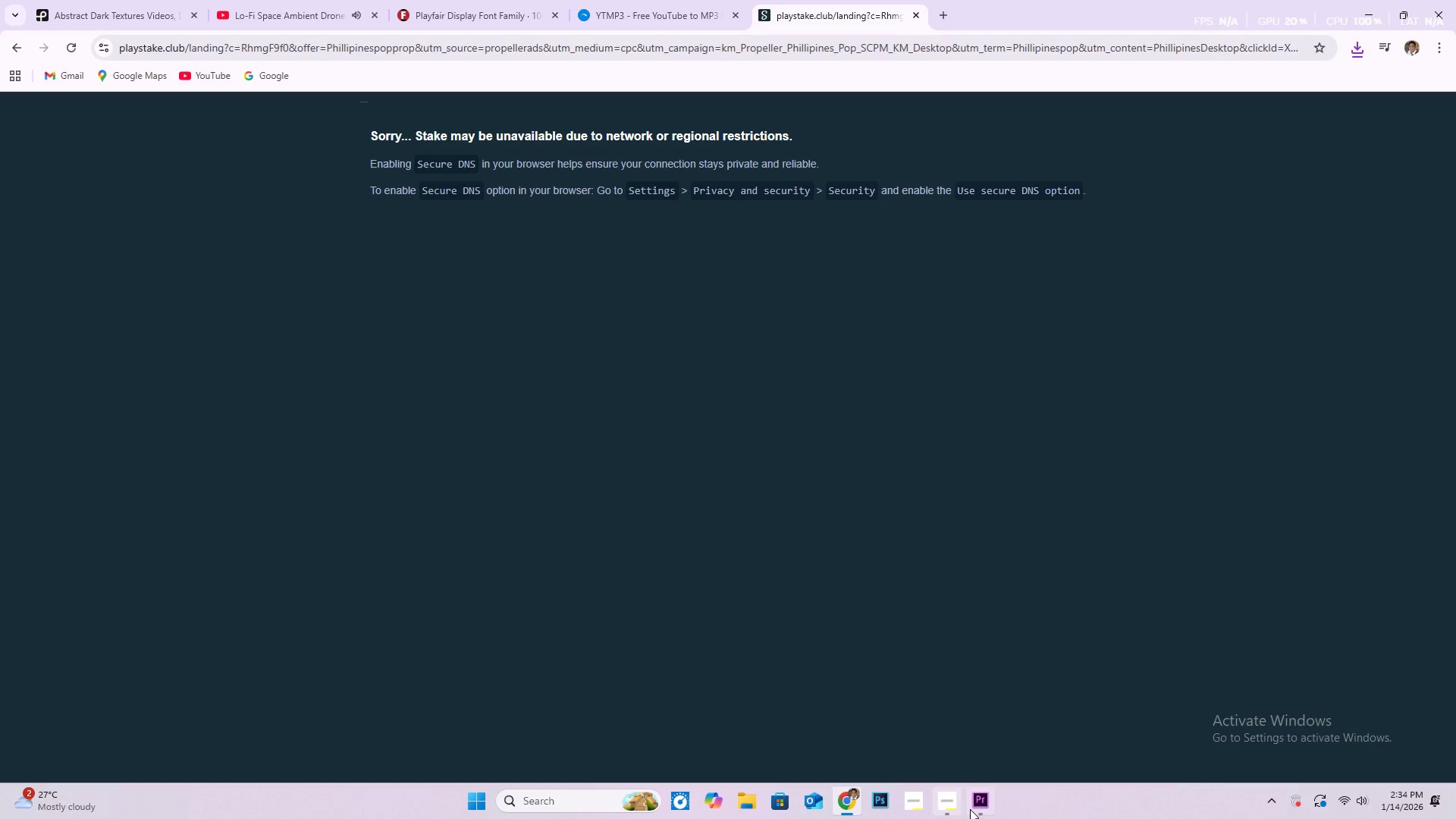 
left_click([979, 806])
 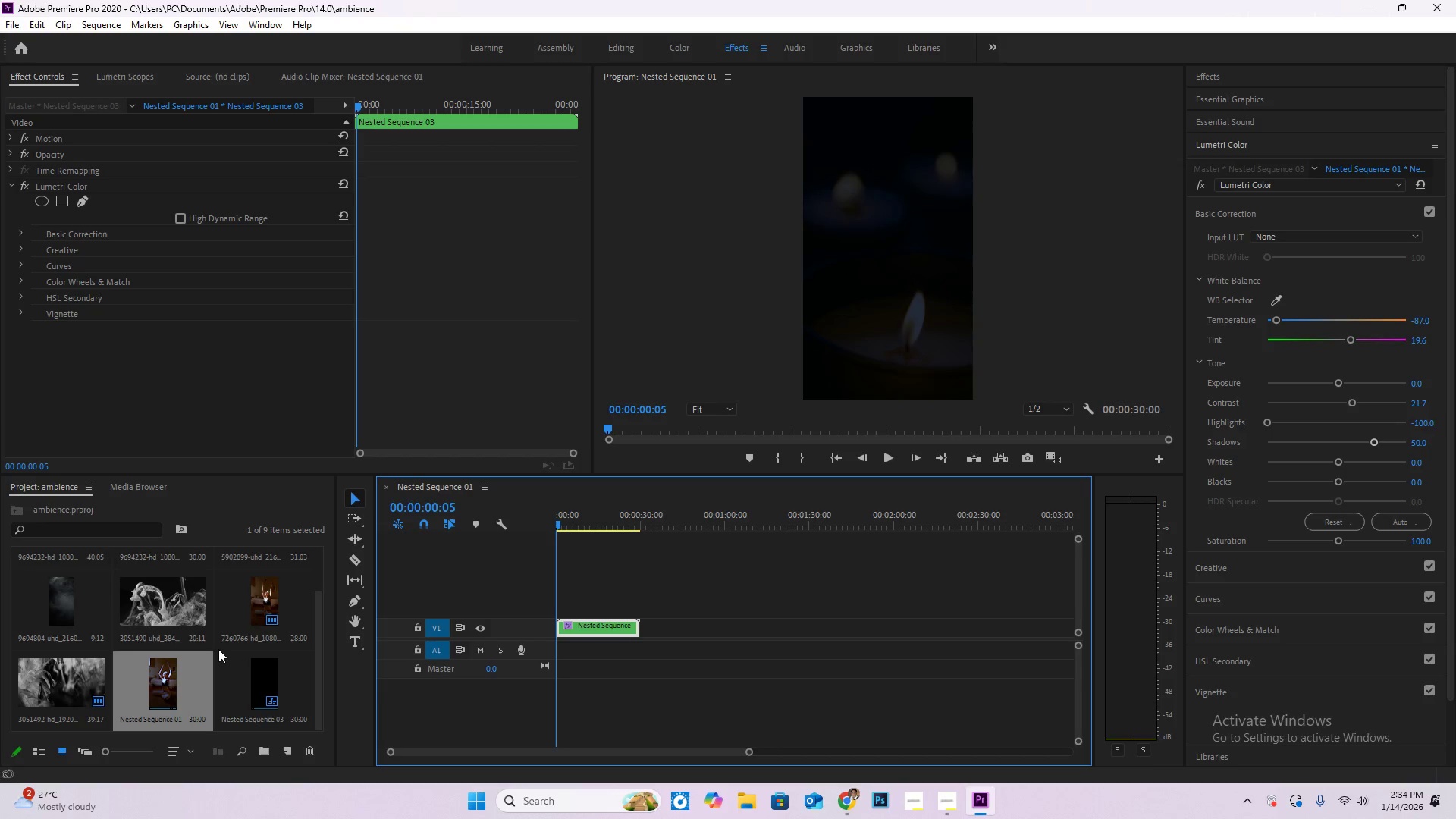 
double_click([215, 649])
 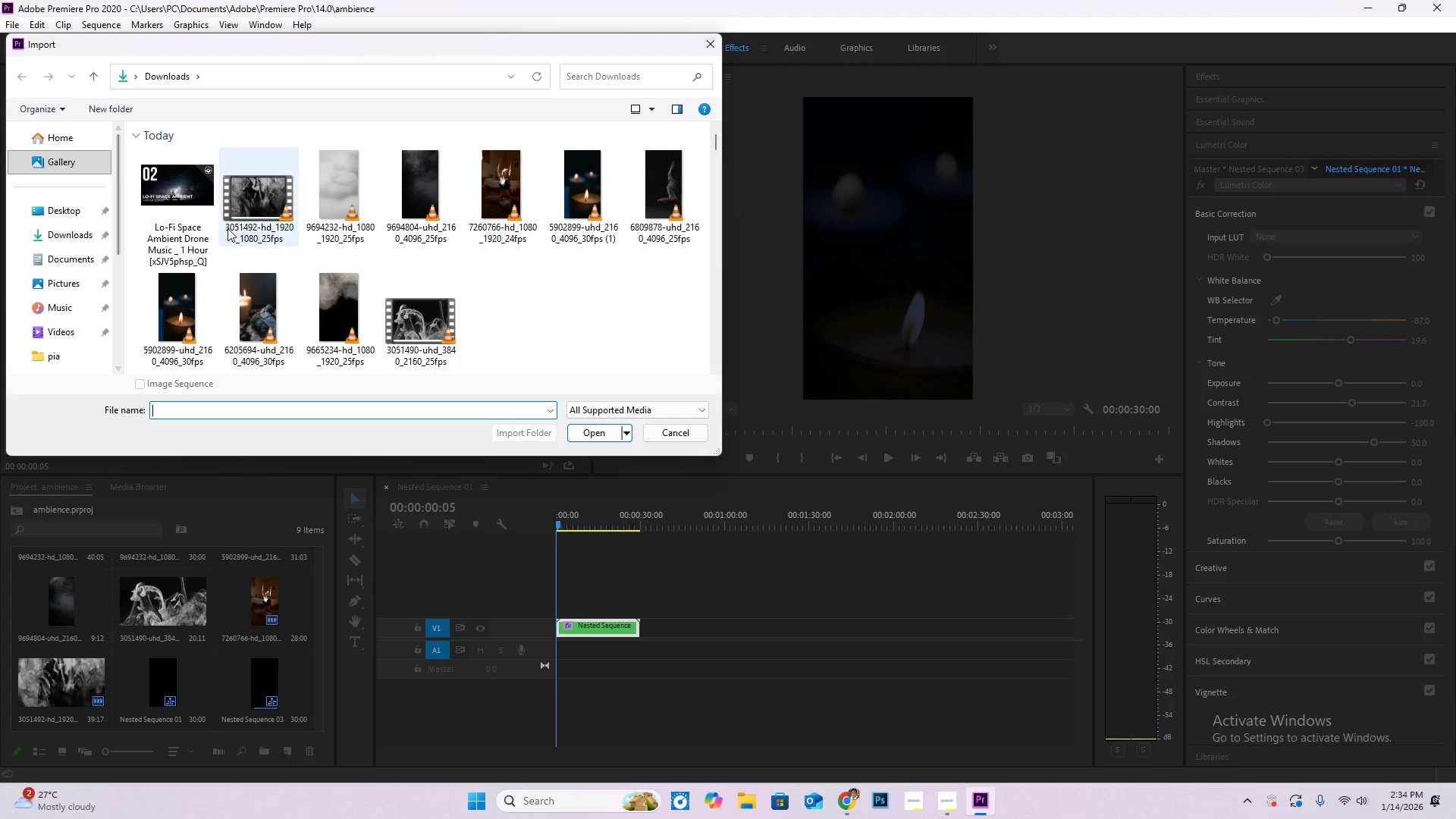 
wait(6.73)
 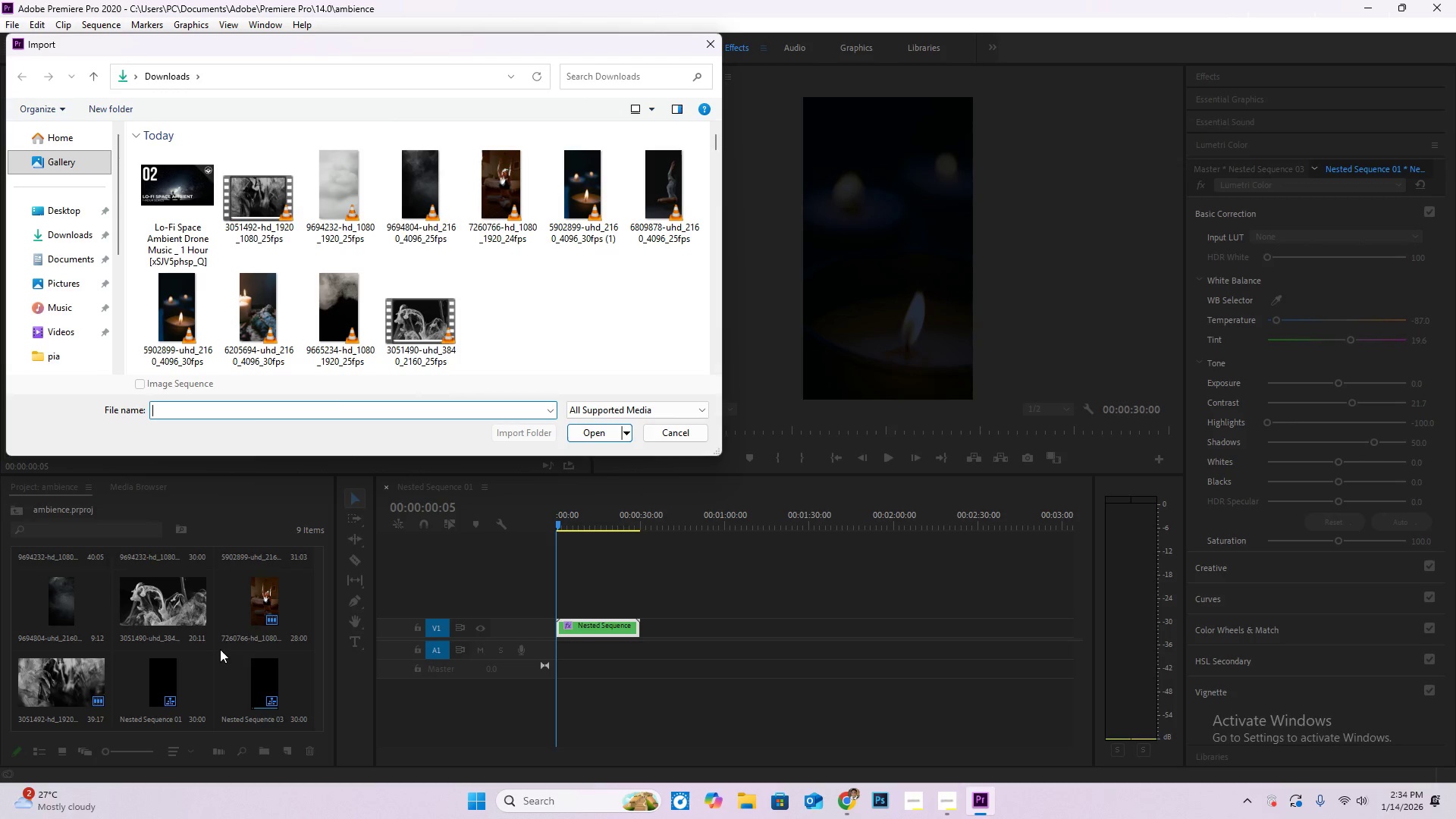 
left_click([594, 435])
 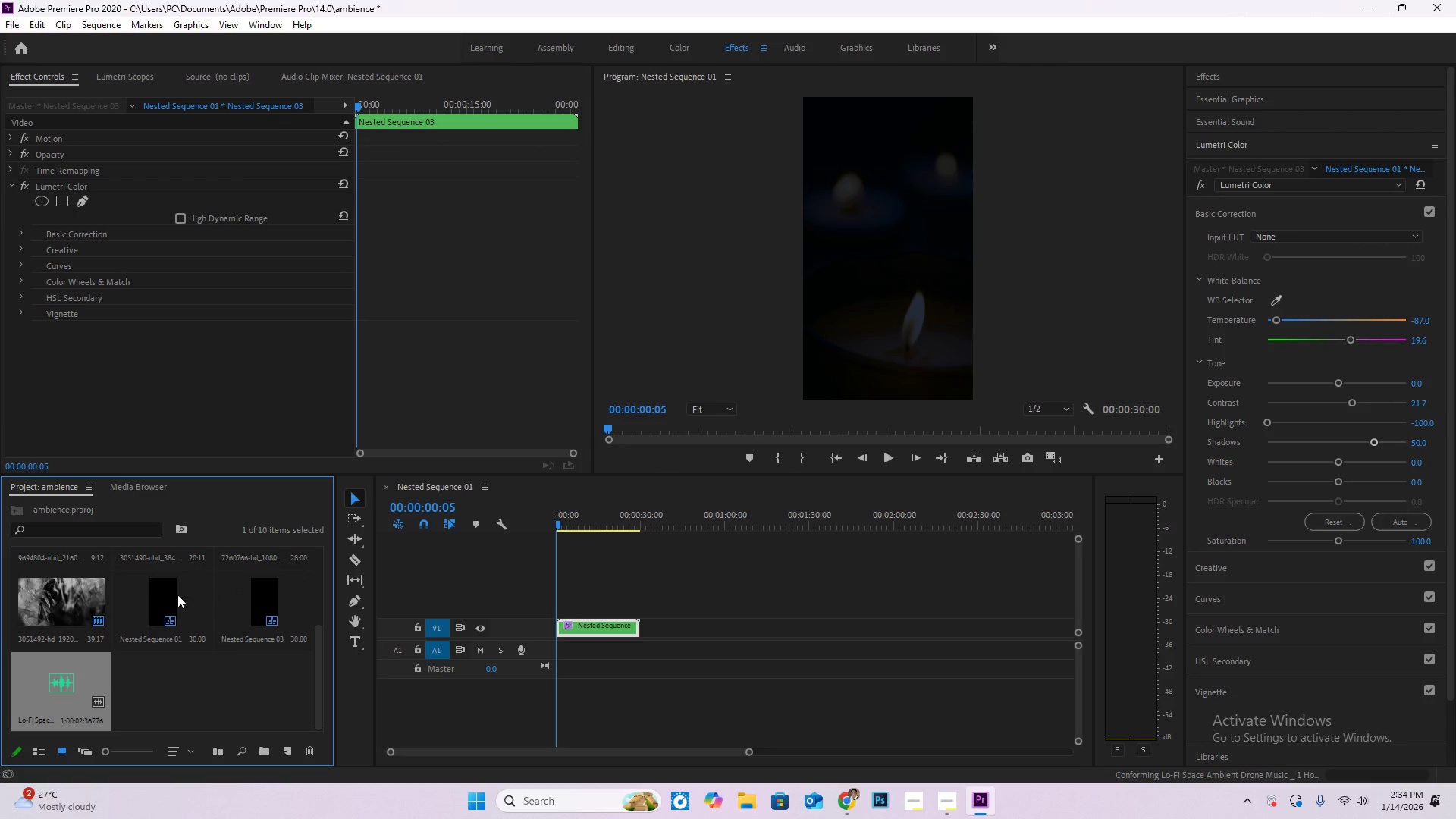 
left_click_drag(start_coordinate=[74, 678], to_coordinate=[548, 655])
 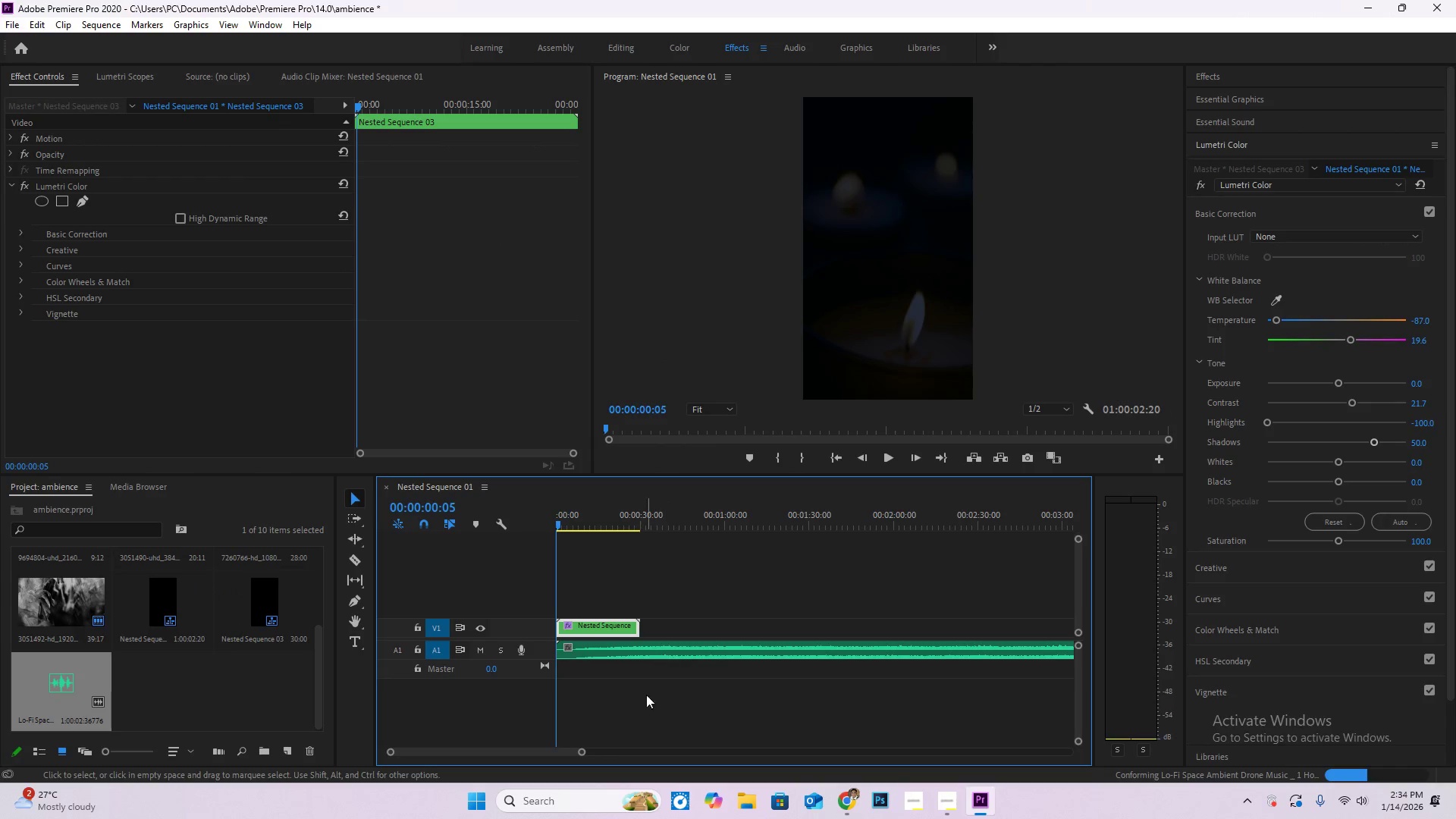 
left_click([848, 807])
 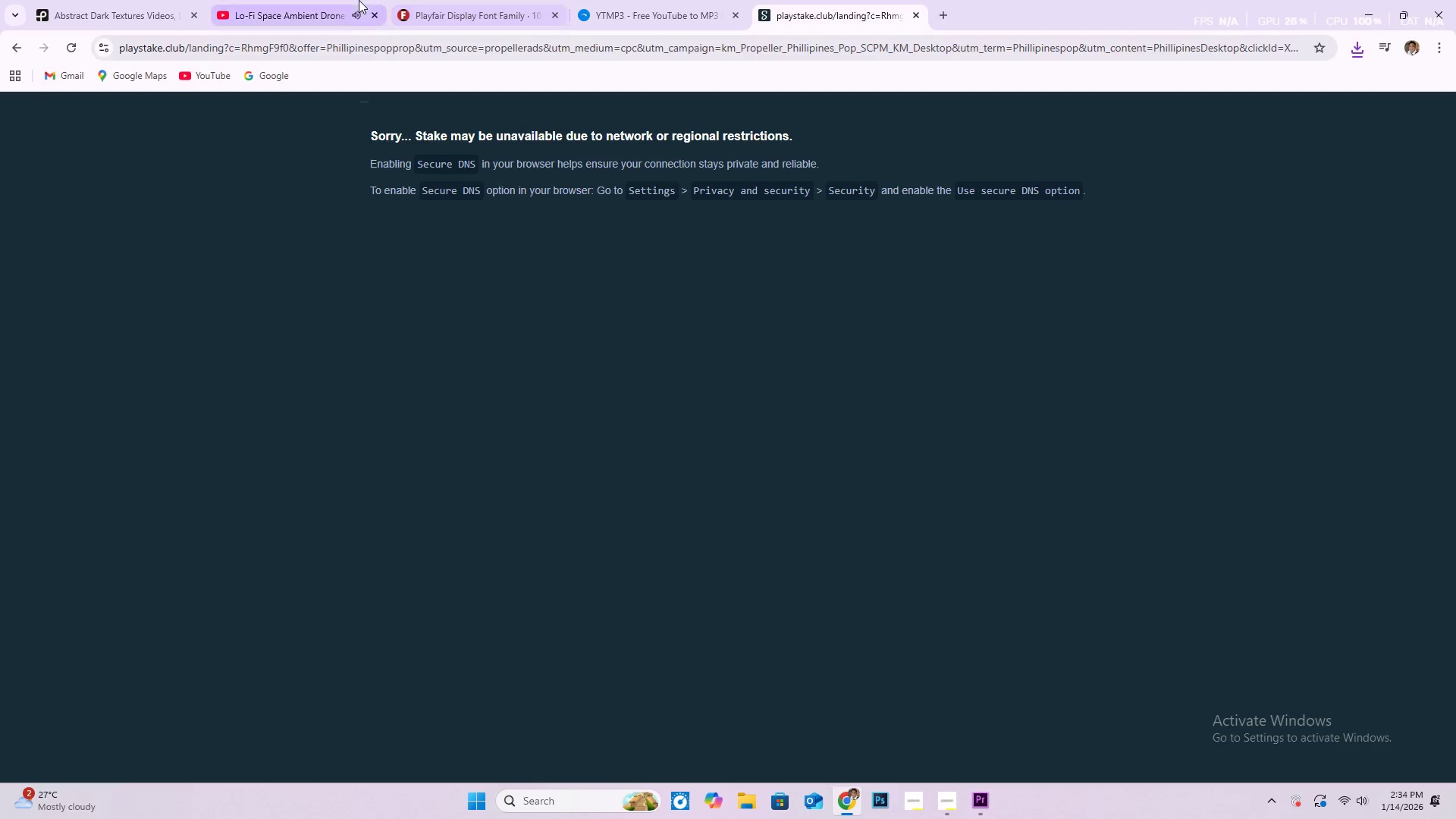 
left_click([336, 3])
 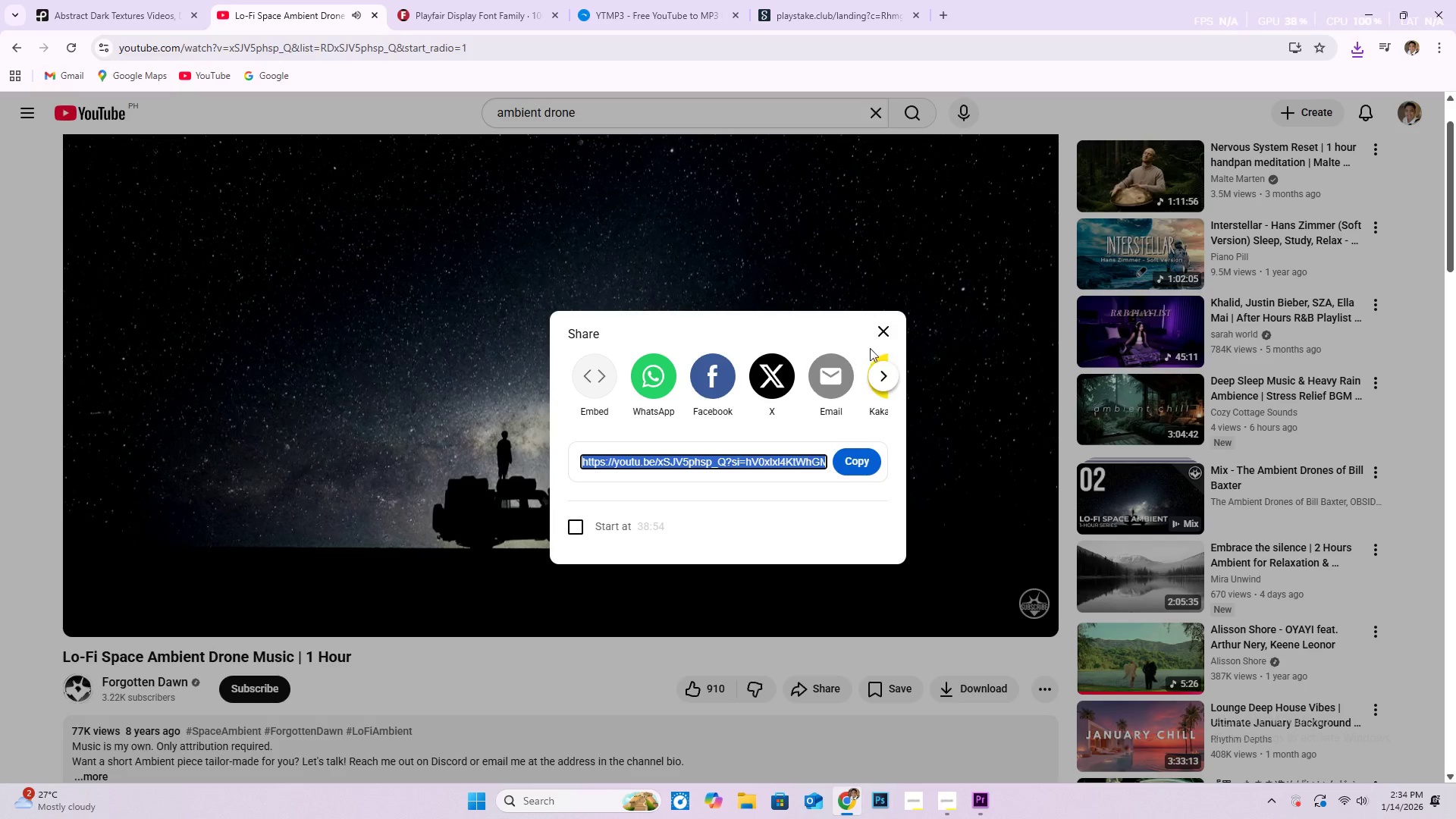 
left_click([890, 328])
 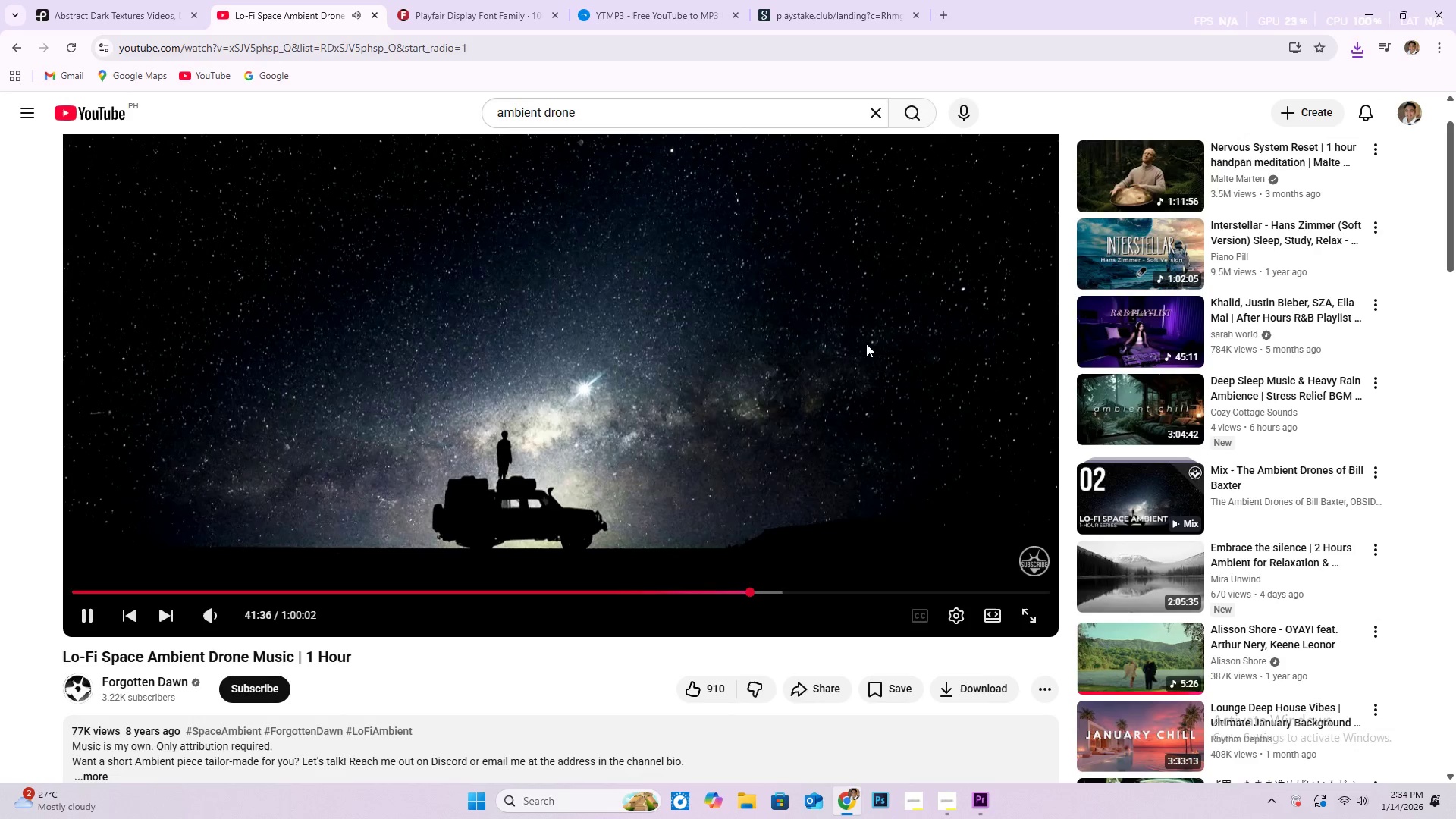 
key(Space)
 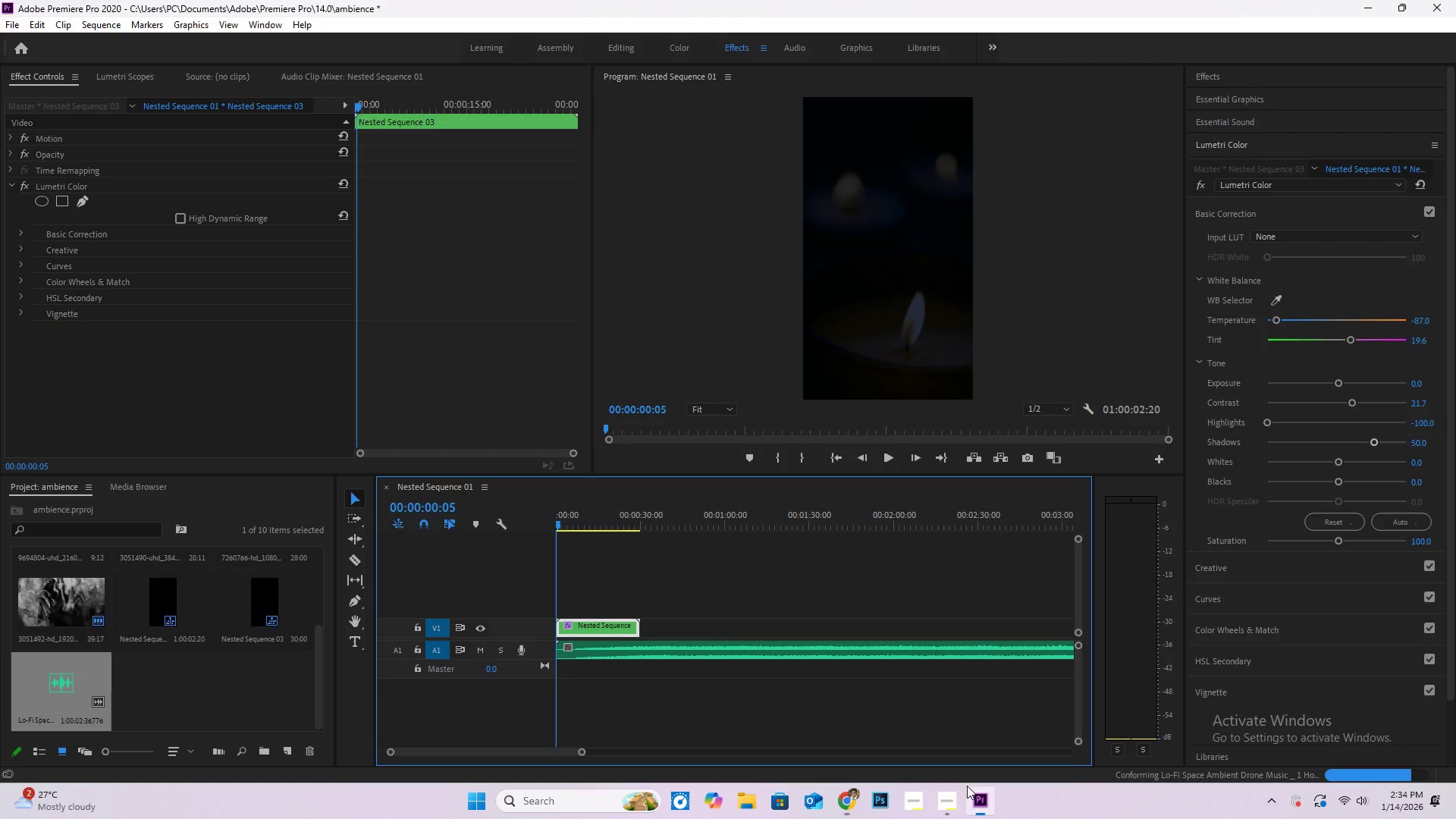 
key(Space)
 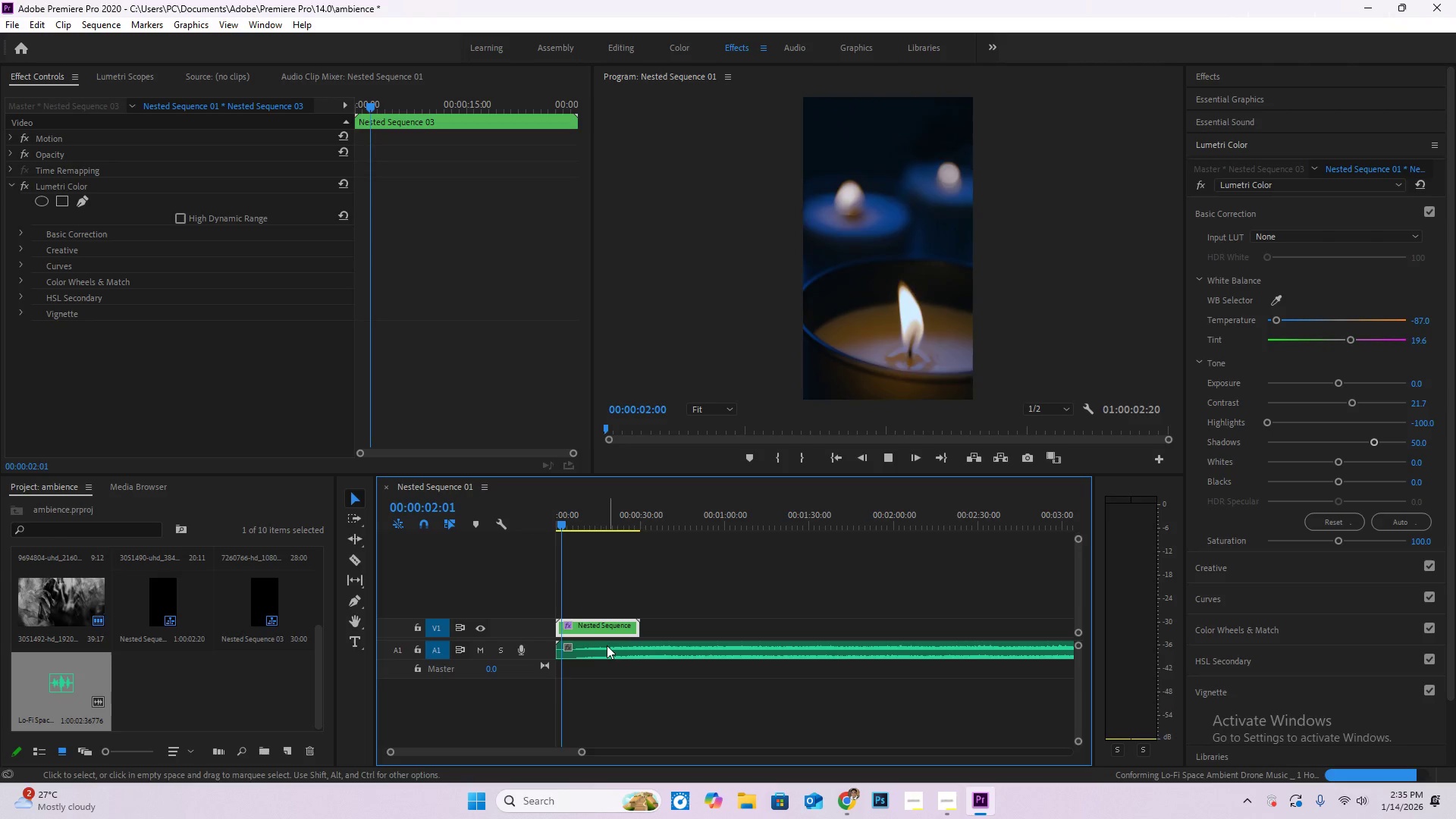 
key(C)
 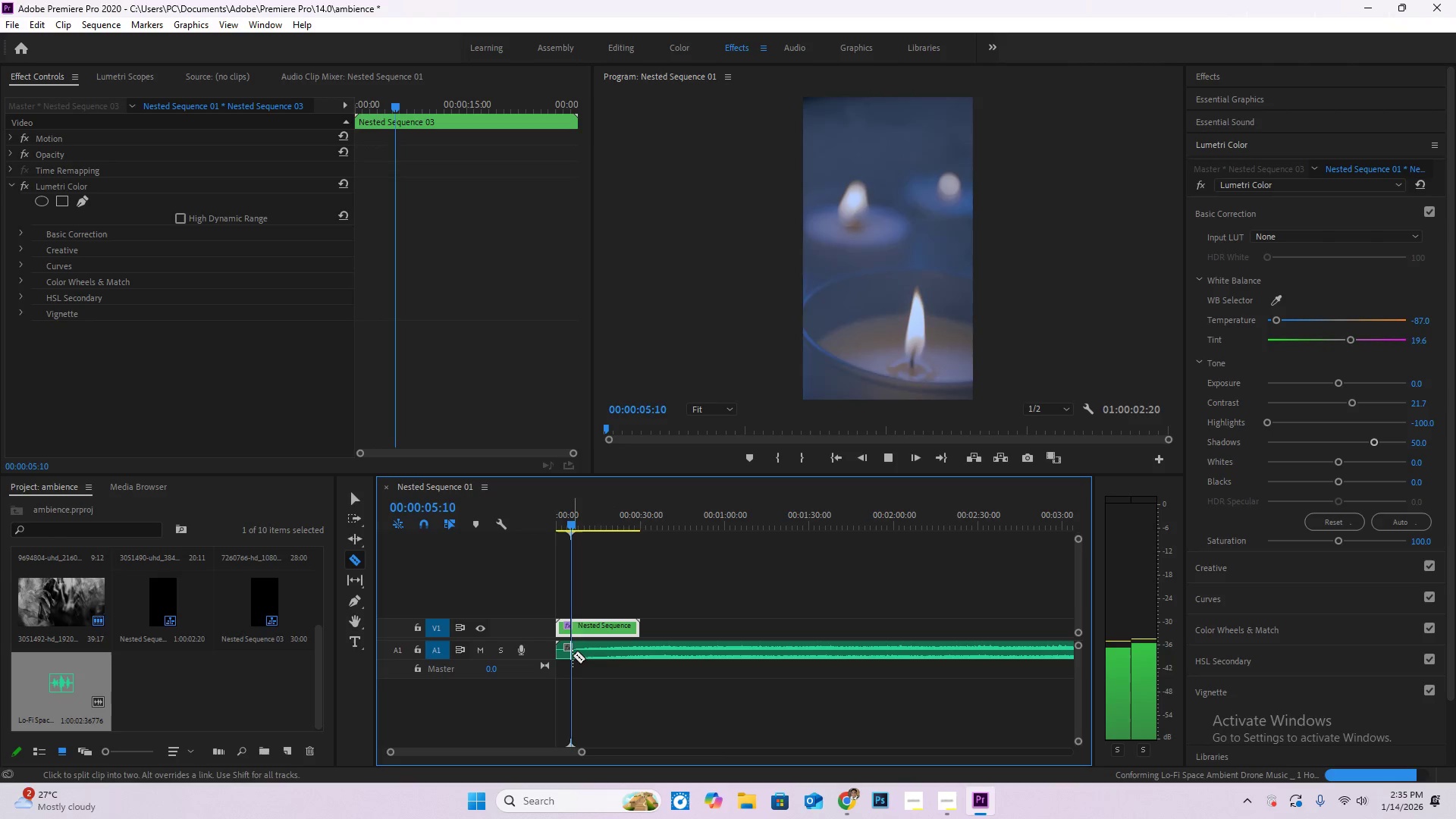 
hold_key(key=AltLeft, duration=0.73)
scroll: coordinate [580, 662], scroll_direction: up, amount: 12.0
 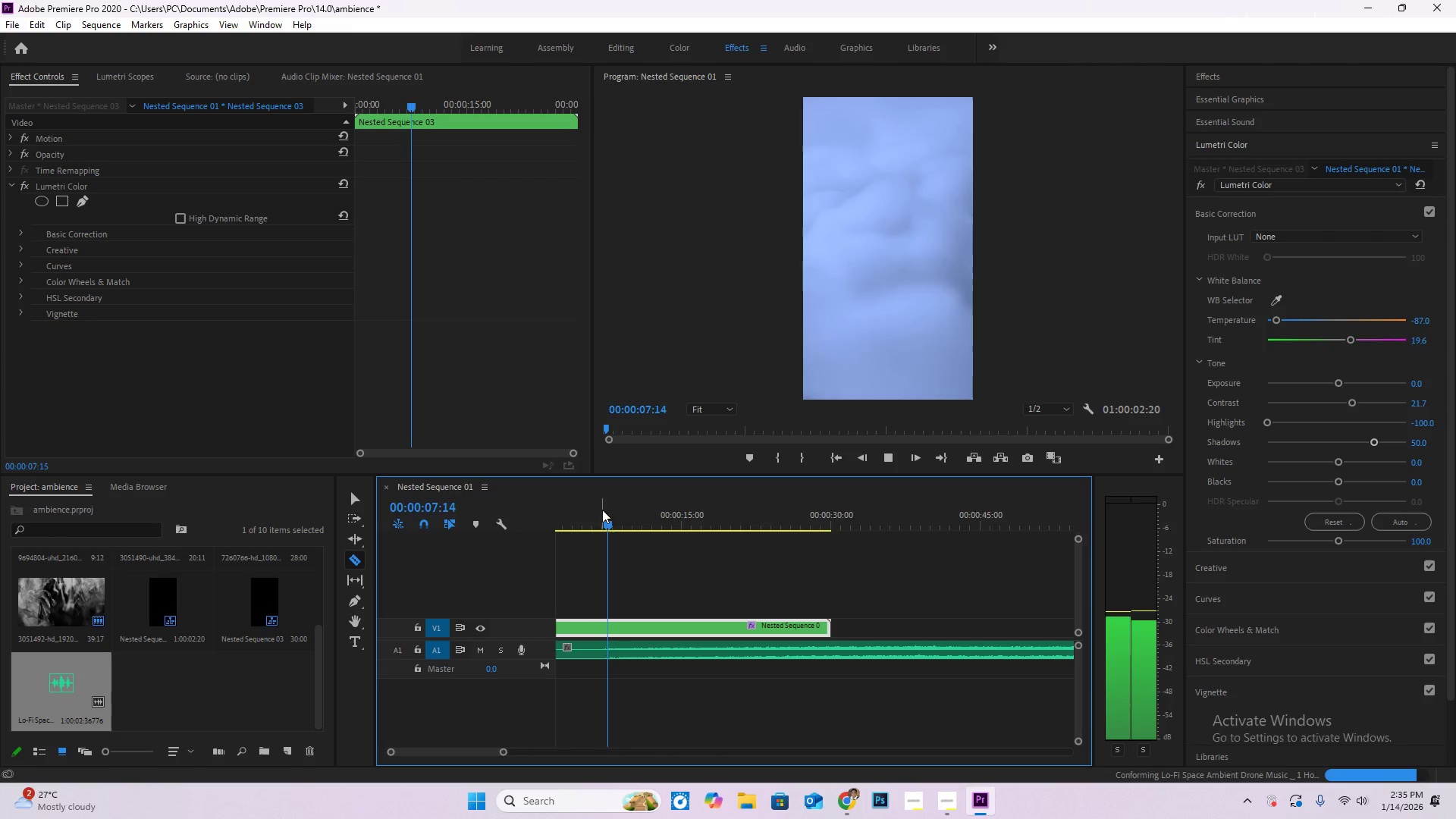 
left_click_drag(start_coordinate=[608, 523], to_coordinate=[574, 523])
 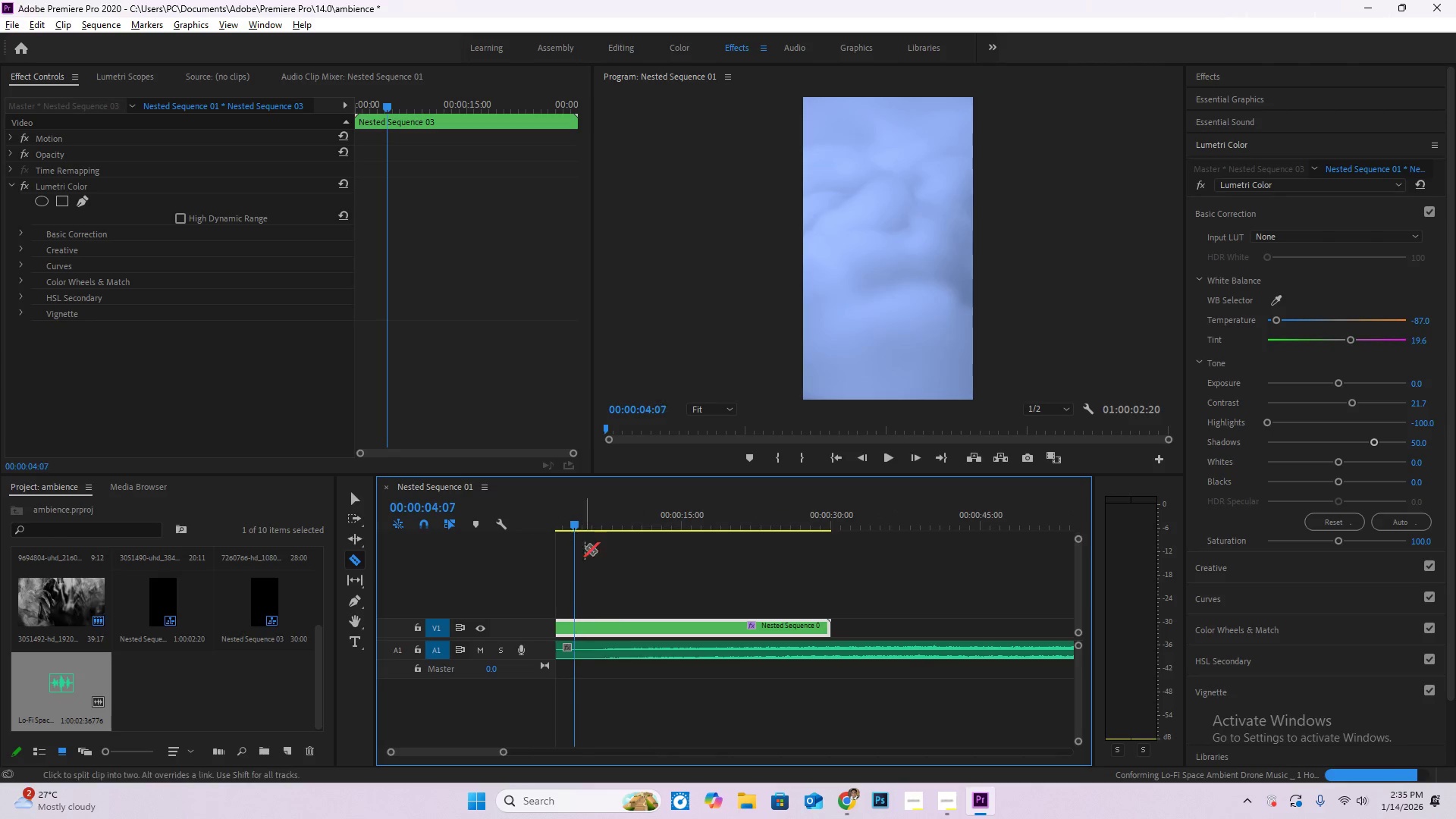 
hold_key(key=AltLeft, duration=0.41)
scroll: coordinate [590, 557], scroll_direction: down, amount: 5.0
 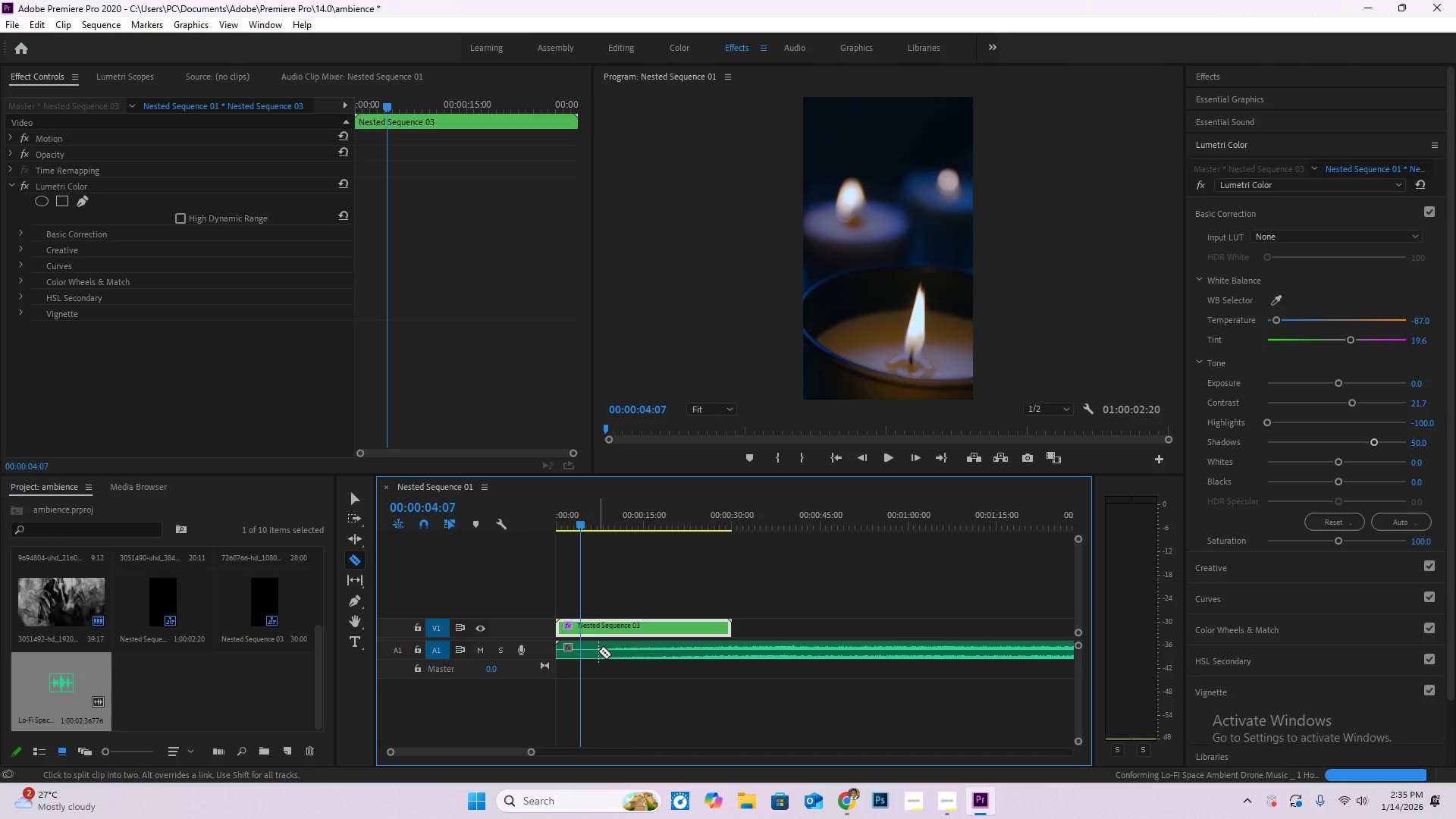 
left_click([598, 651])
 